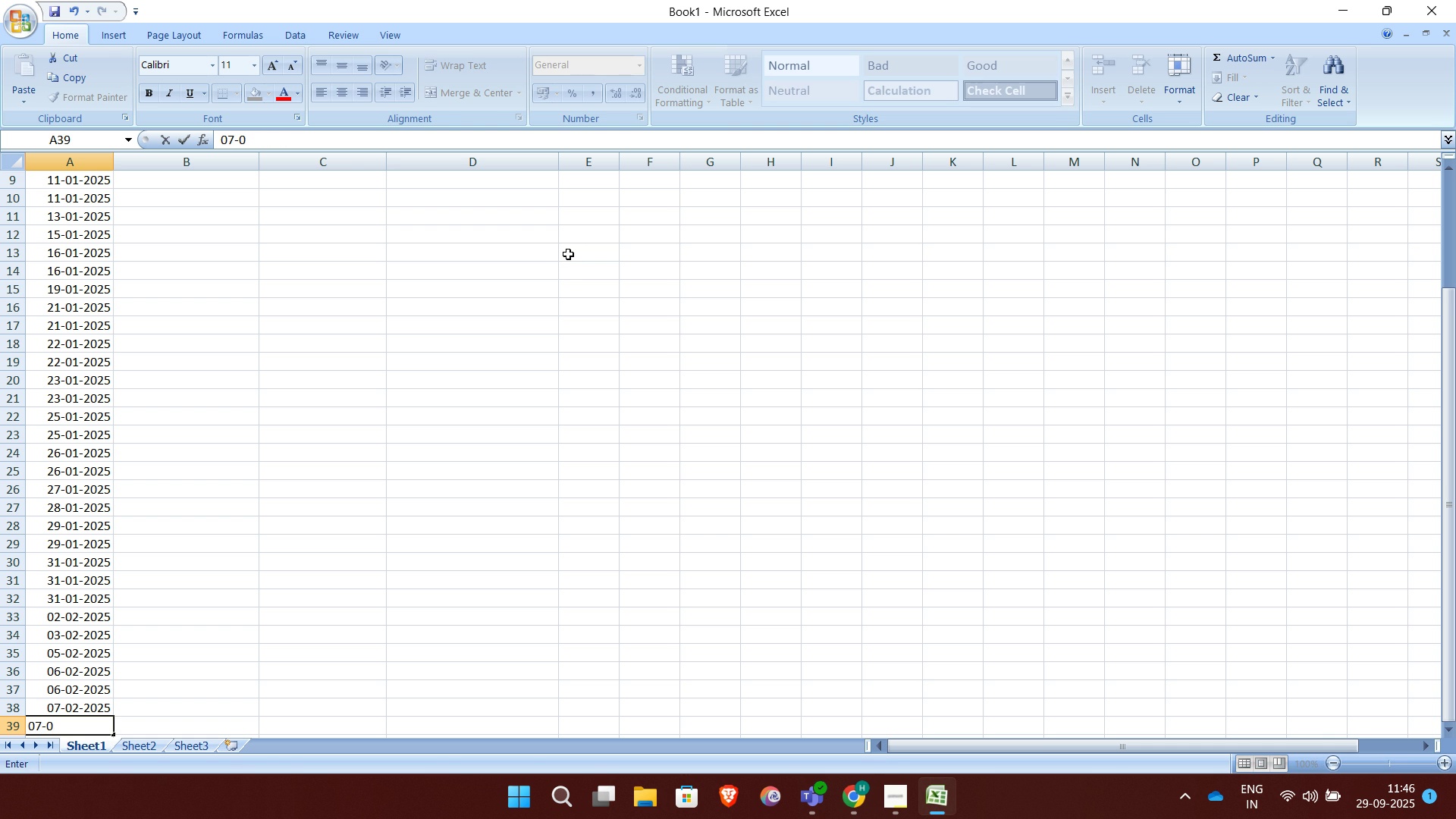 
hold_key(key=Enter, duration=0.3)
 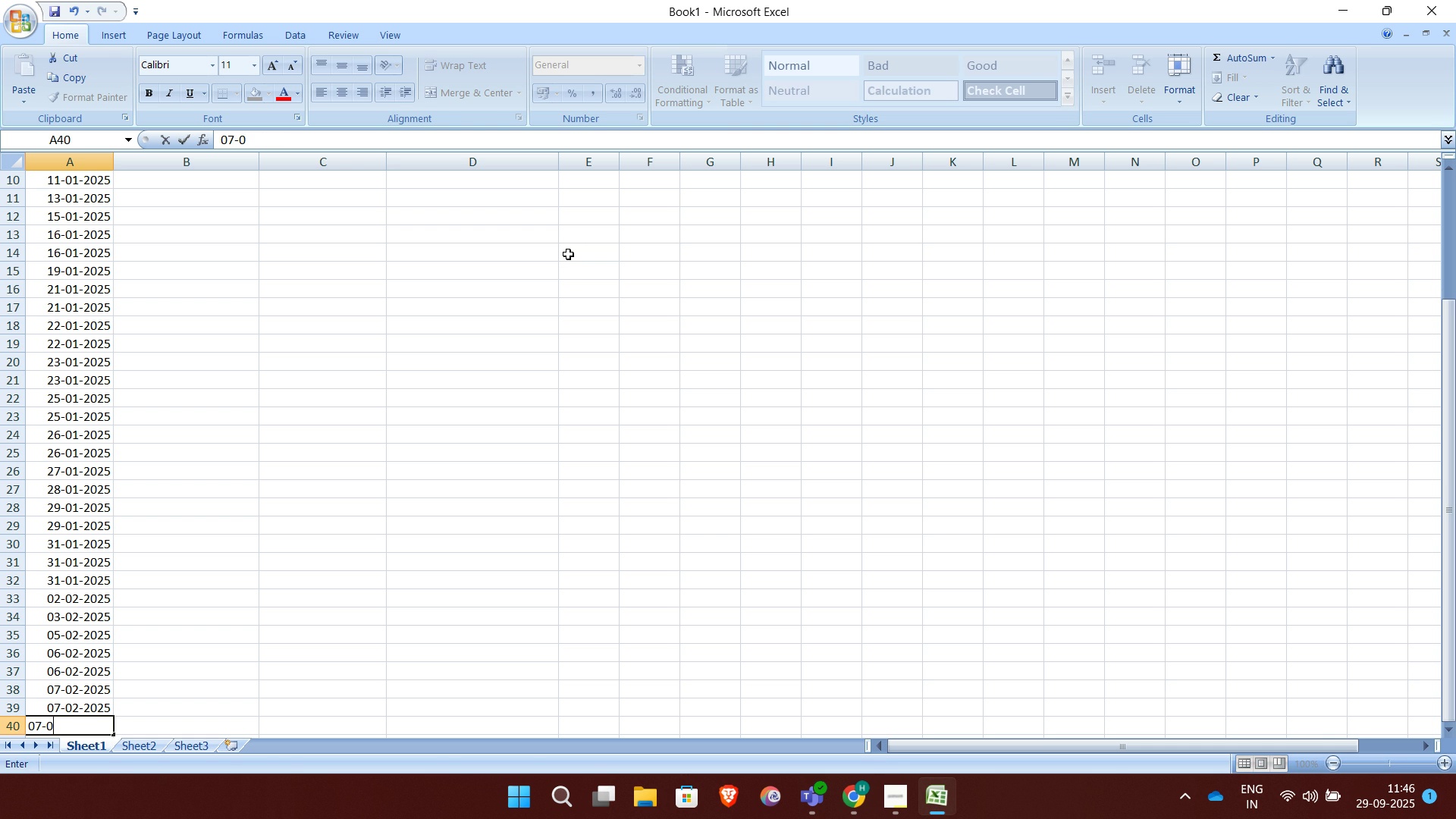 
key(Enter)
 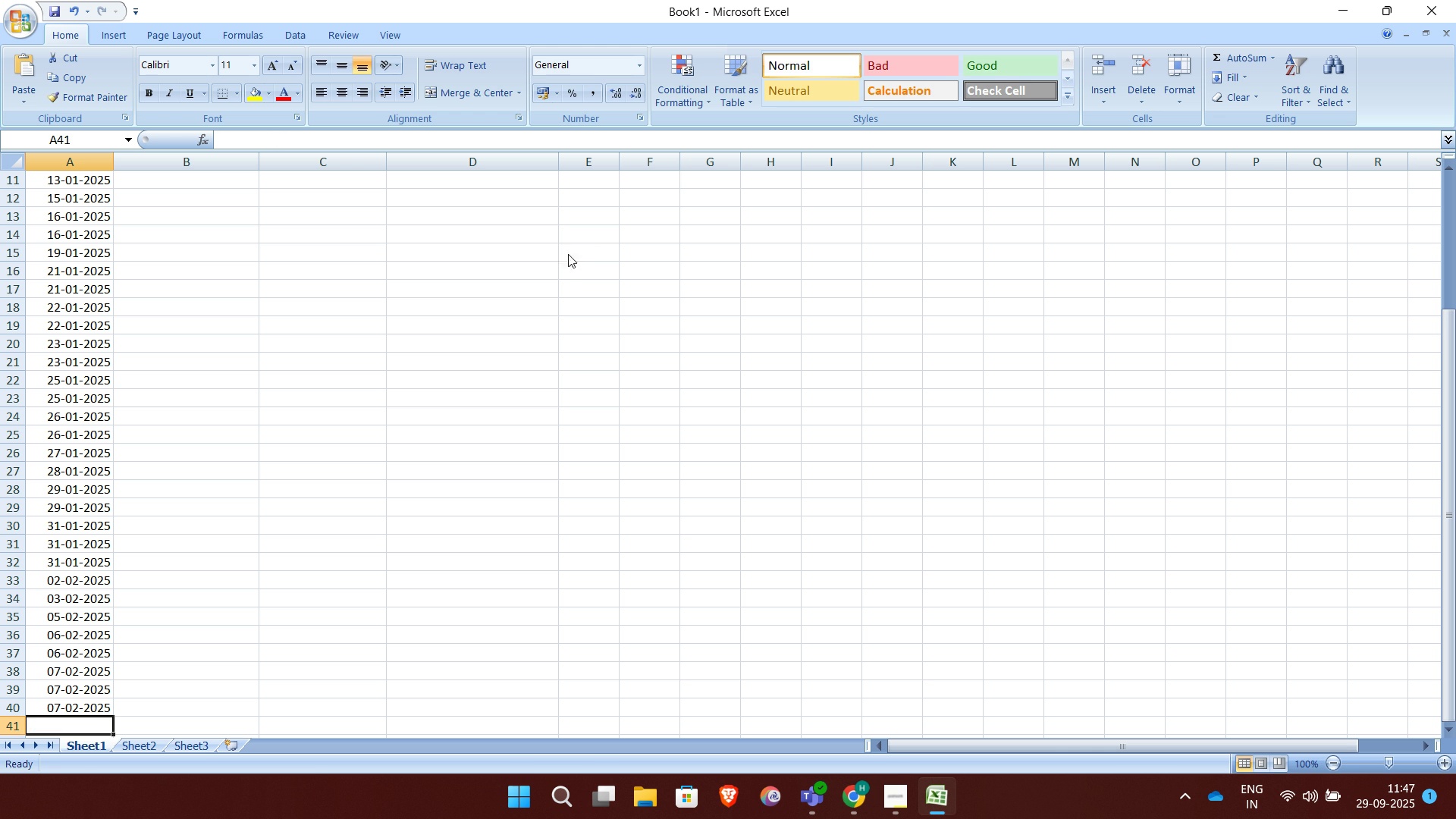 
type(13-02-2025)
 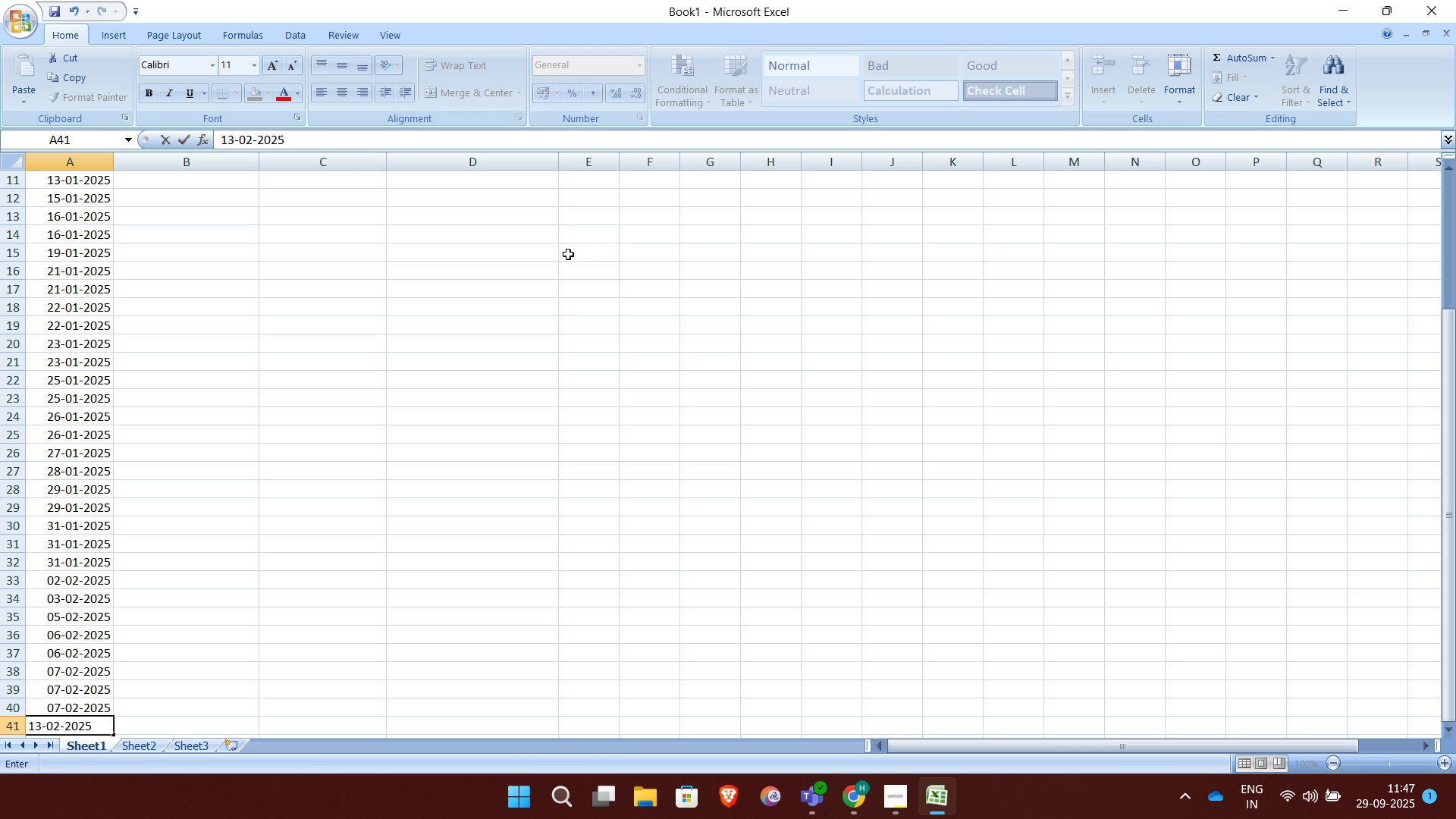 
key(Enter)
 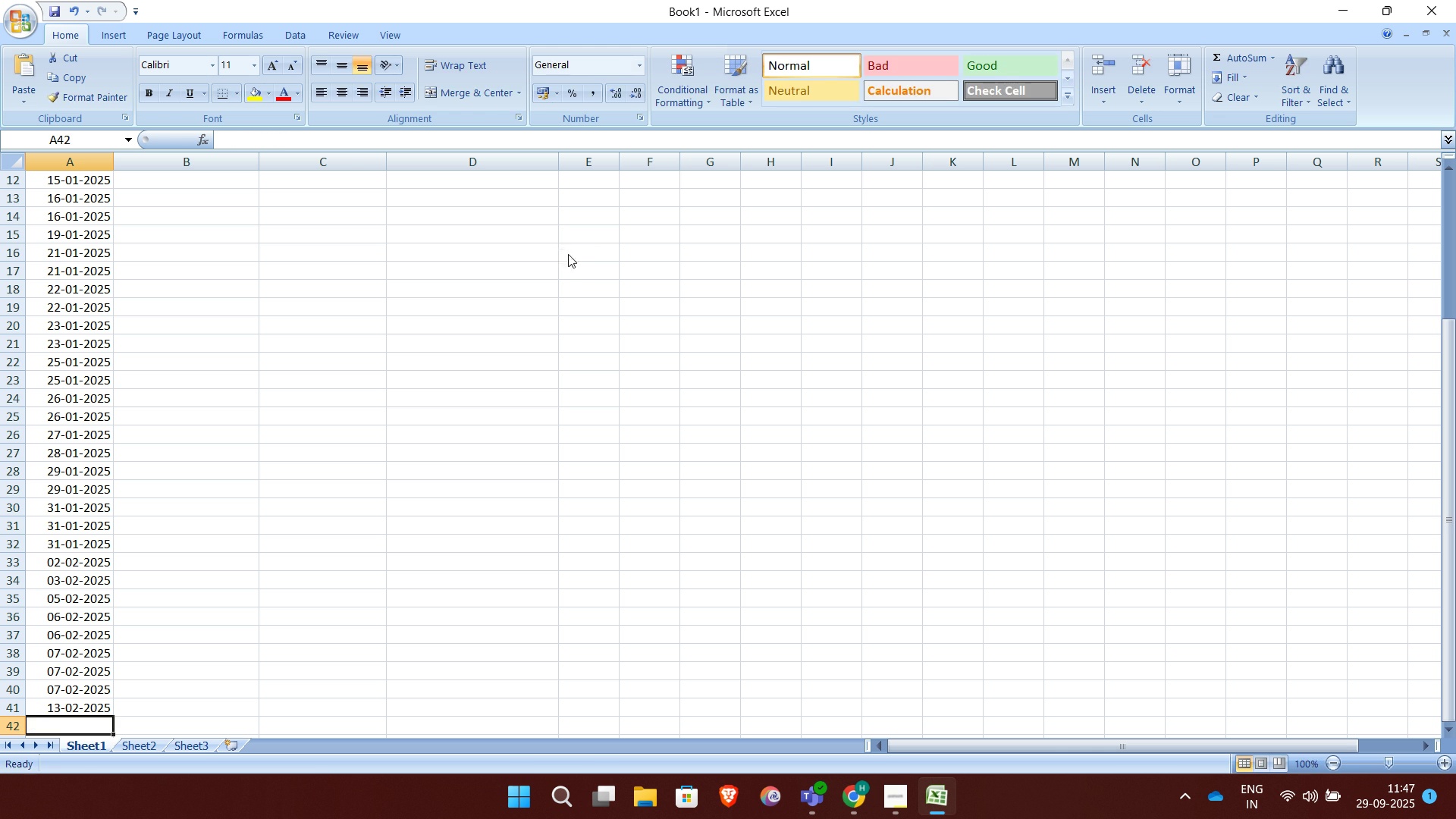 
type(13-12-2025)
 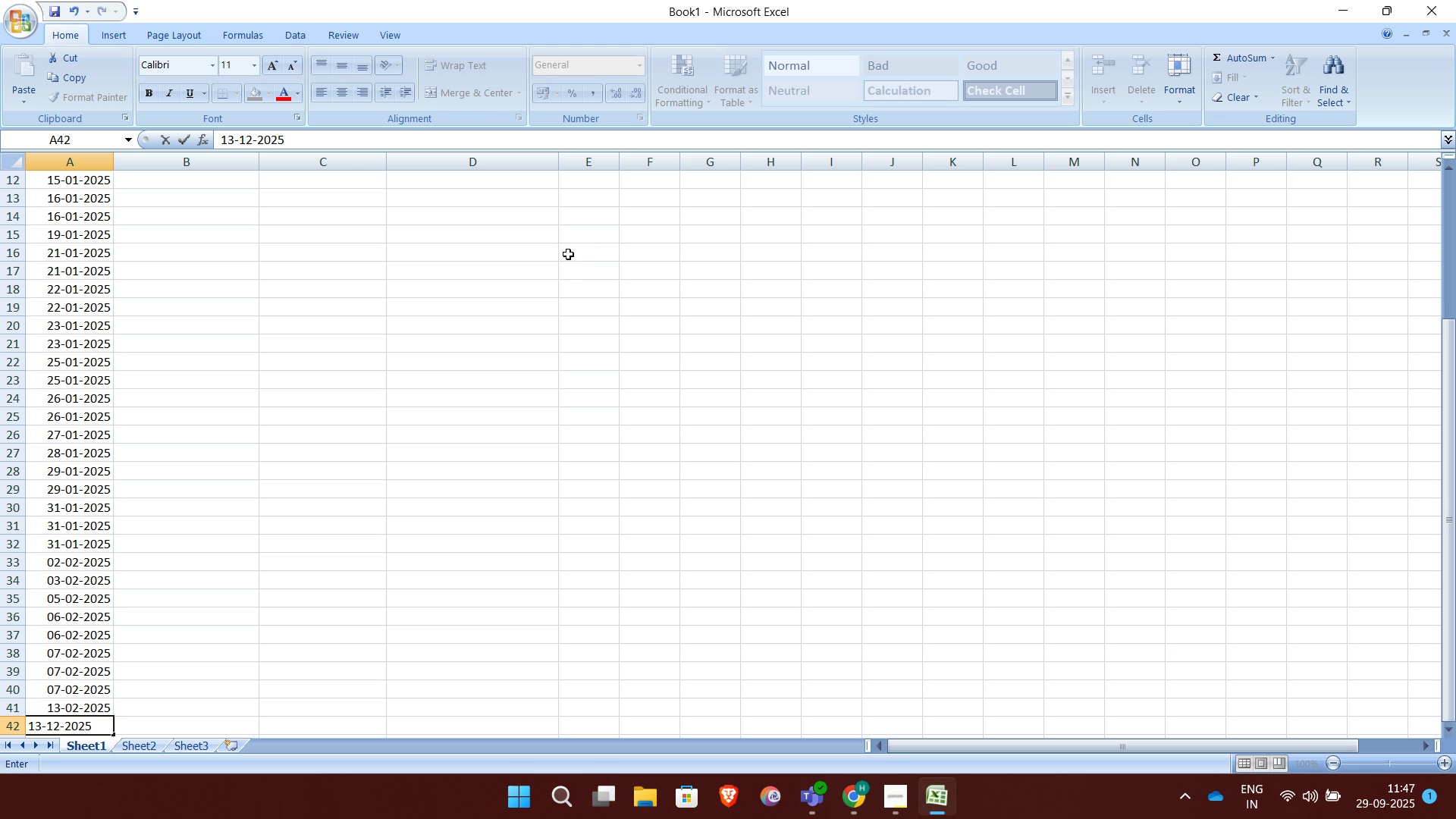 
key(Enter)
 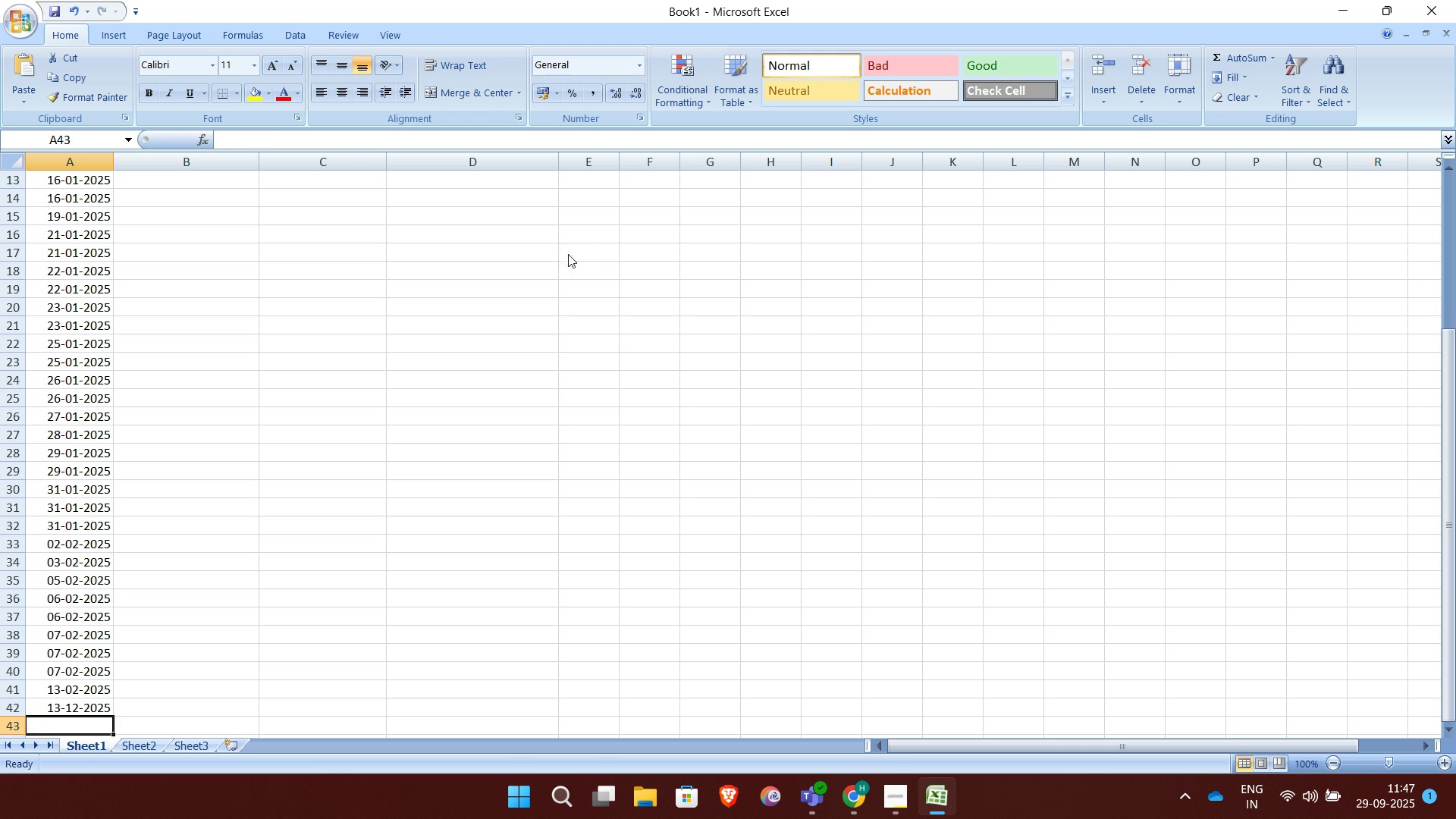 
type(13)
 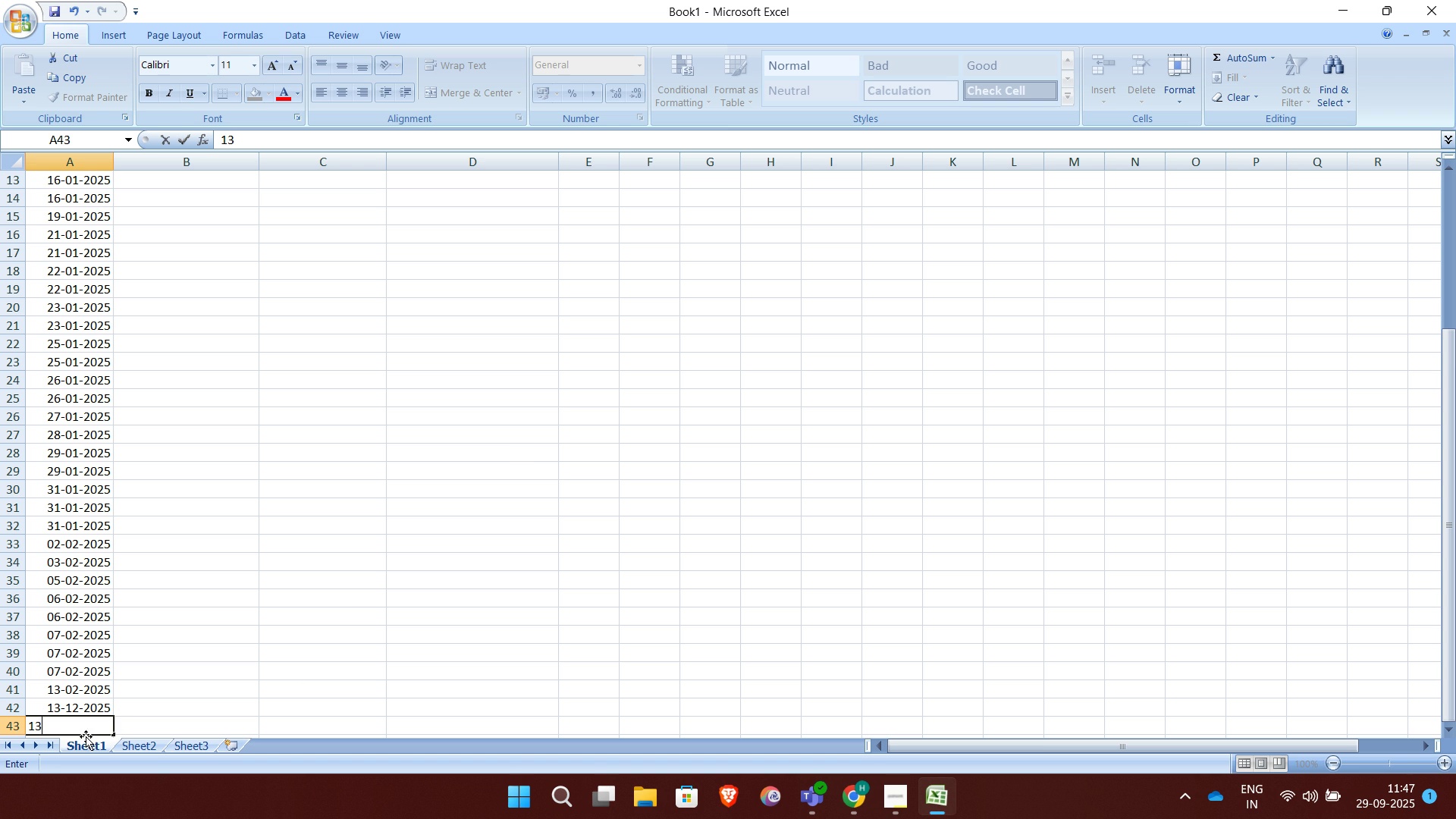 
wait(6.27)
 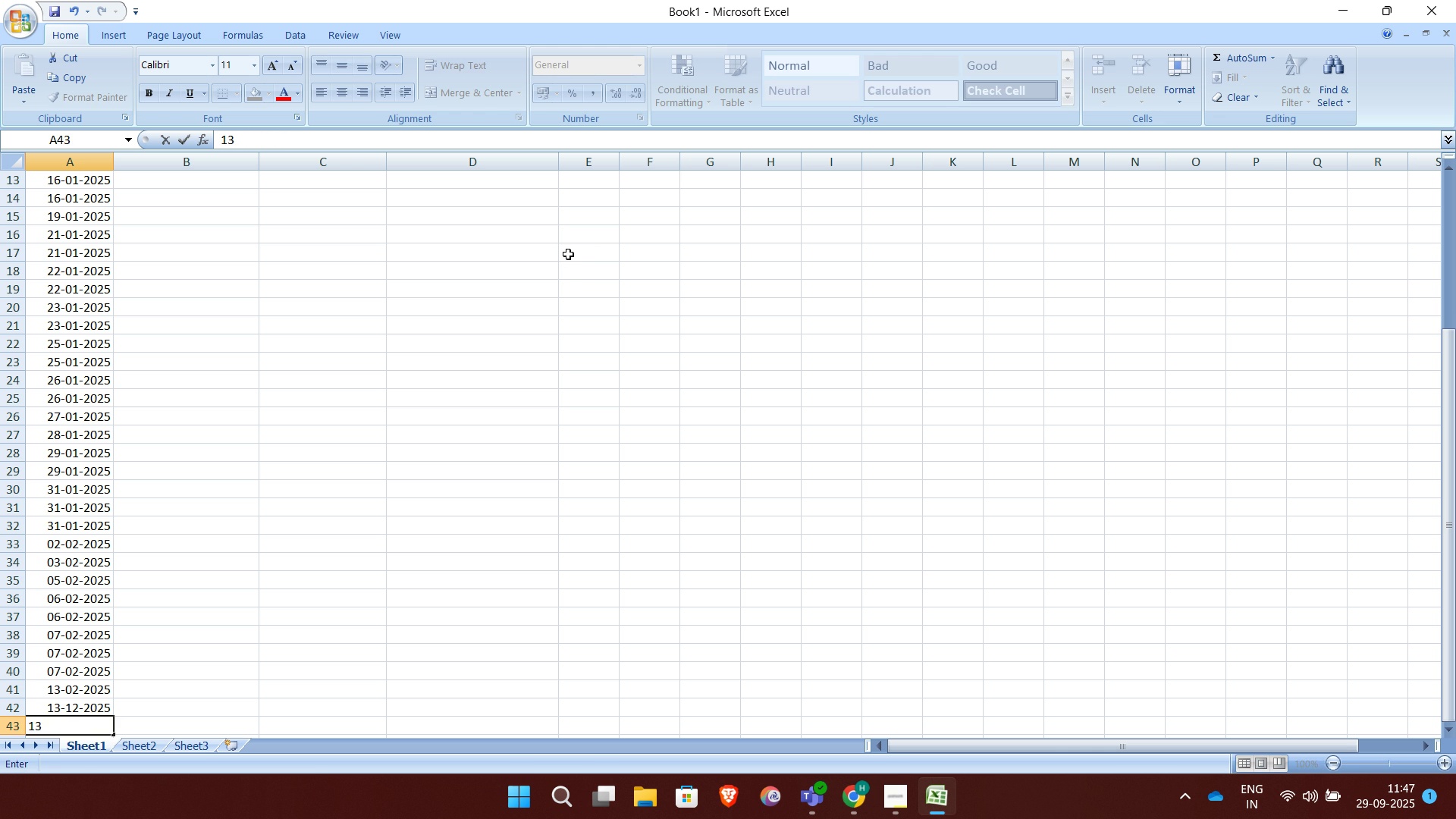 
double_click([71, 709])
 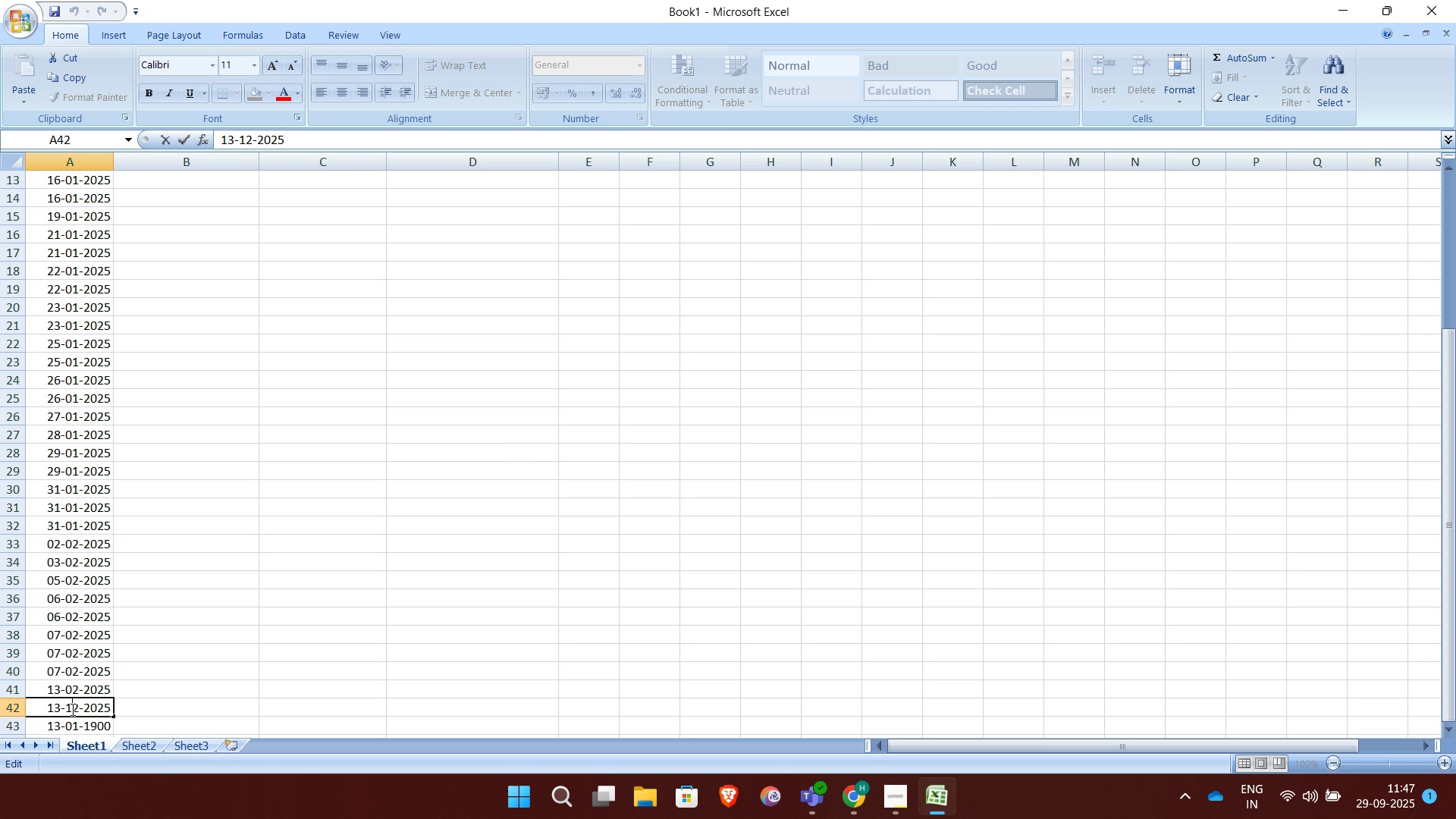 
key(Backspace)
 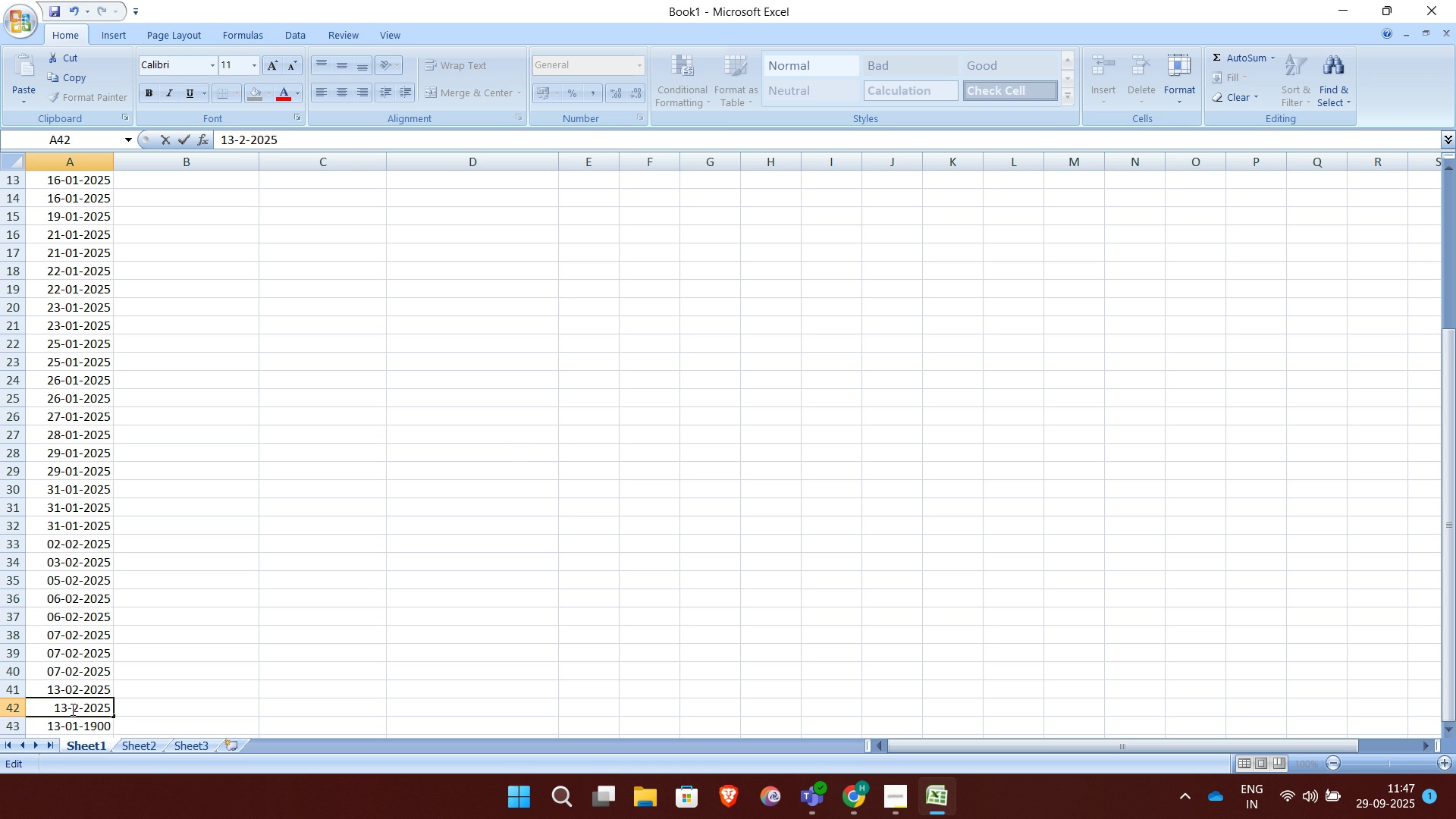 
key(0)
 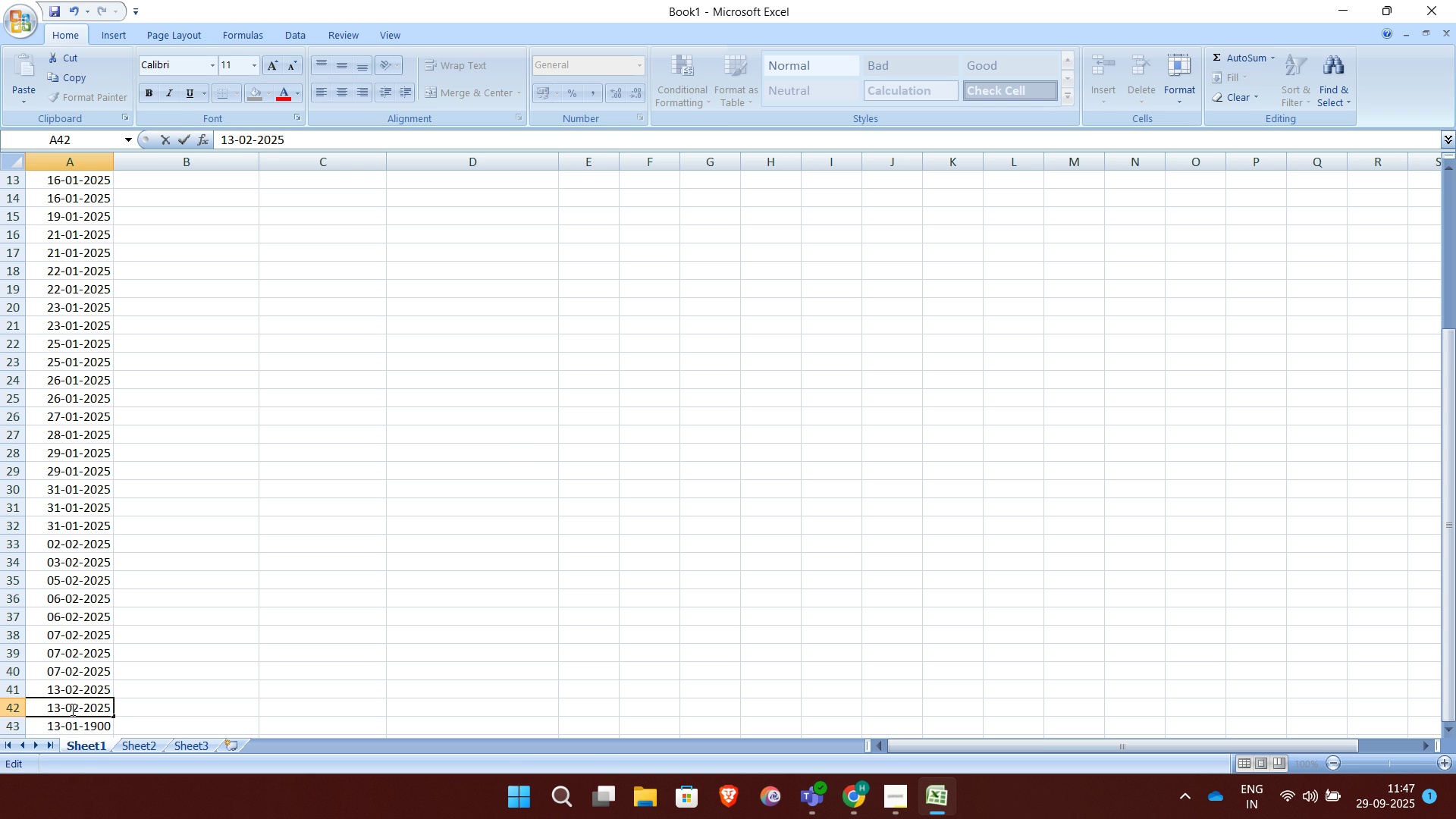 
key(Enter)
 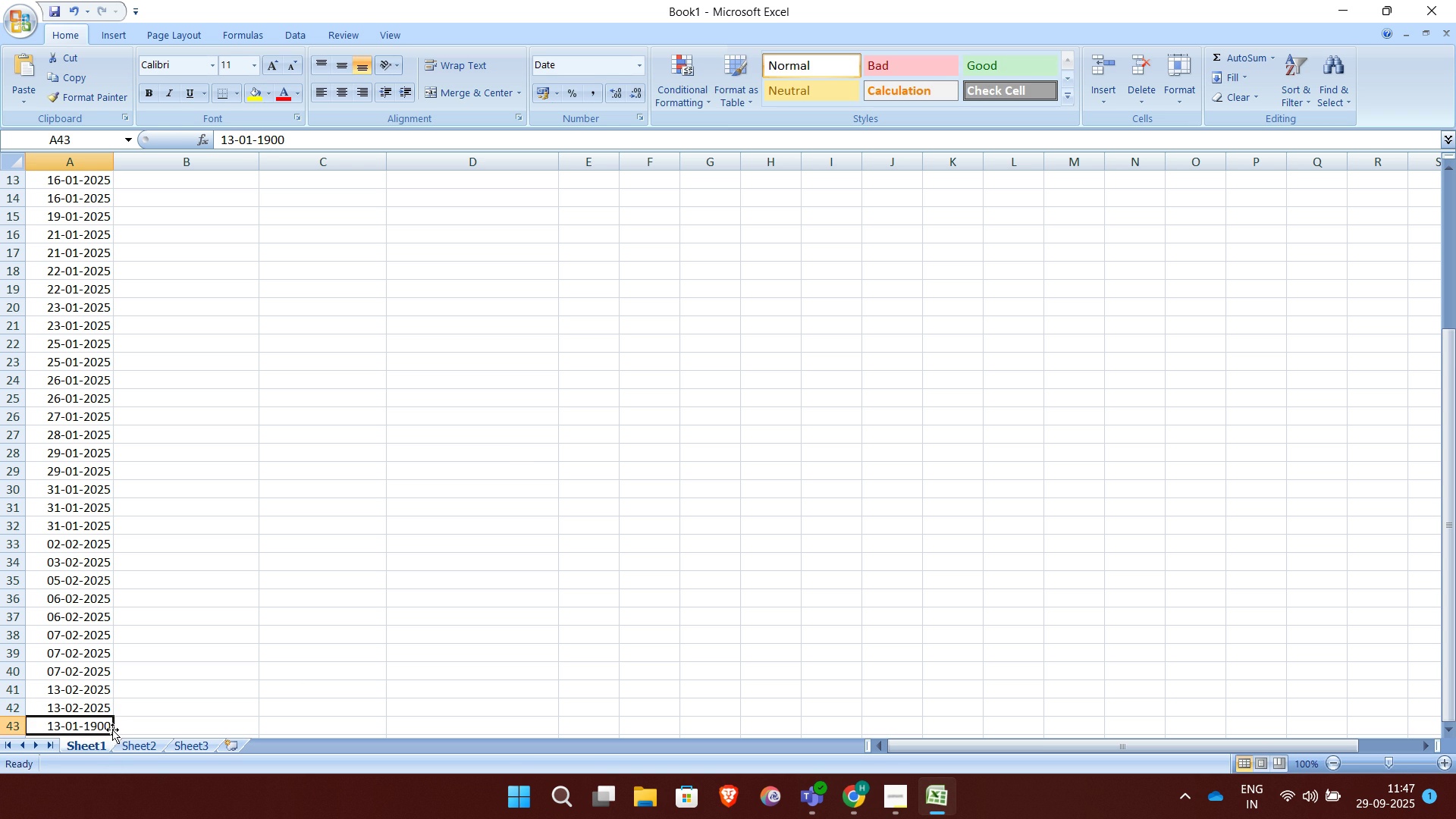 
key(Backspace)
type(13-02-2025)
 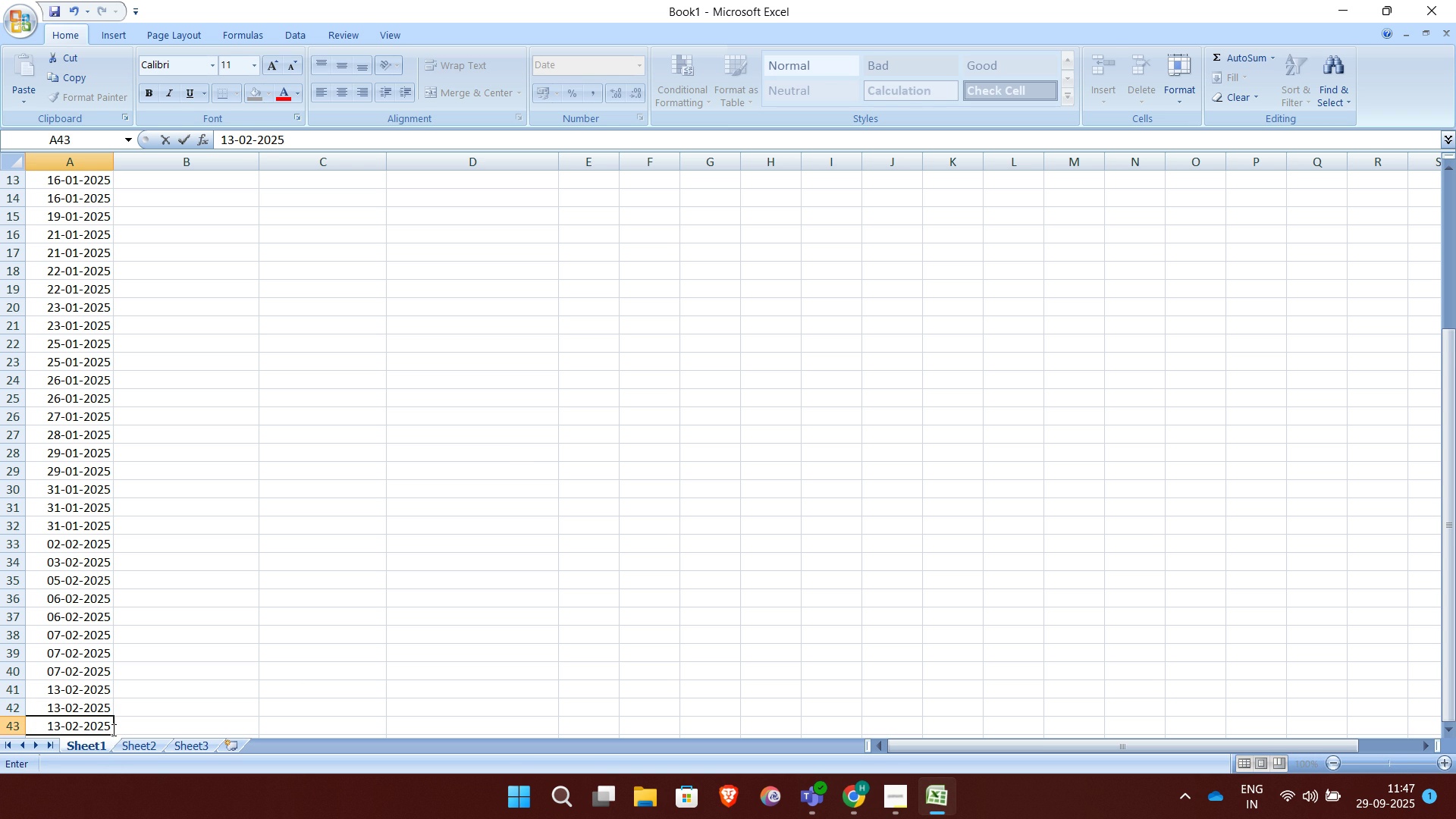 
key(Enter)
 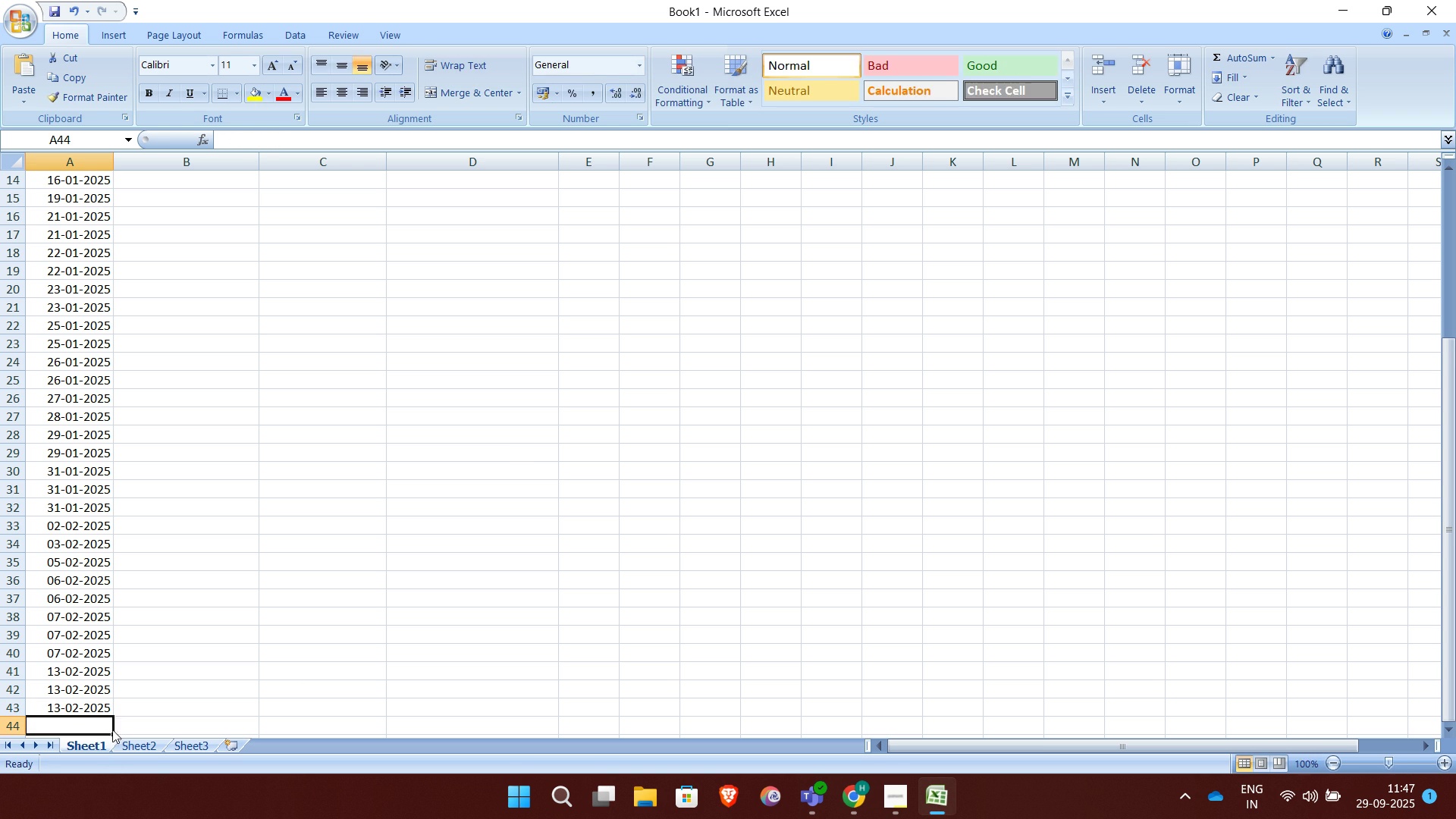 
type(04-)
key(Backspace)
key(Backspace)
key(Backspace)
type(13-02-2025)
 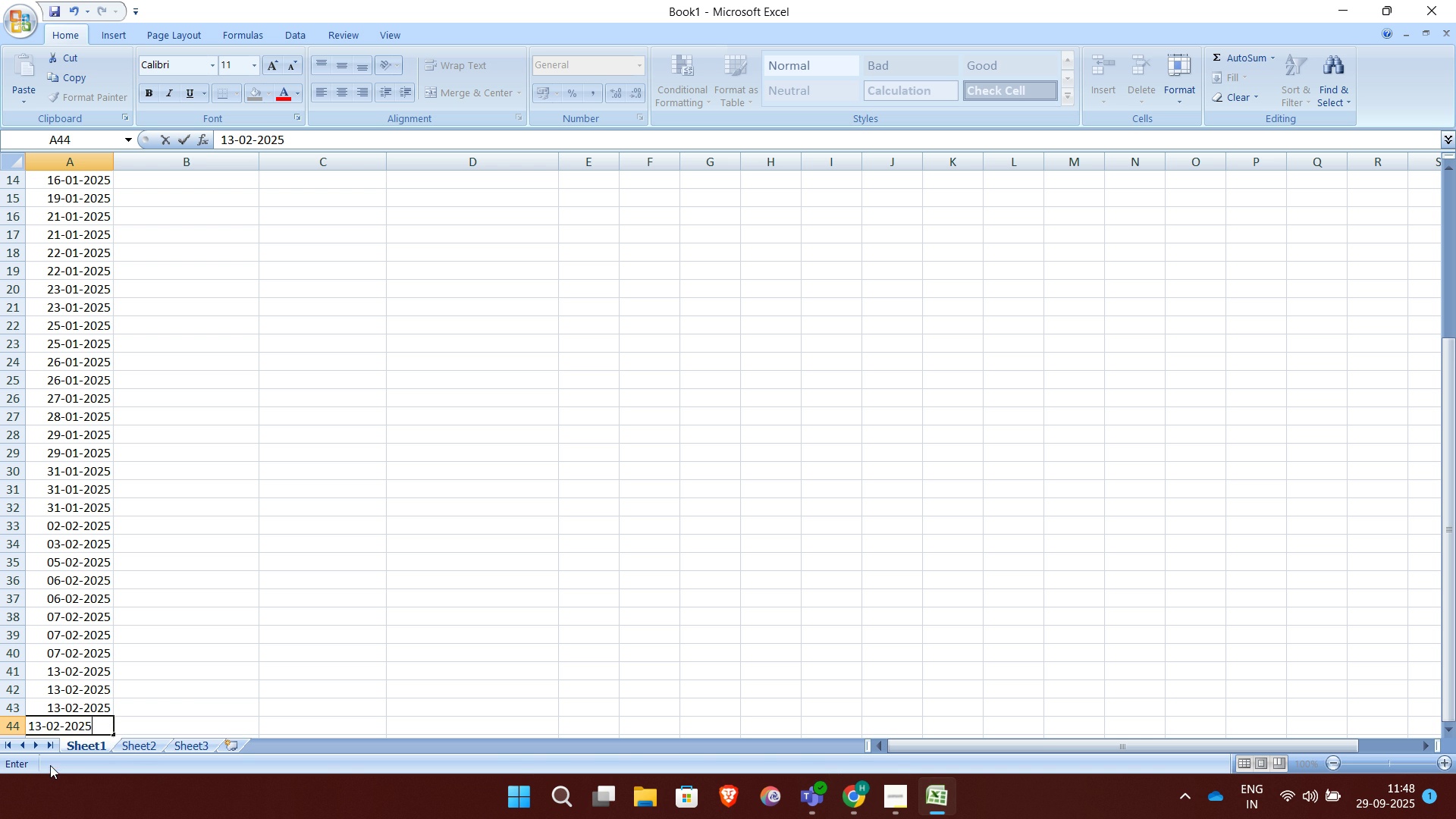 
wait(11.89)
 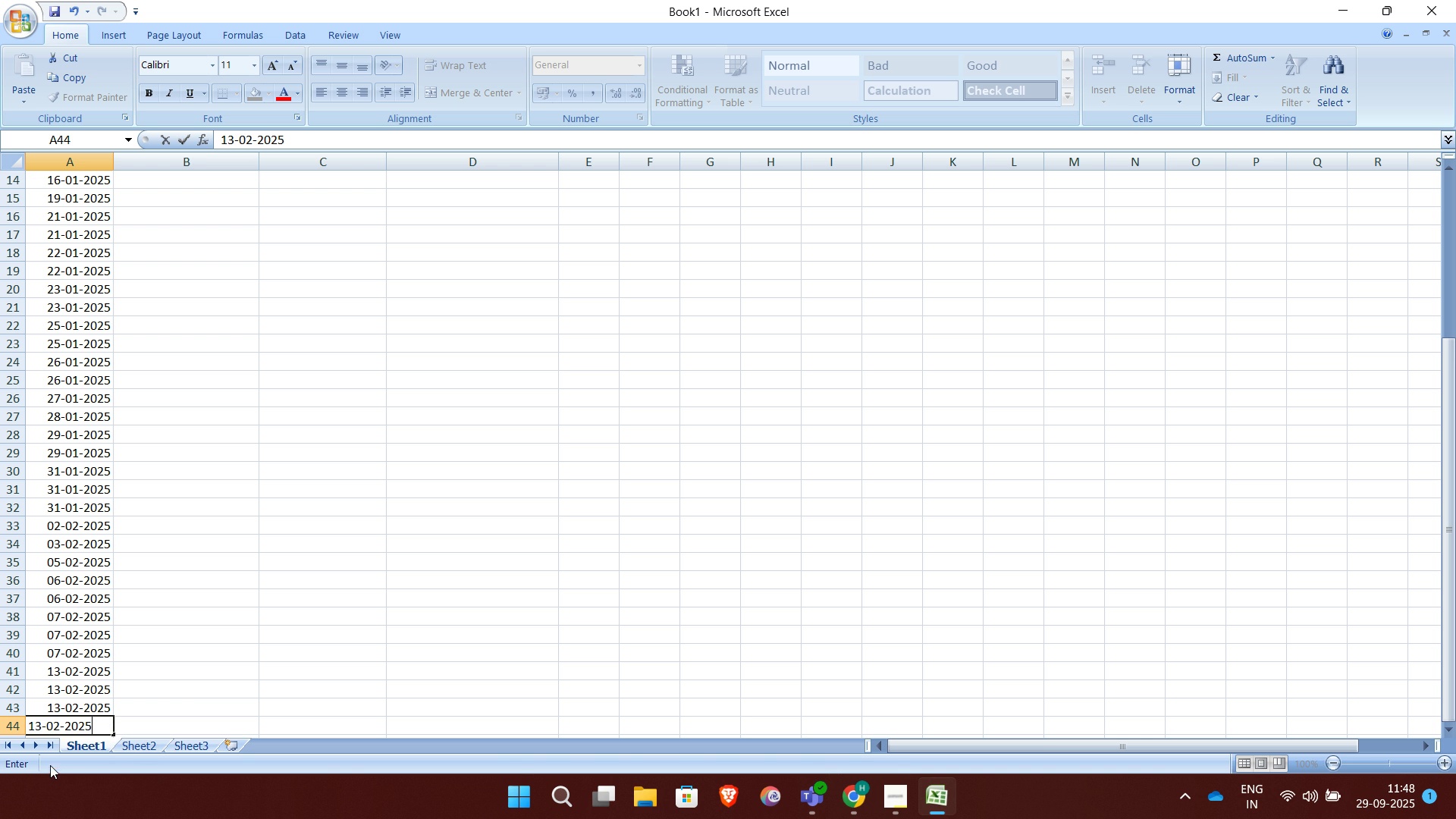 
key(Enter)
 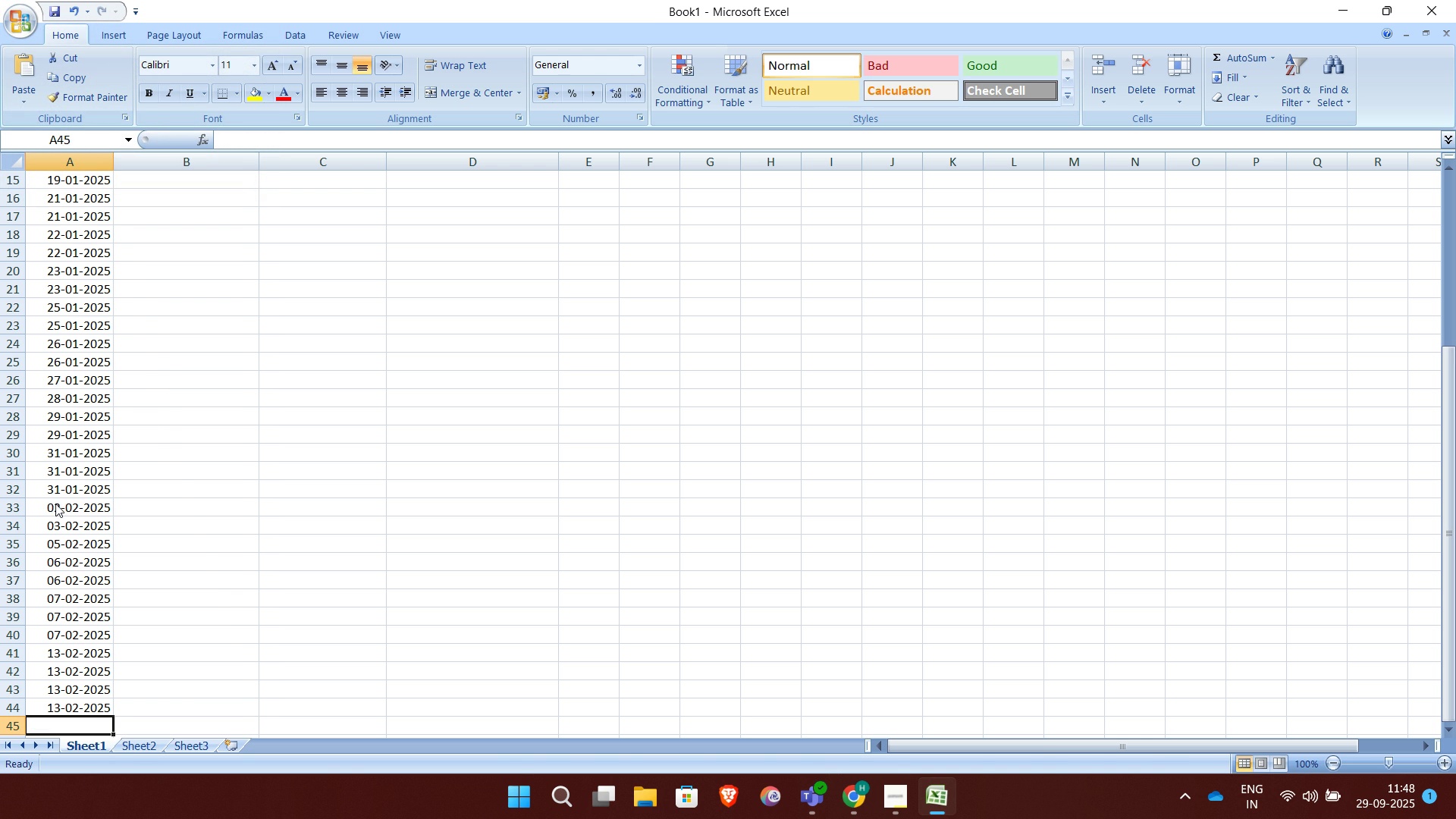 
left_click_drag(start_coordinate=[62, 536], to_coordinate=[102, 729])
 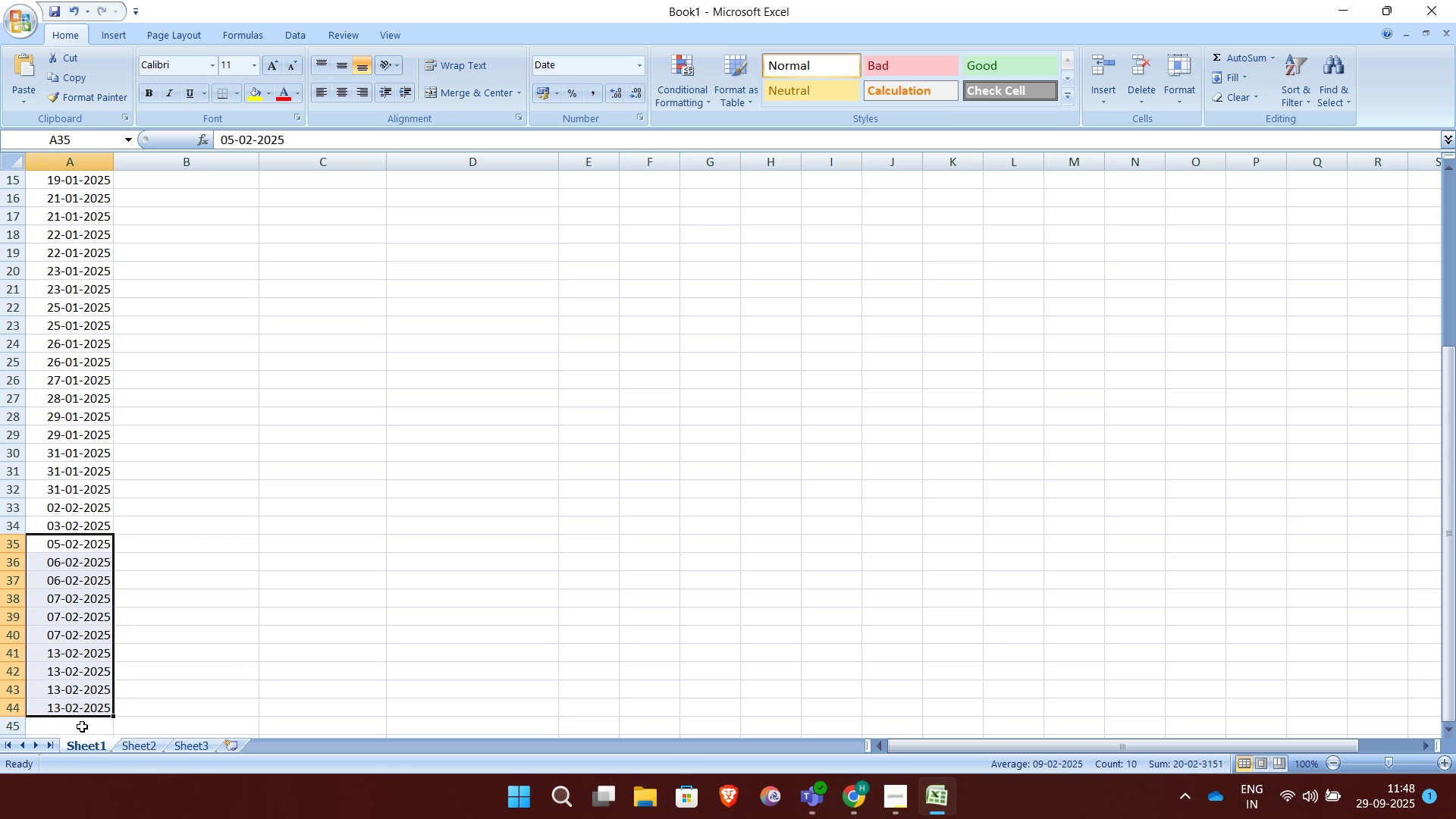 
scroll: coordinate [131, 745], scroll_direction: up, amount: 1.0
 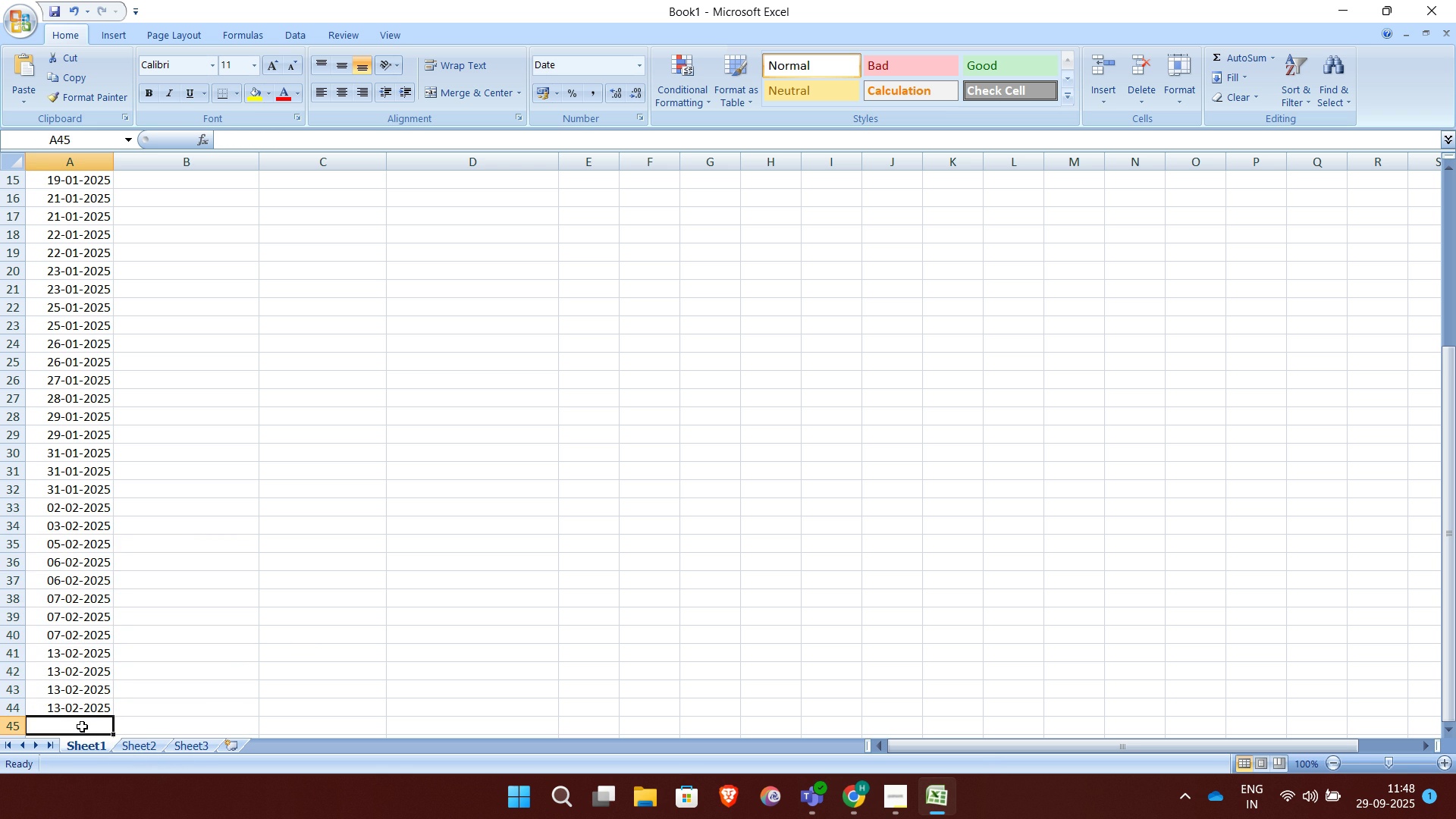 
left_click([82, 726])
 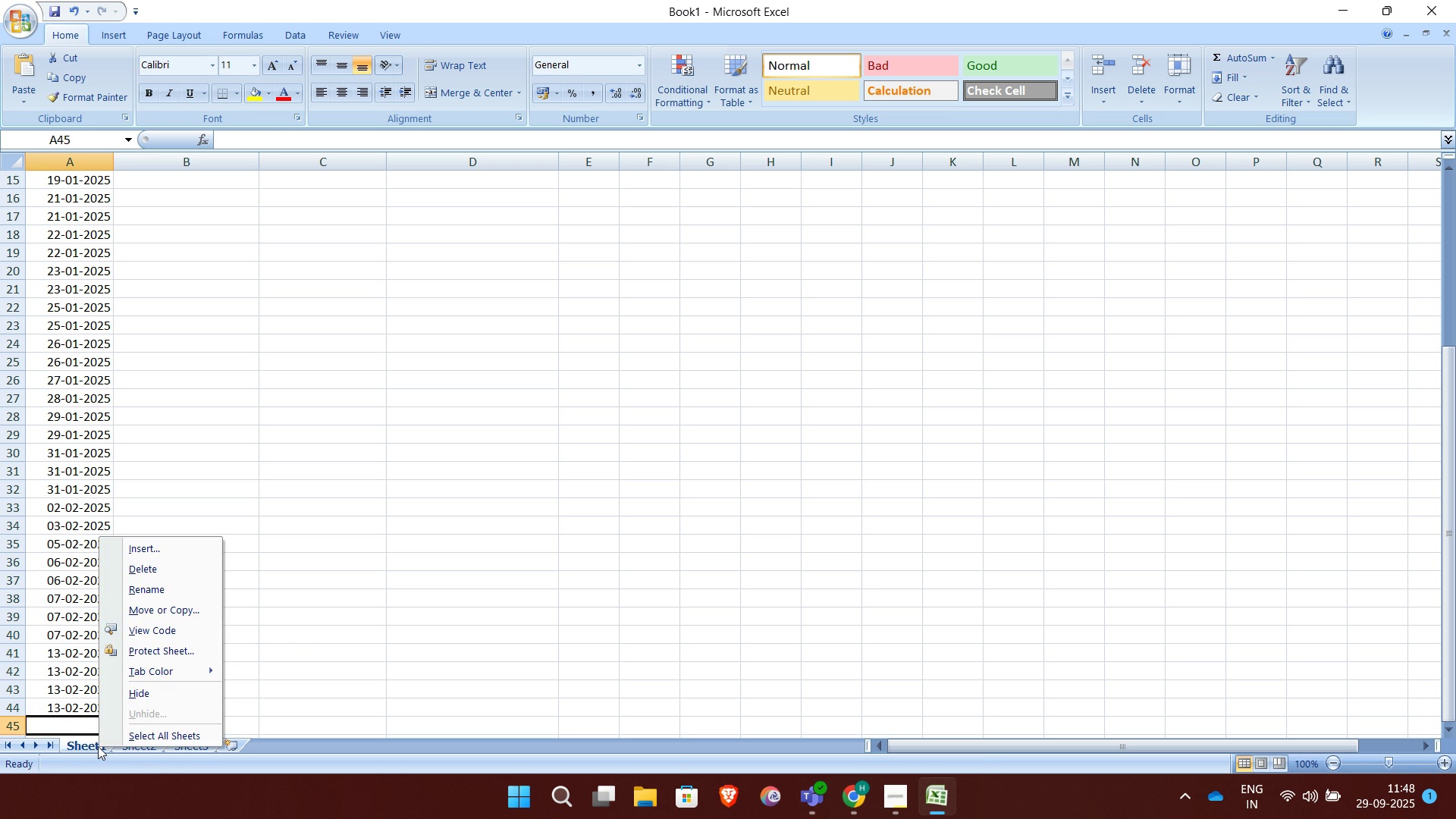 
scroll: coordinate [97, 746], scroll_direction: up, amount: 3.0
 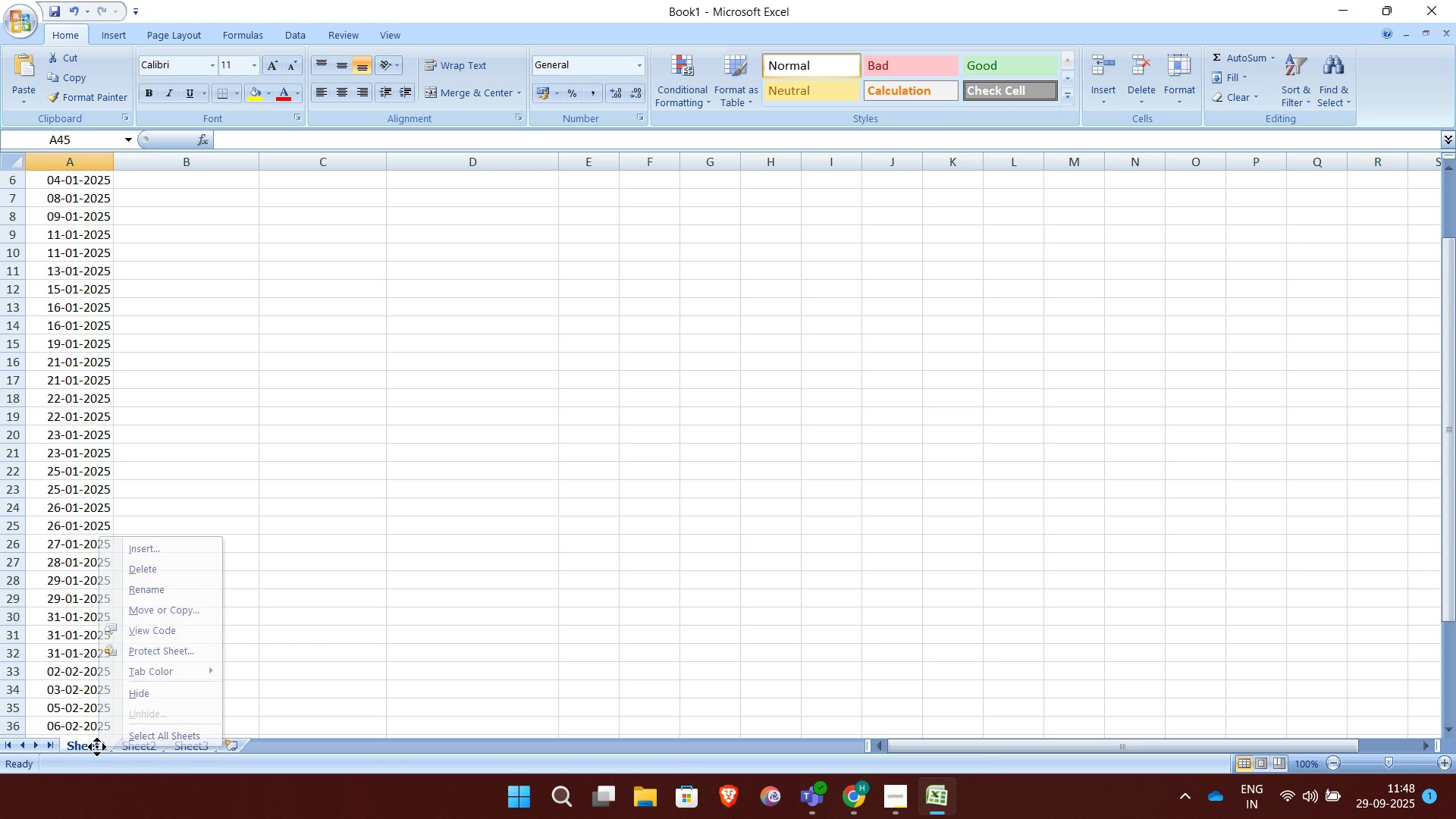 
middle_click([97, 746])
 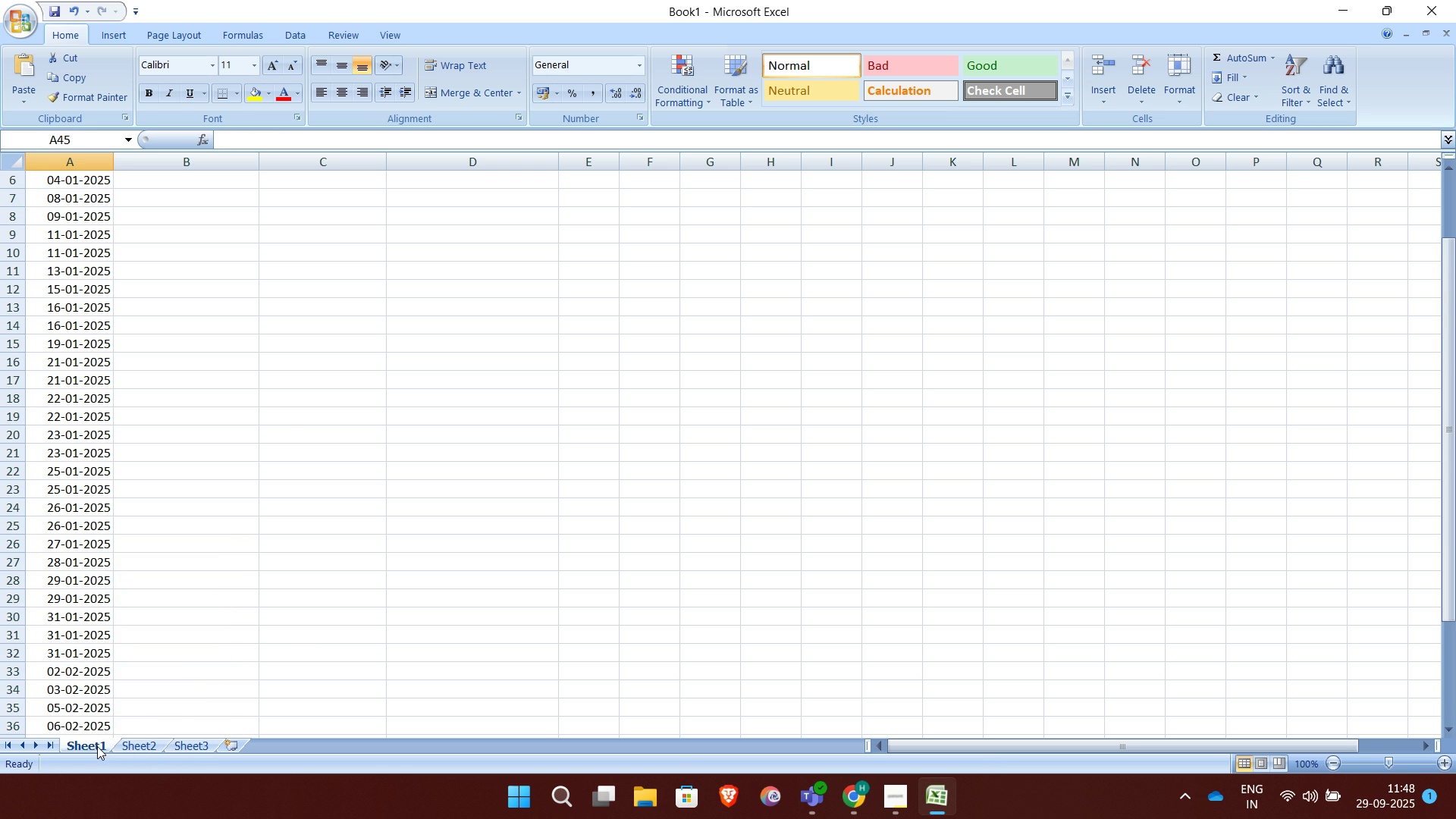 
right_click([97, 746])
 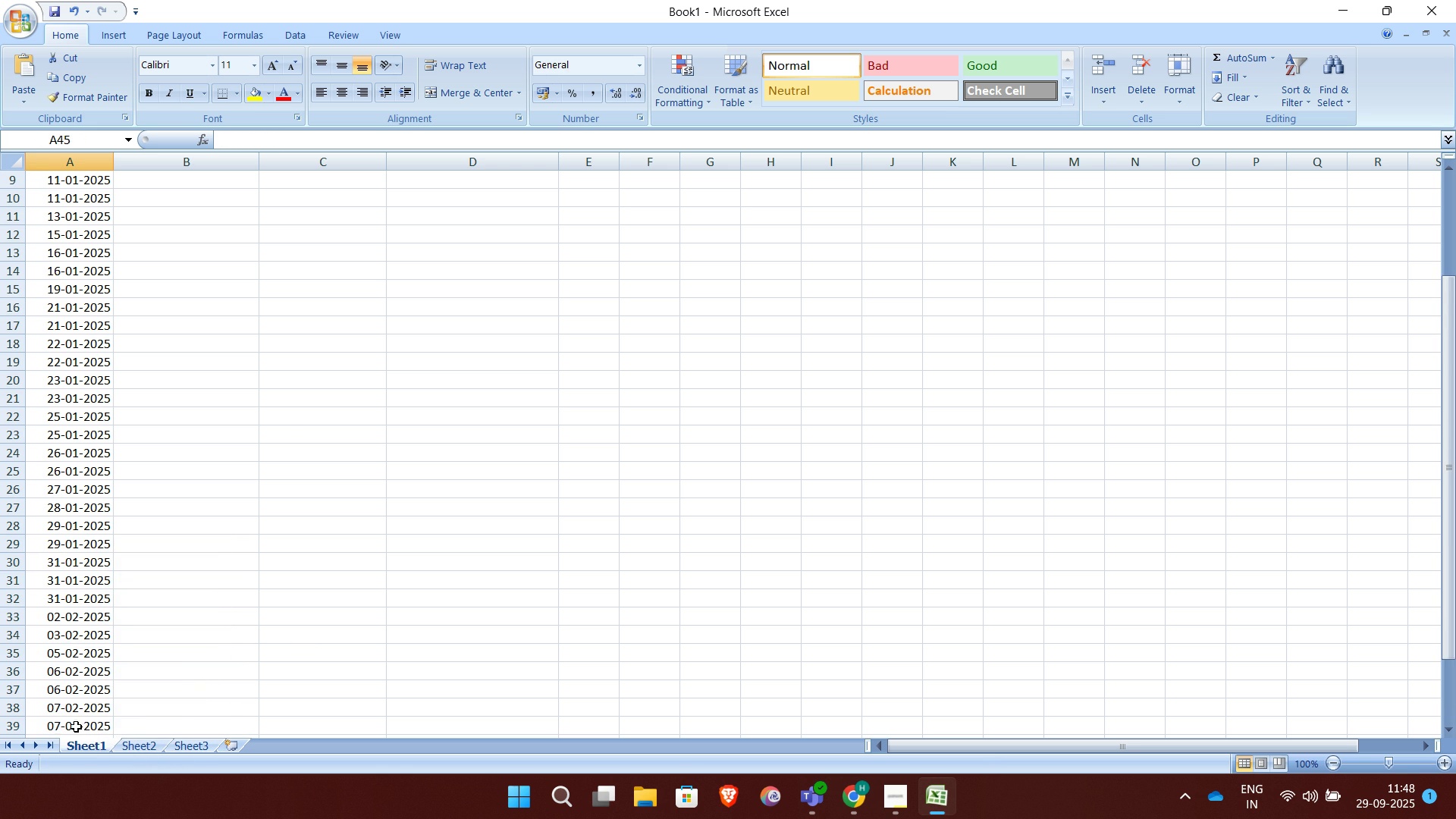 
scroll: coordinate [76, 726], scroll_direction: none, amount: 0.0
 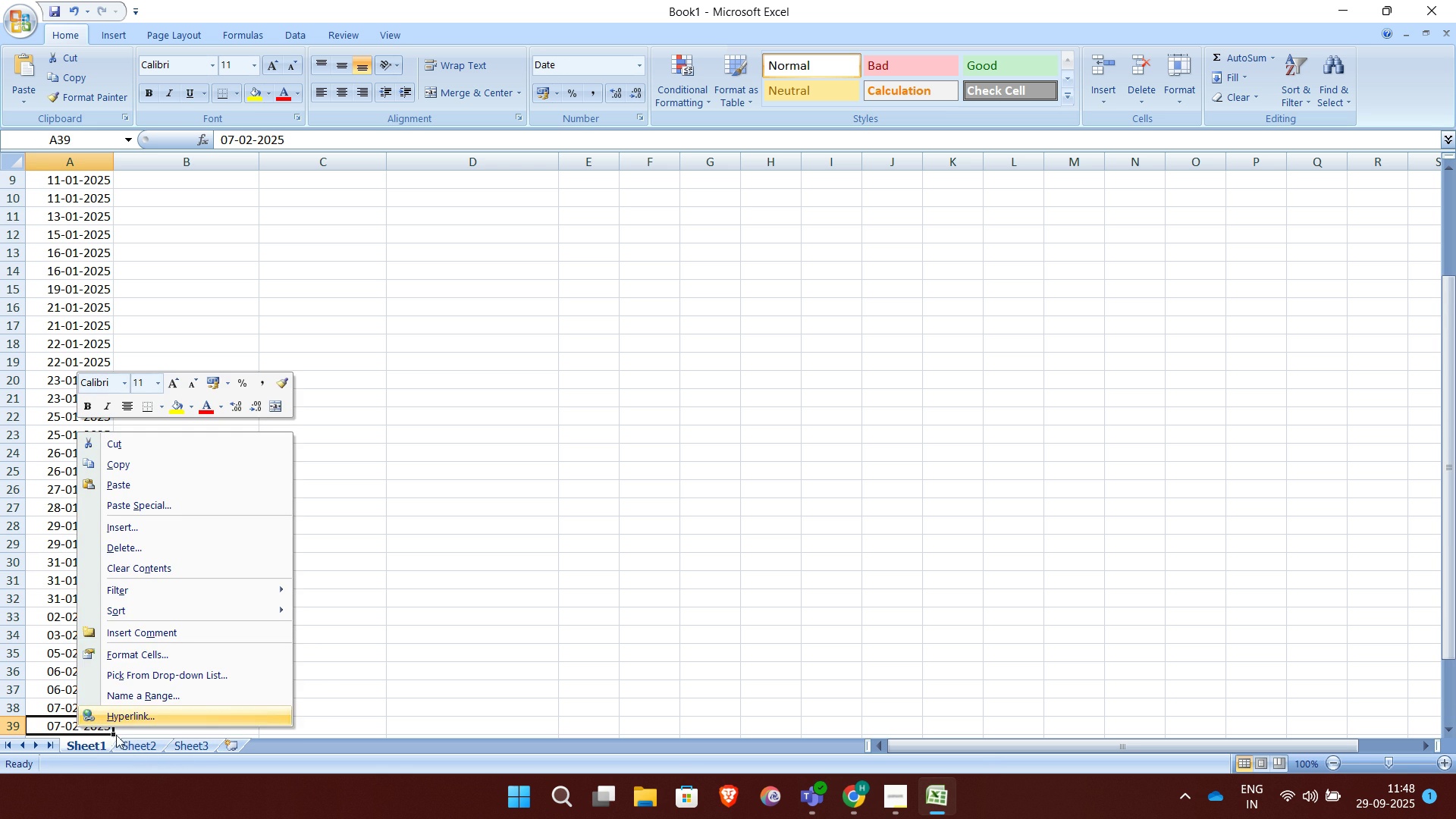 
left_click([118, 737])
 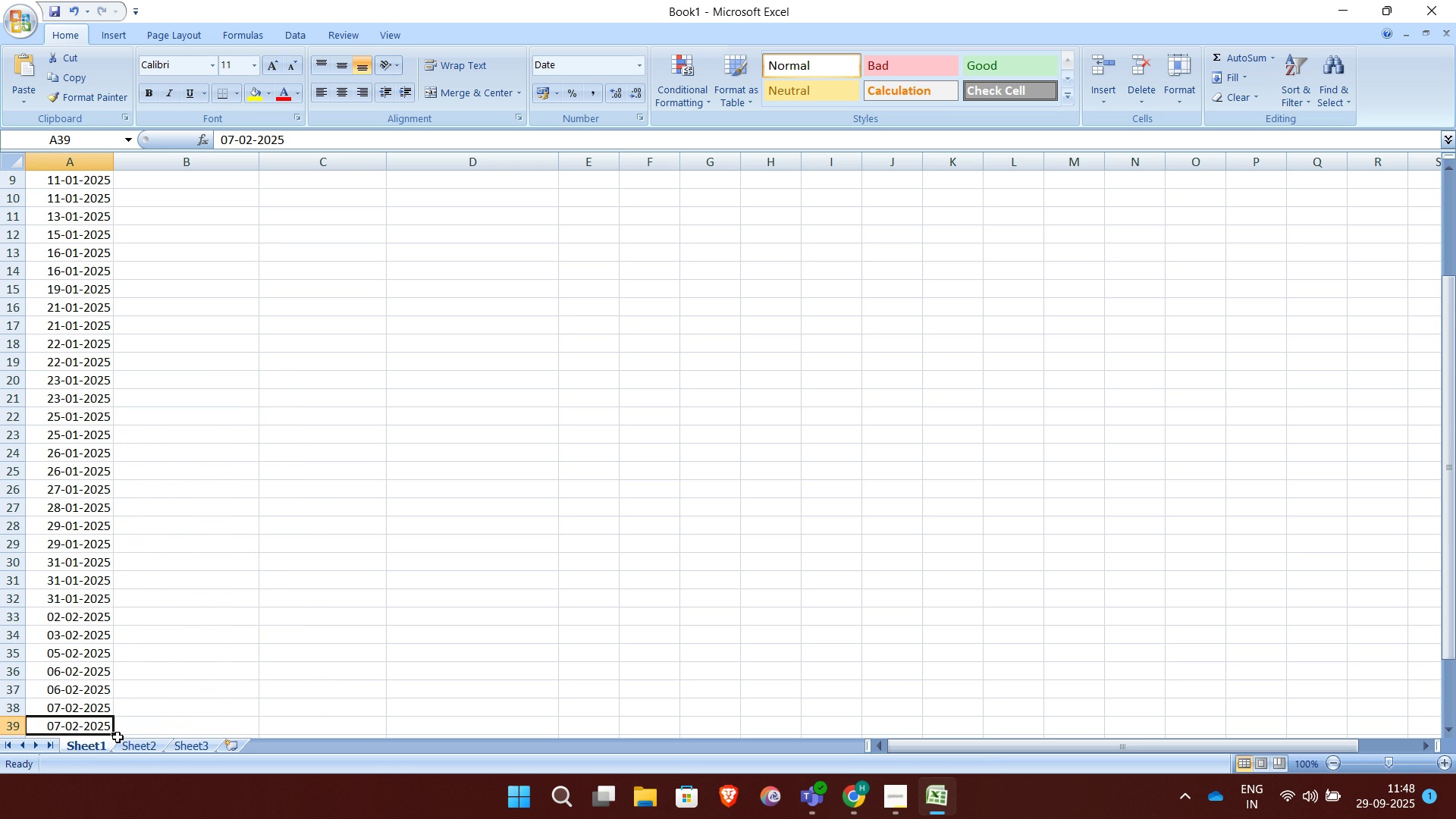 
right_click([118, 737])
 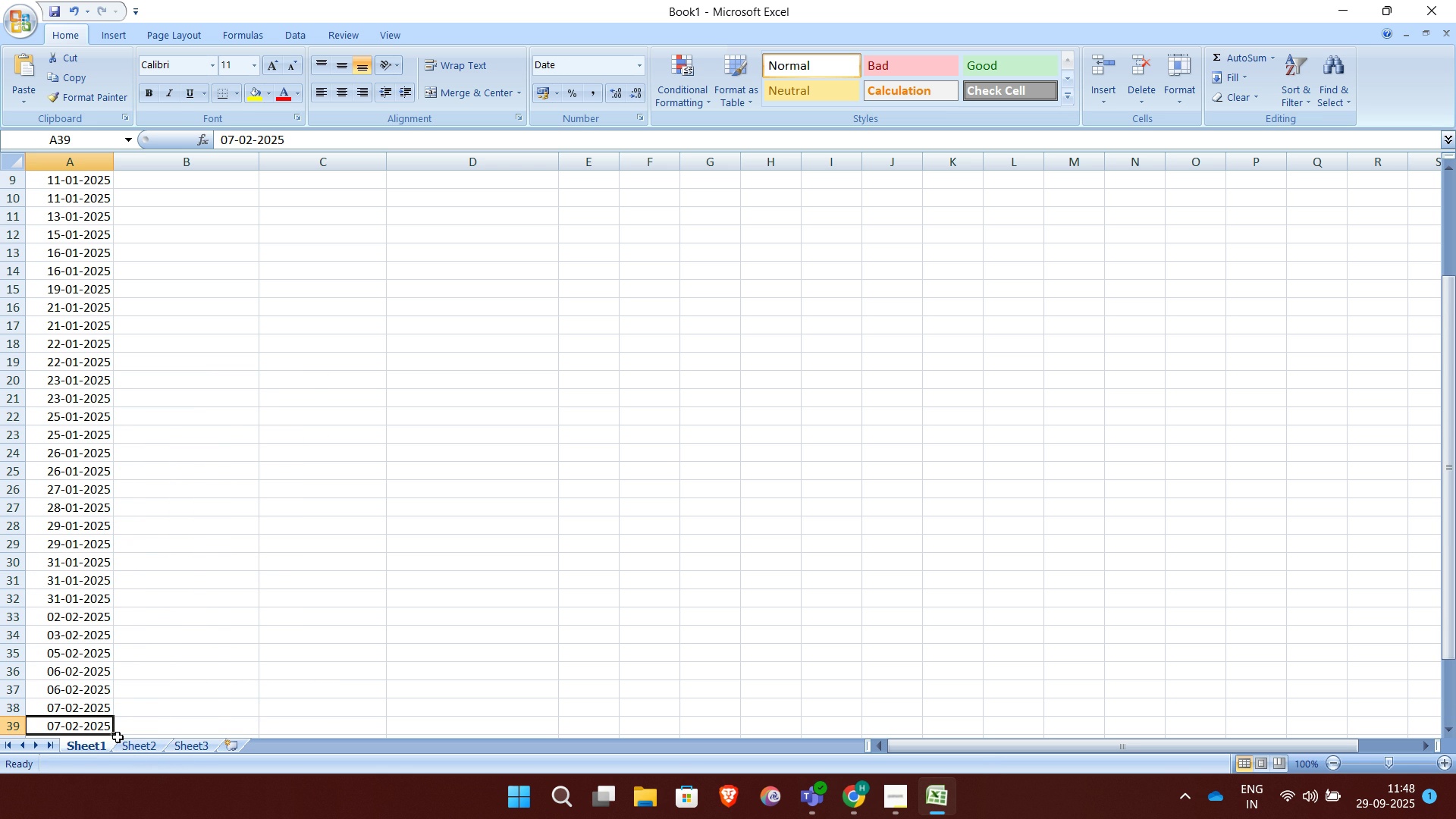 
wait(8.59)
 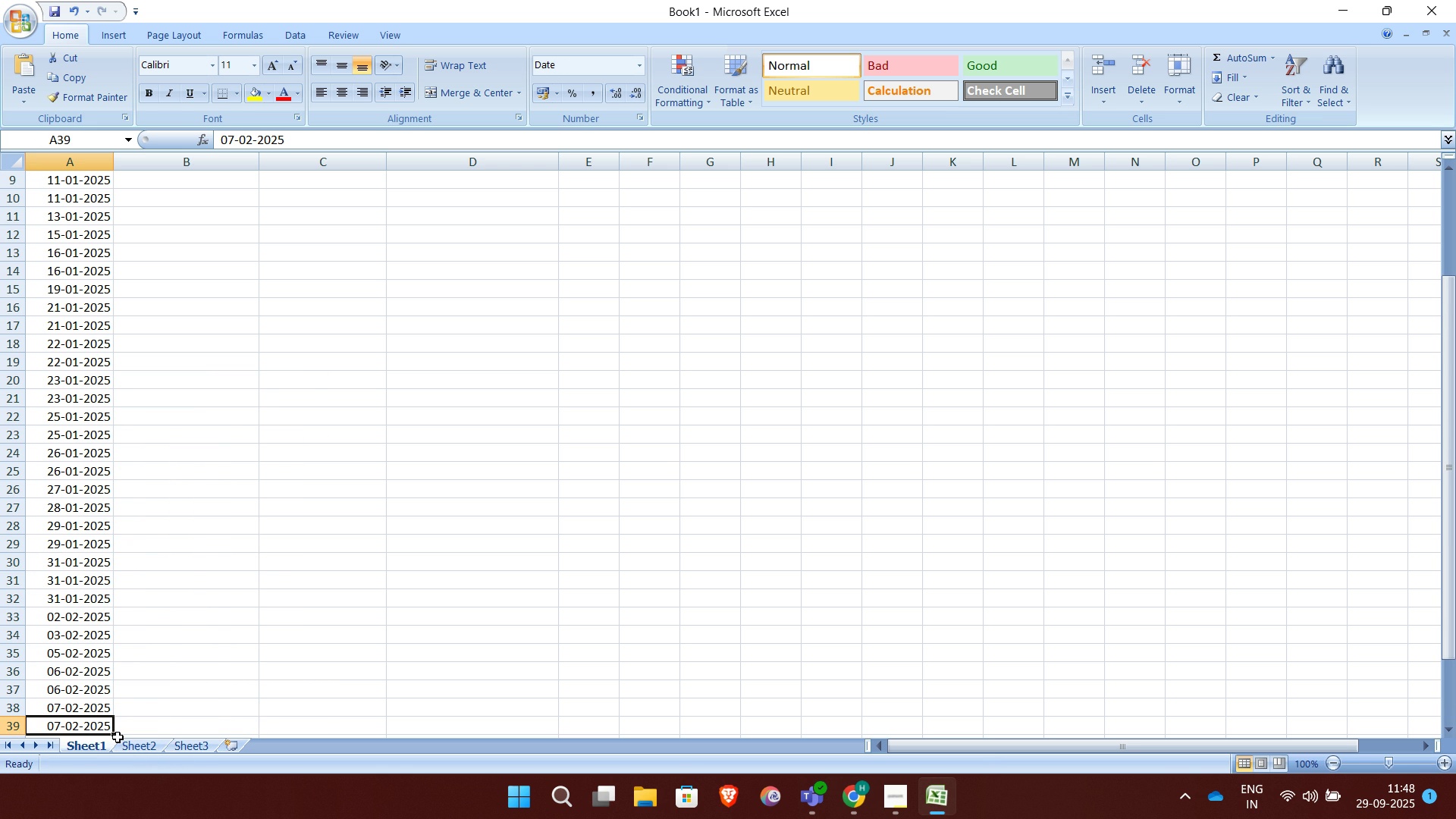 
key(Enter)
 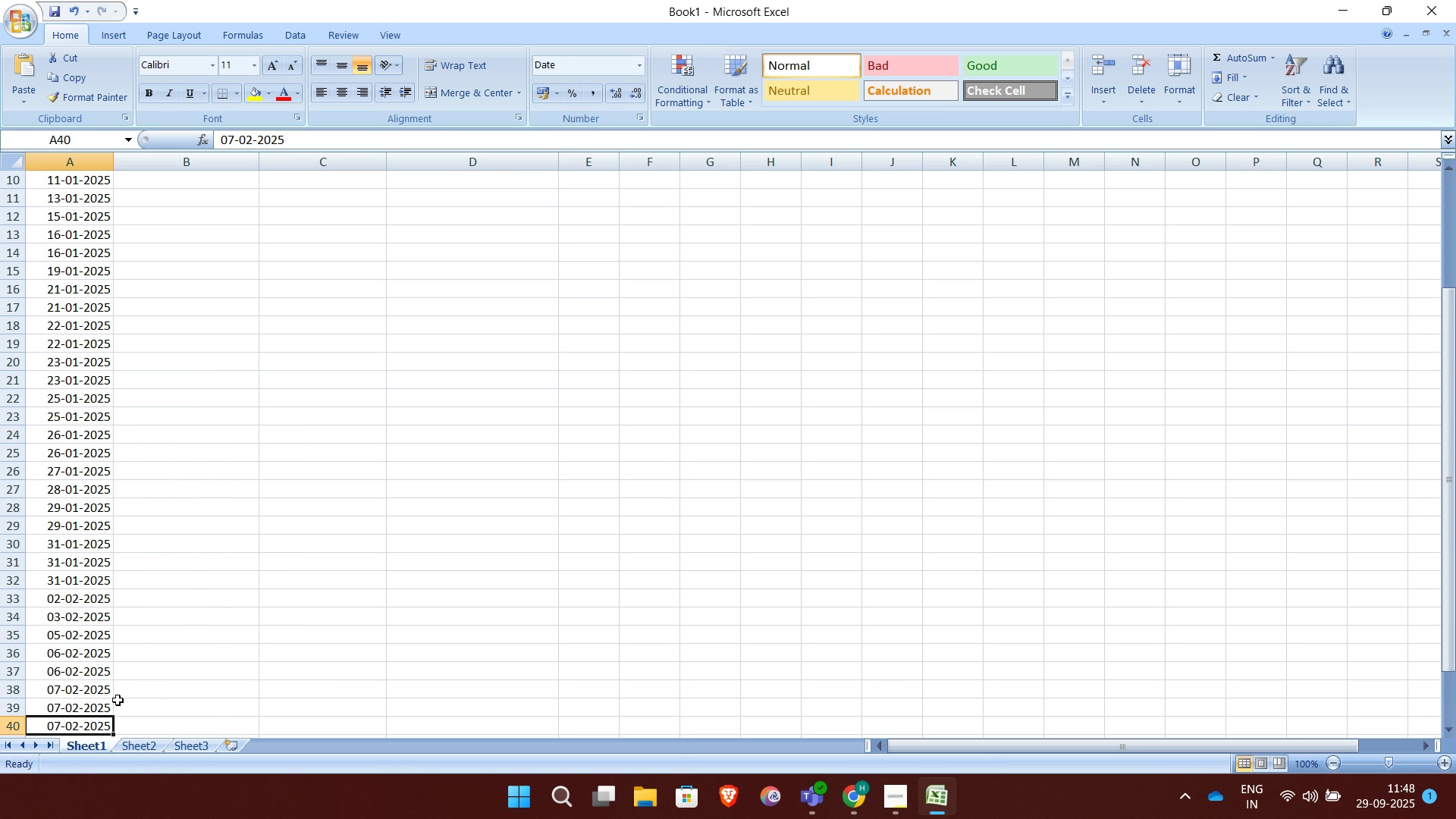 
scroll: coordinate [118, 700], scroll_direction: down, amount: 4.0
 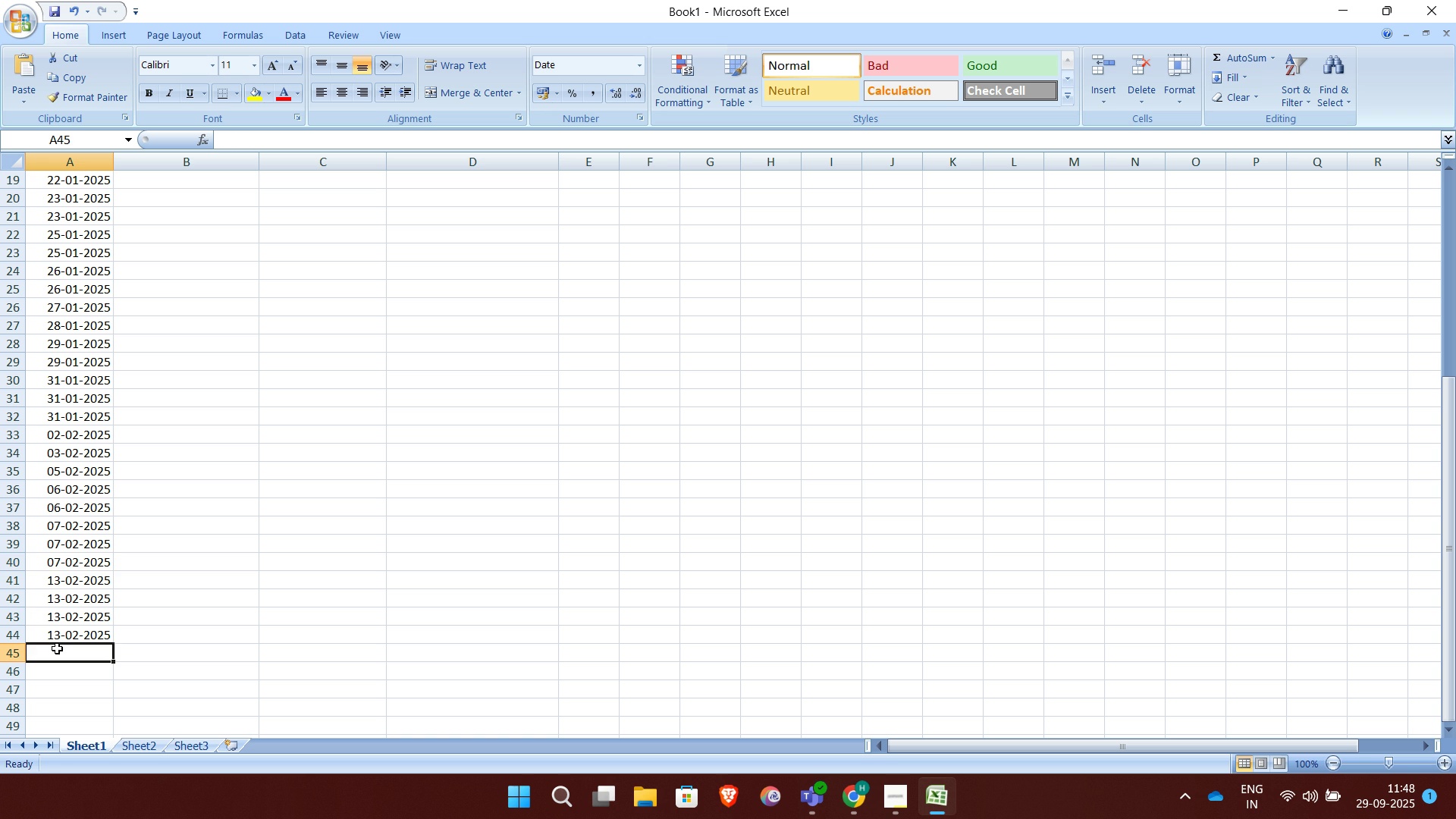 
left_click([57, 648])
 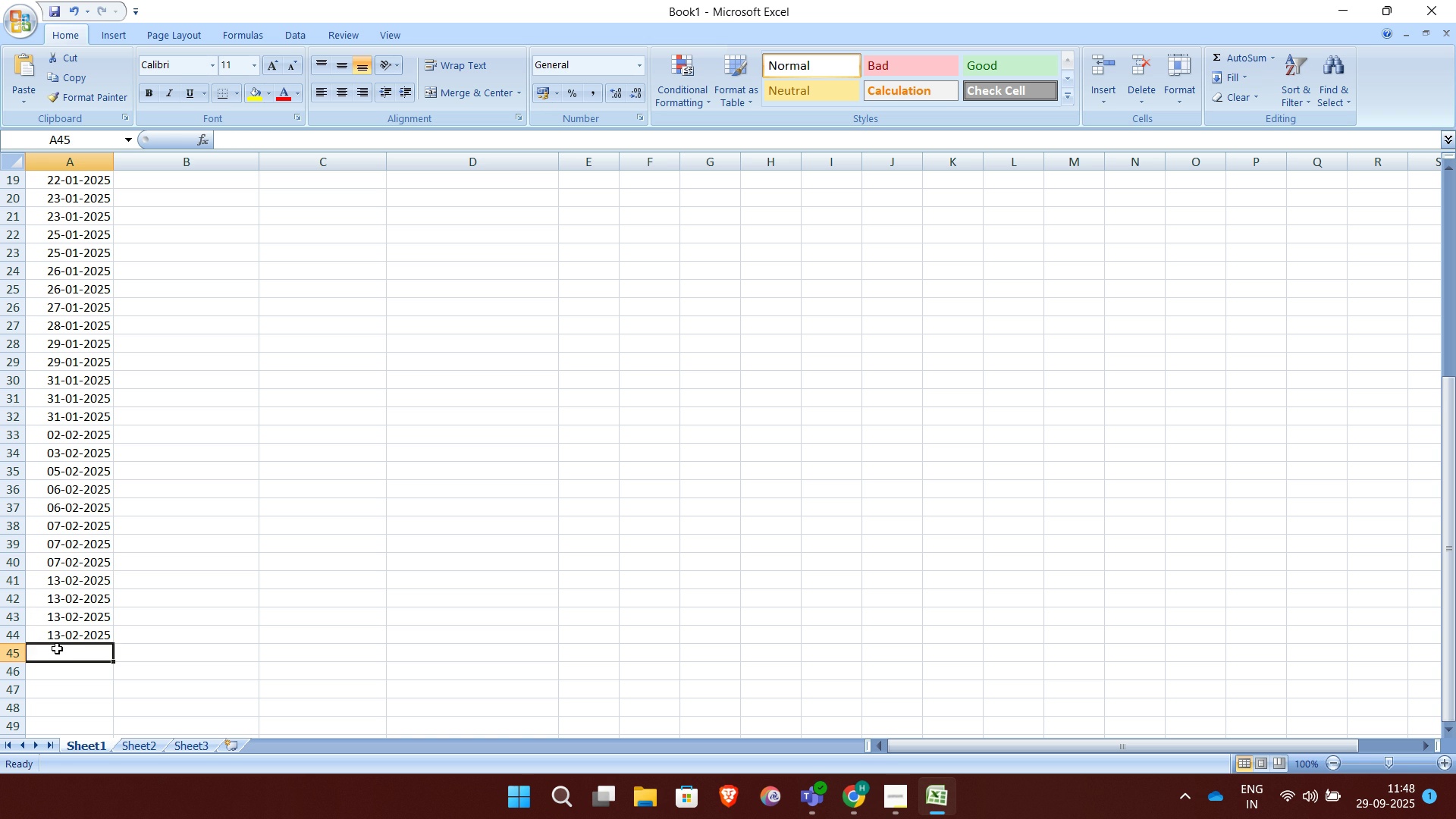 
type(14-02-2025)
 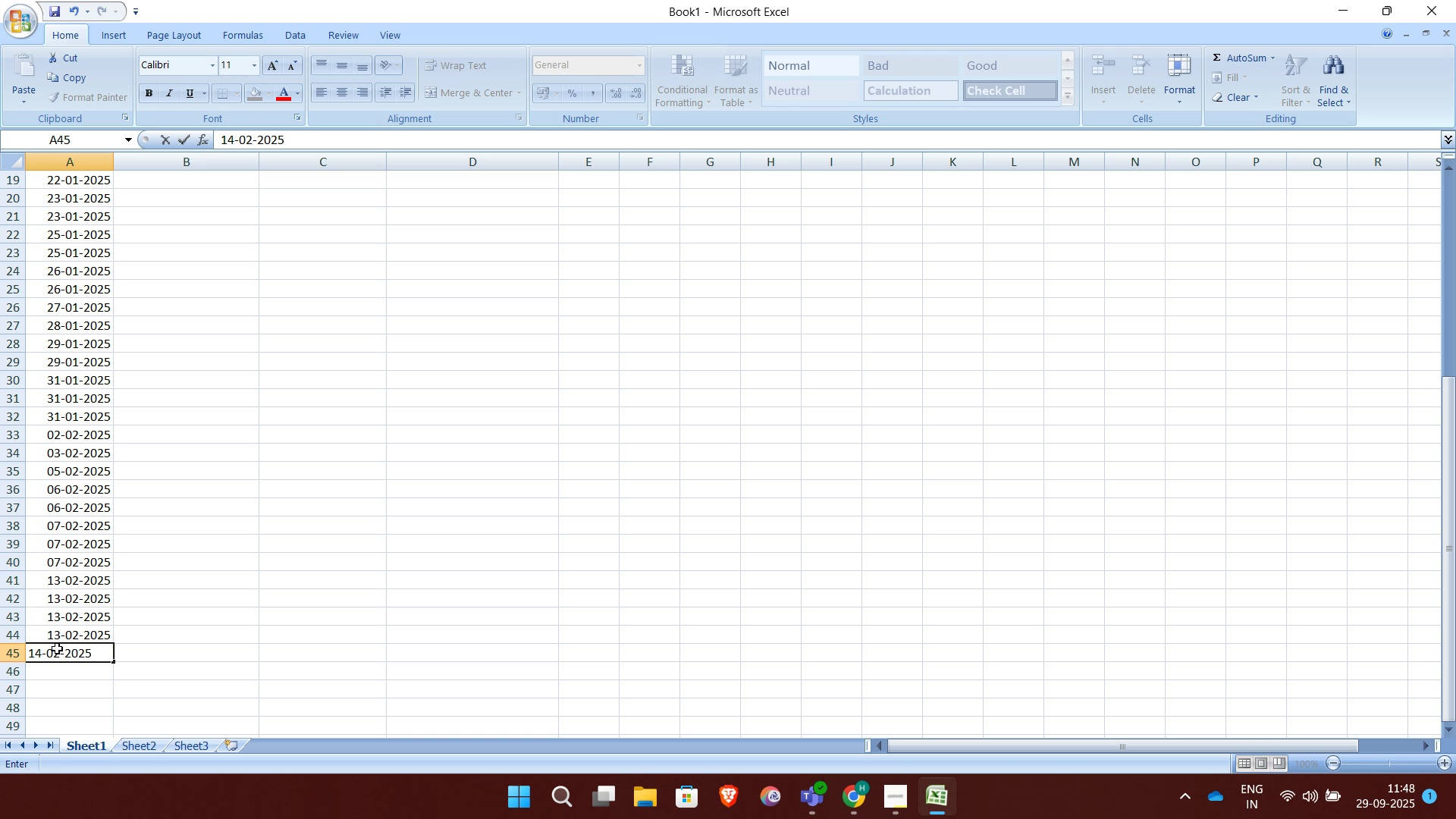 
key(Enter)
 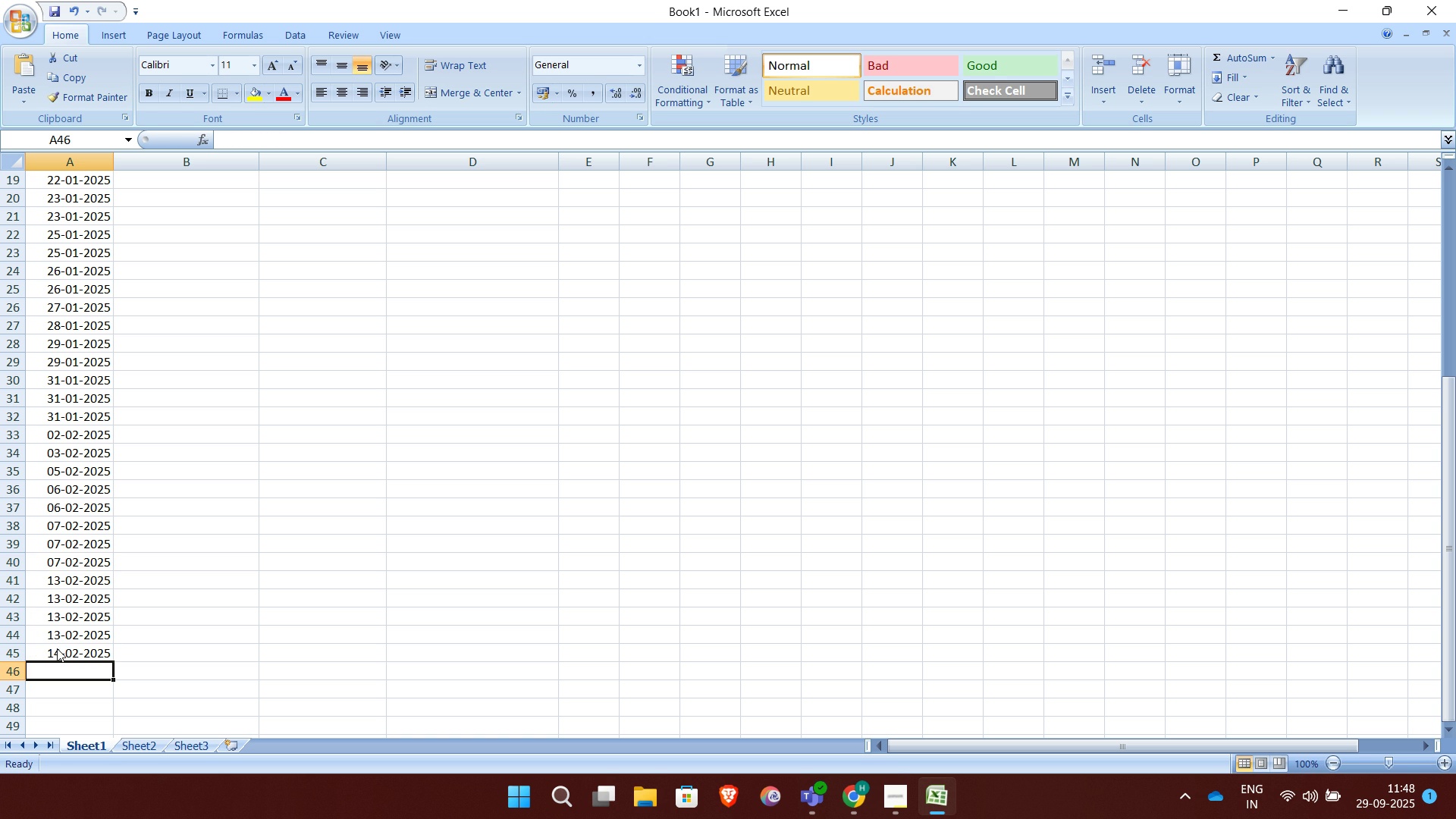 
type(14-02-2025)
 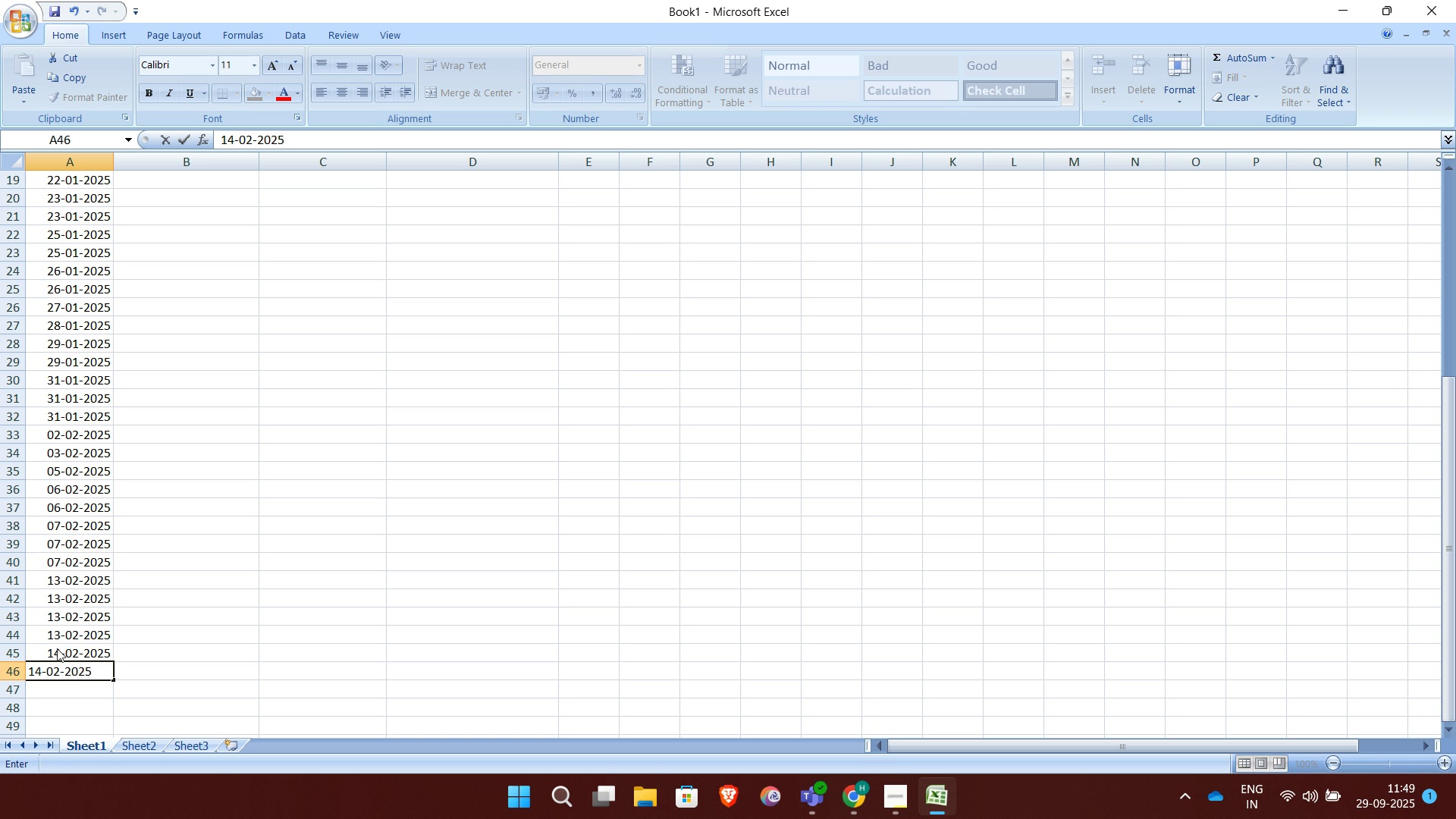 
key(Enter)
 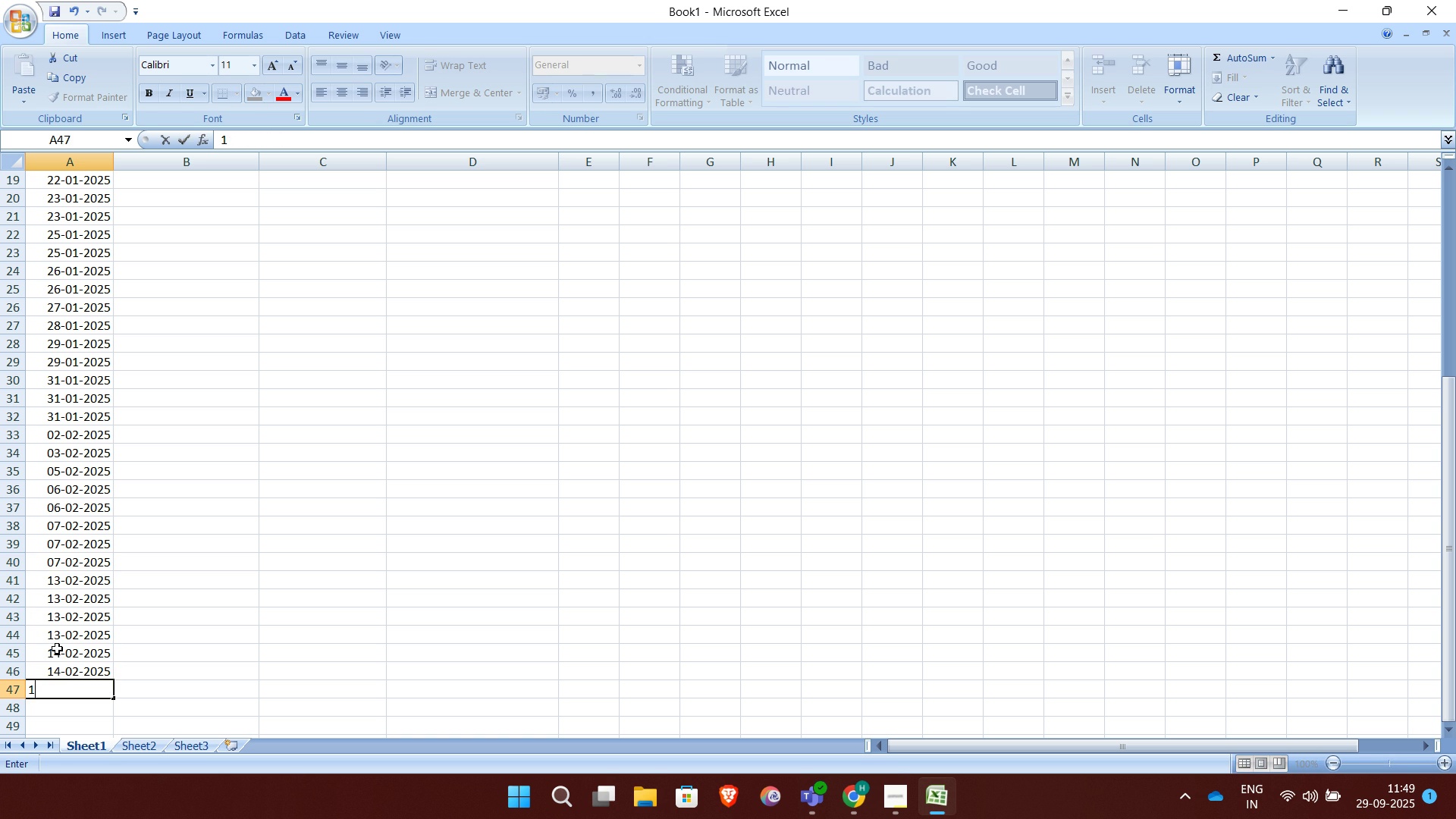 
type(15-02-202515-02-2025)
 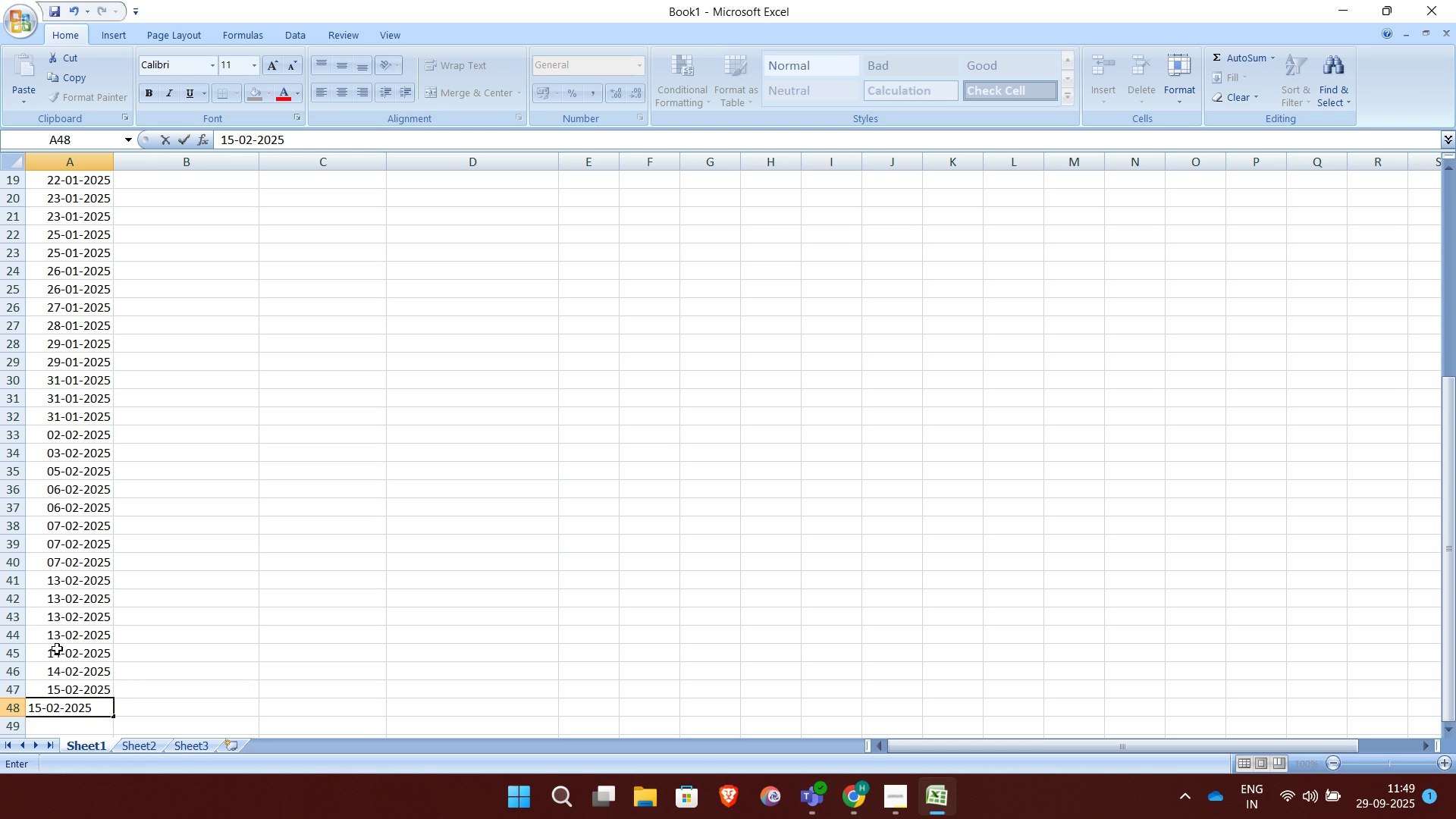 
hold_key(key=Enter, duration=0.32)
 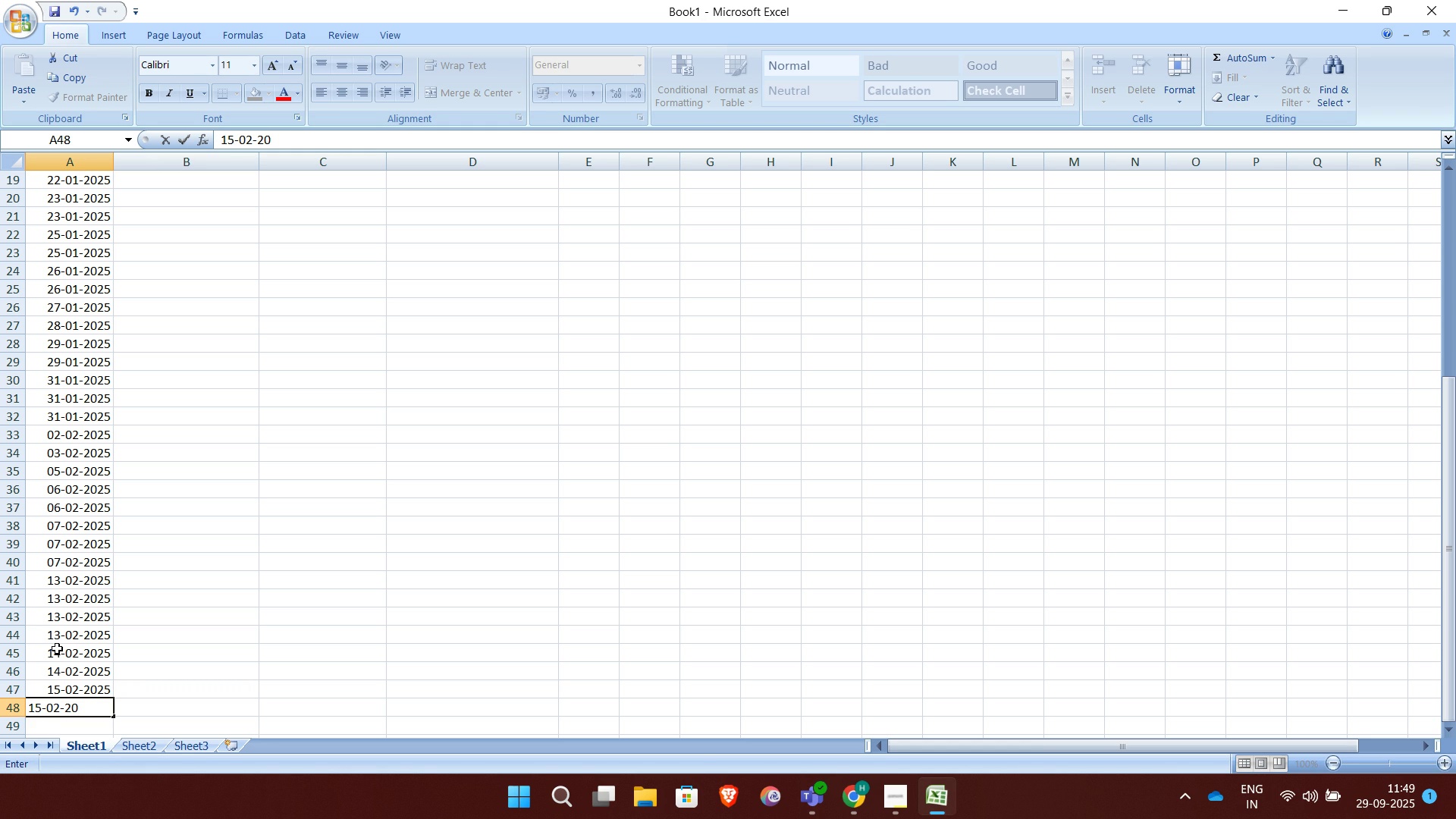 
key(Enter)
 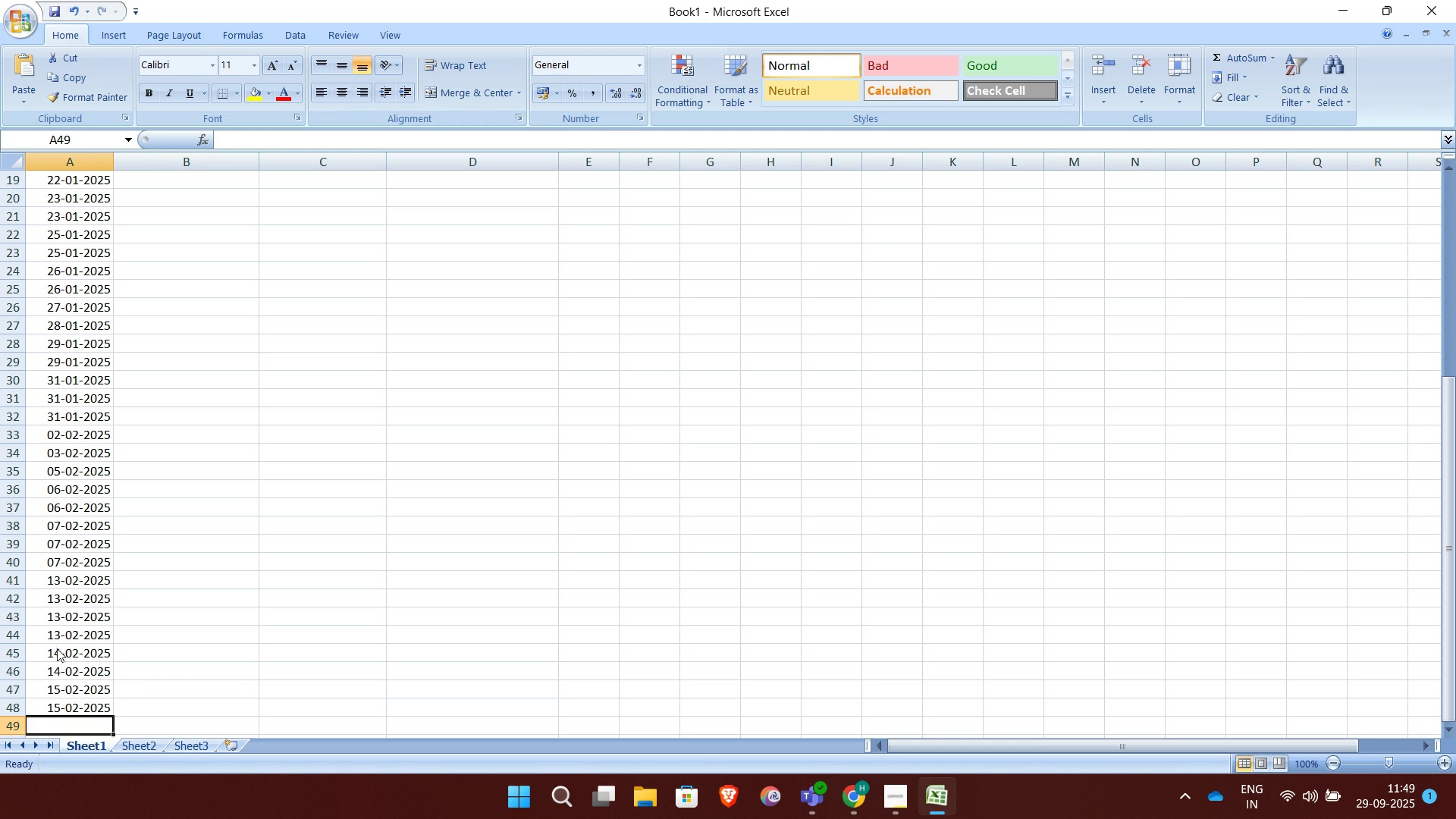 
type(16-02-2025)
 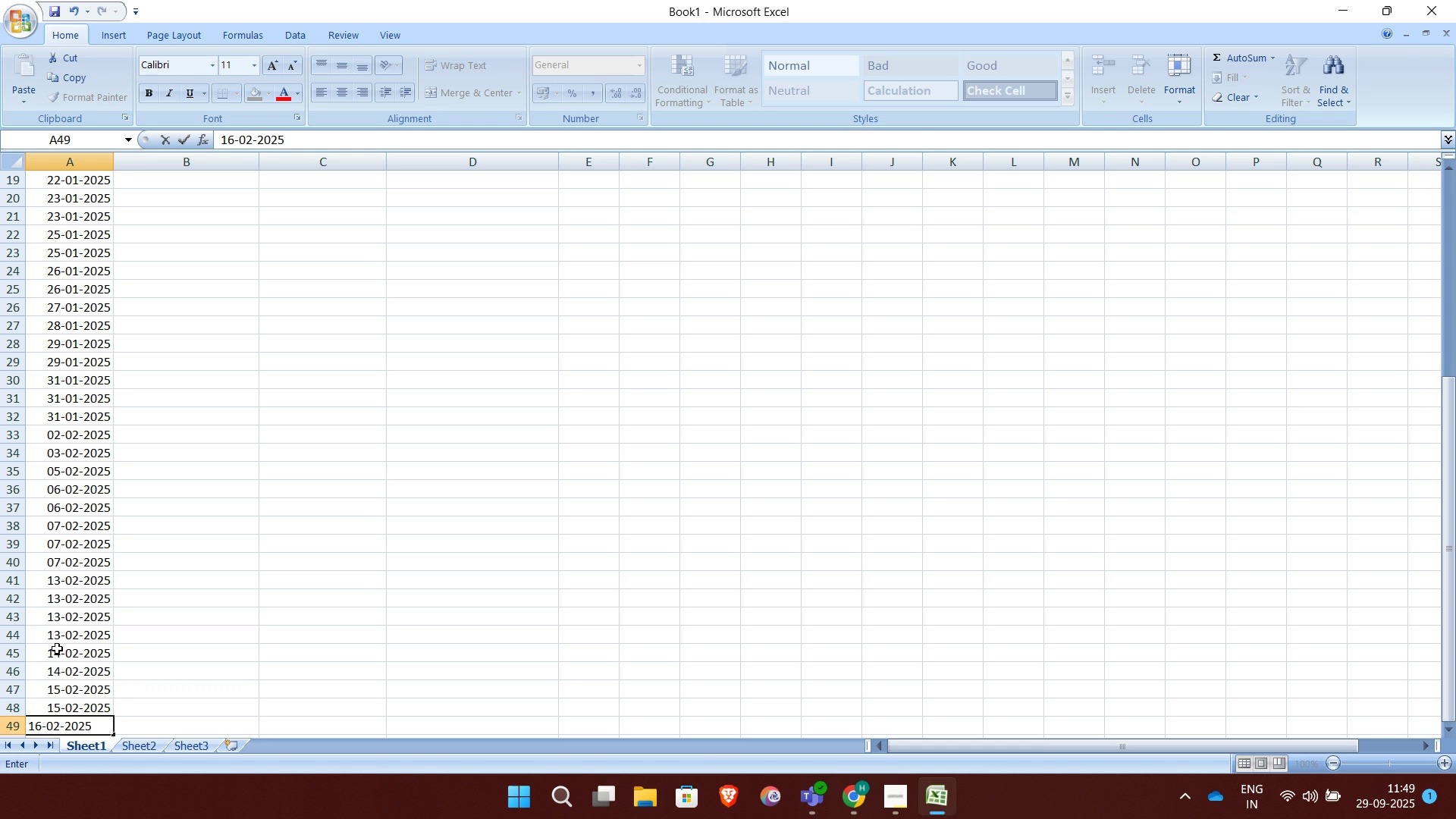 
key(Enter)
 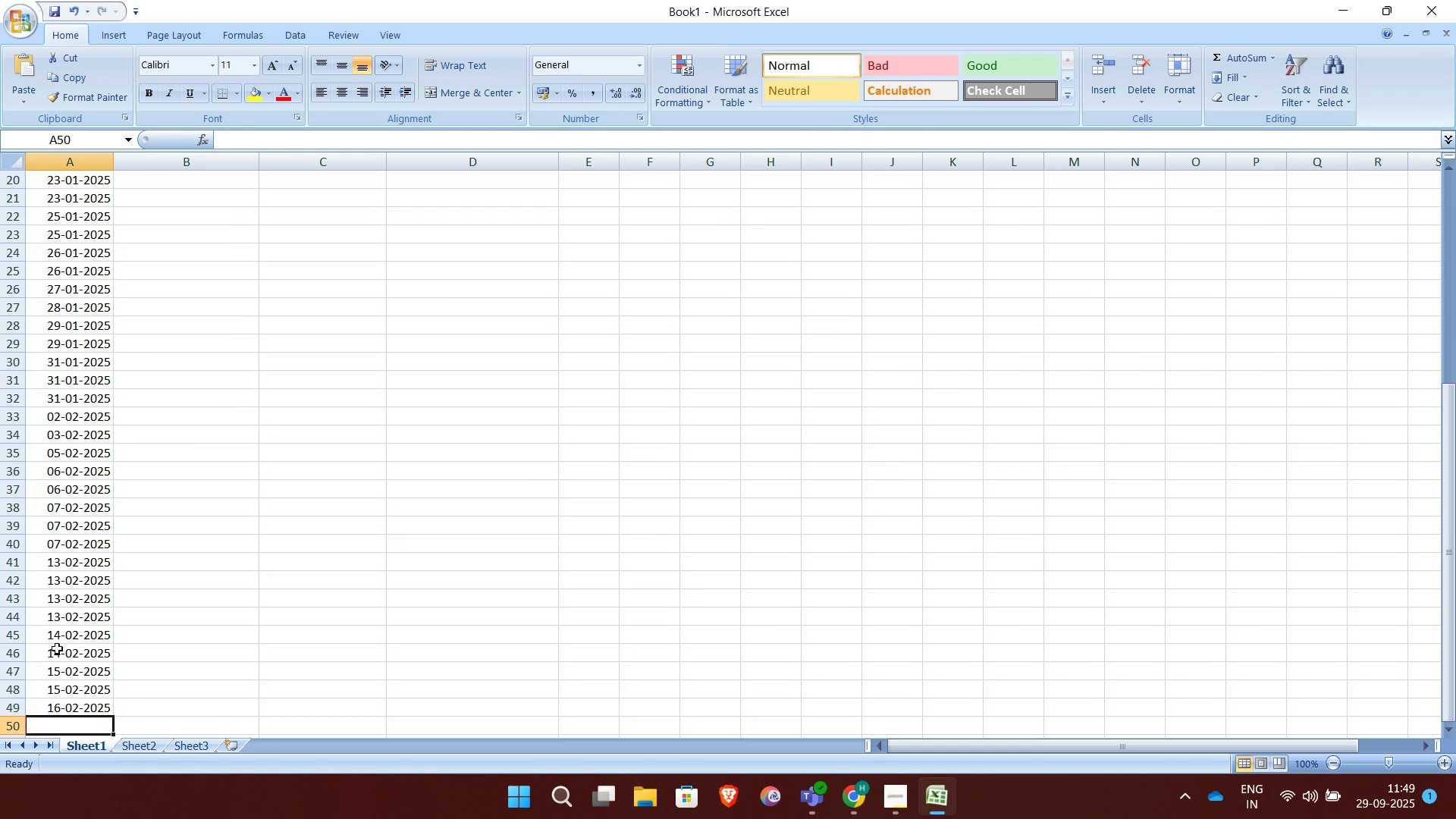 
type(18-02-2025)
 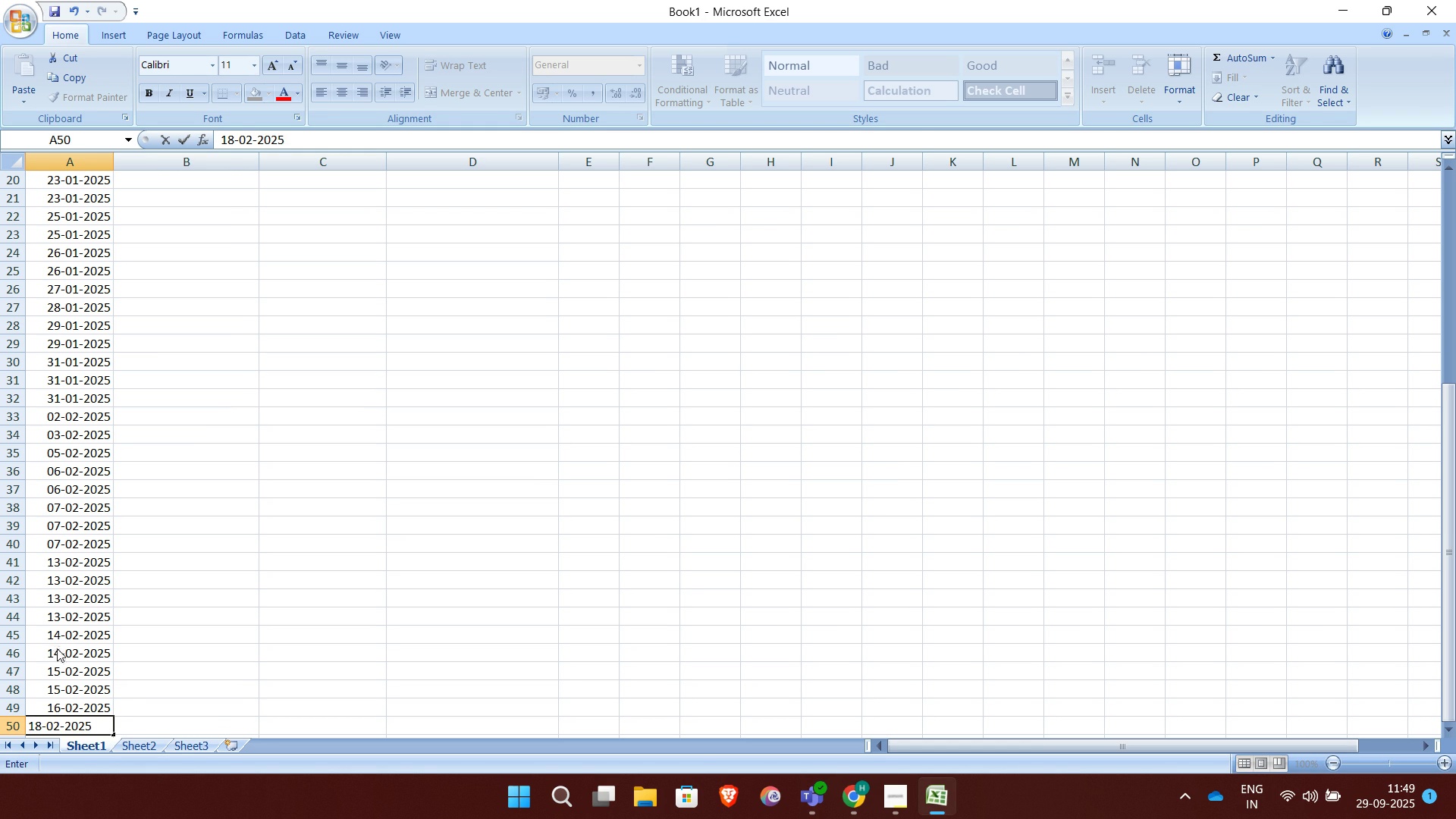 
key(Enter)
 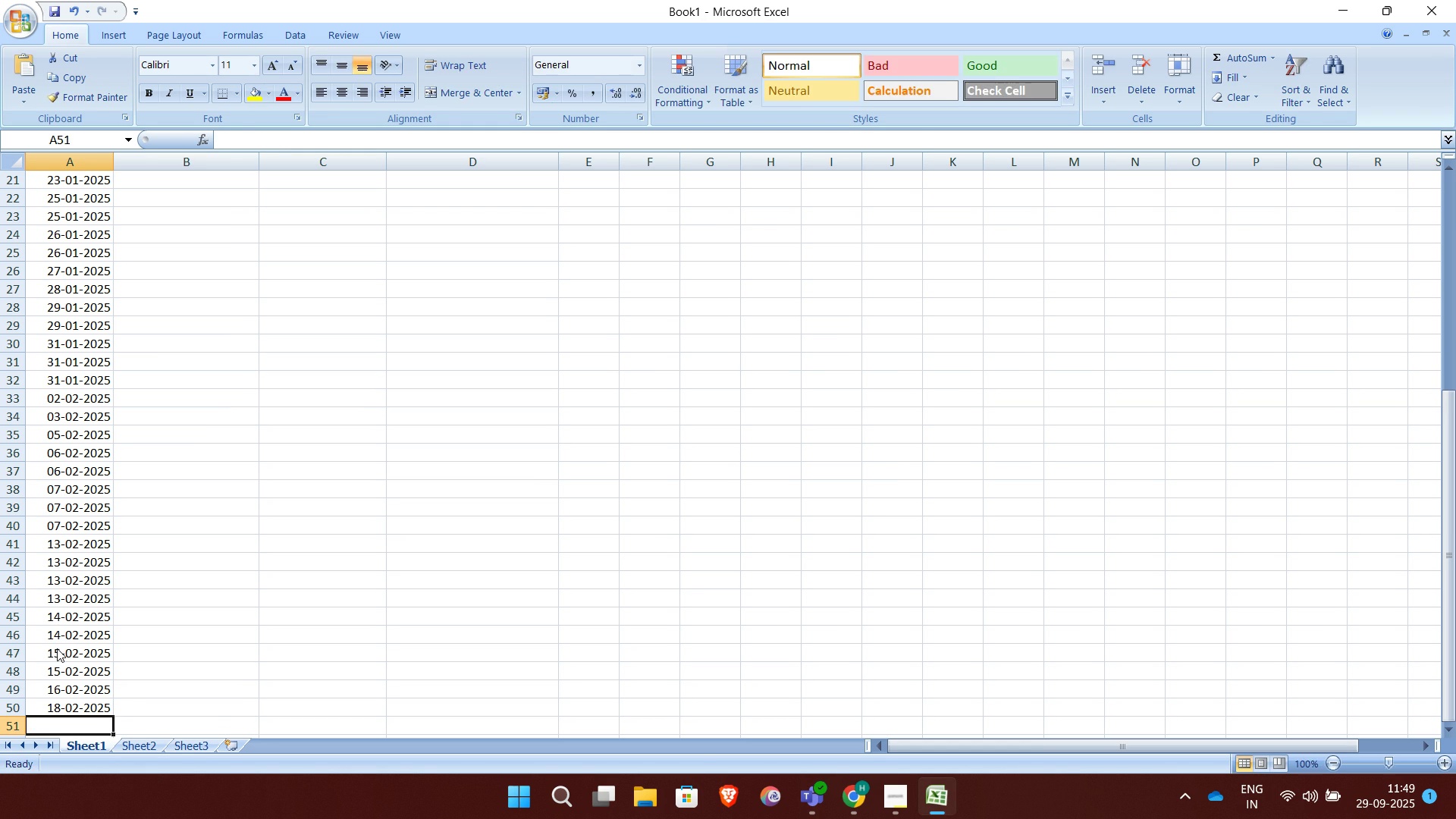 
type(18-02-2025)
 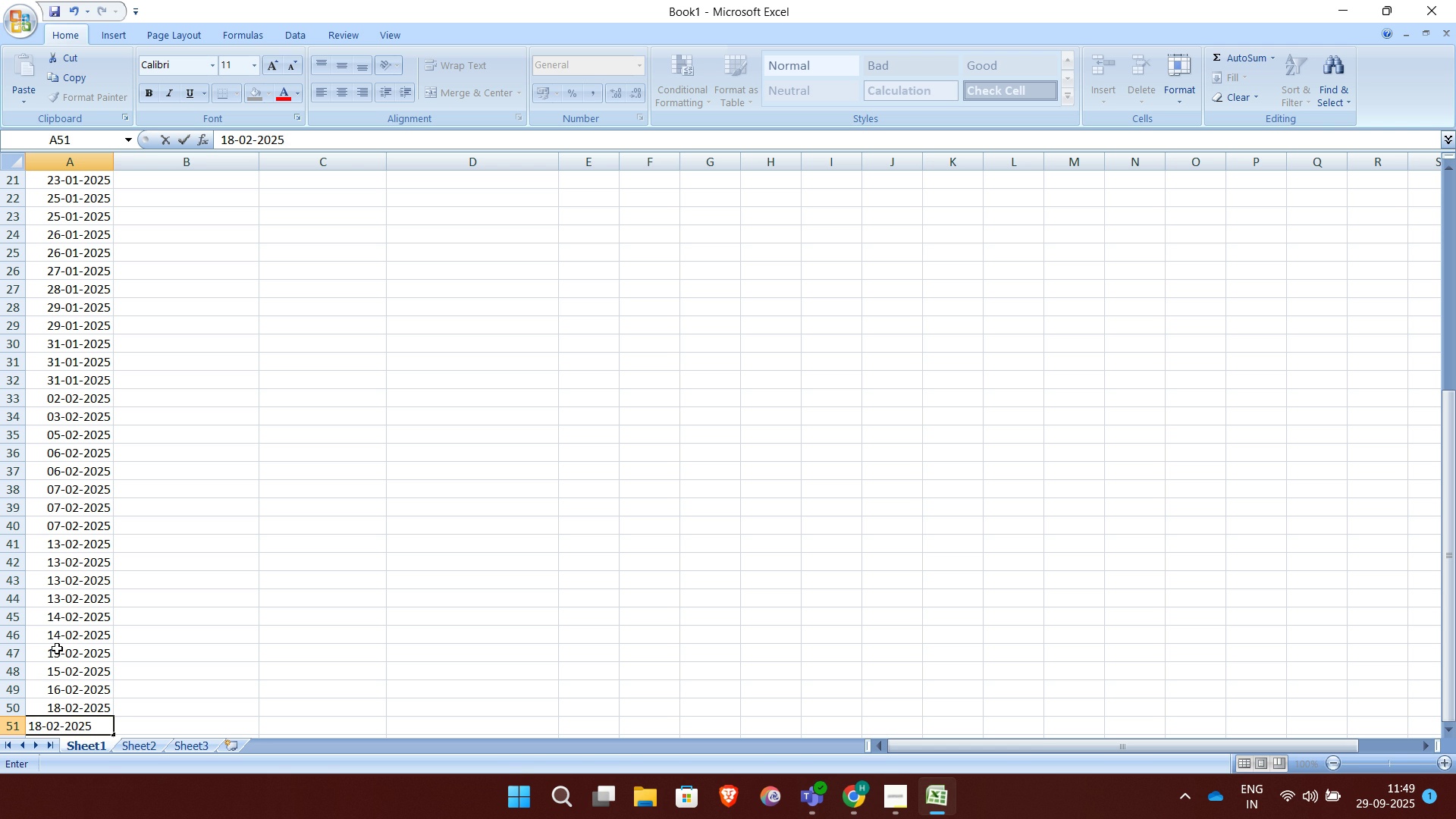 
key(Enter)
 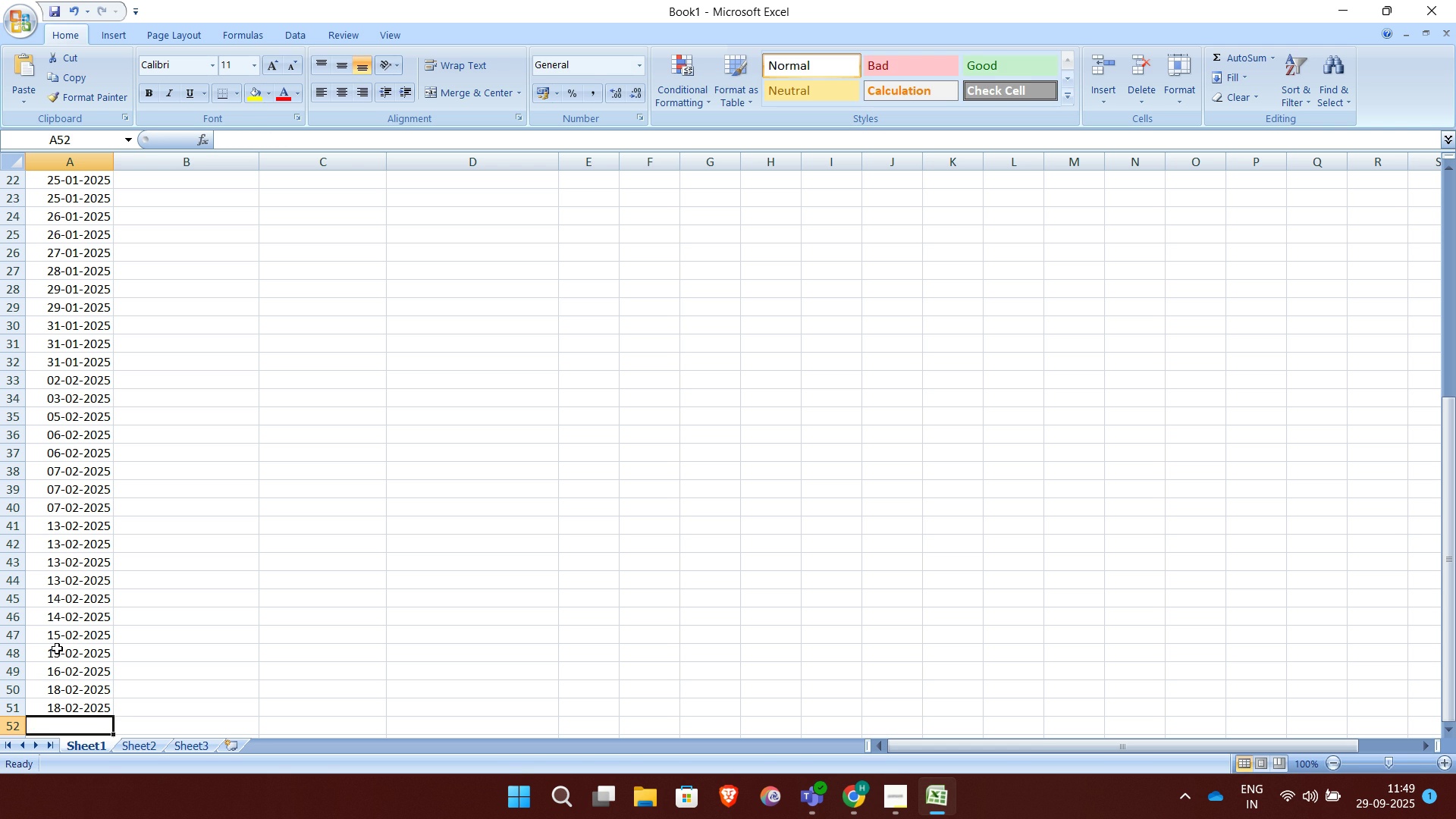 
type(19-020)
 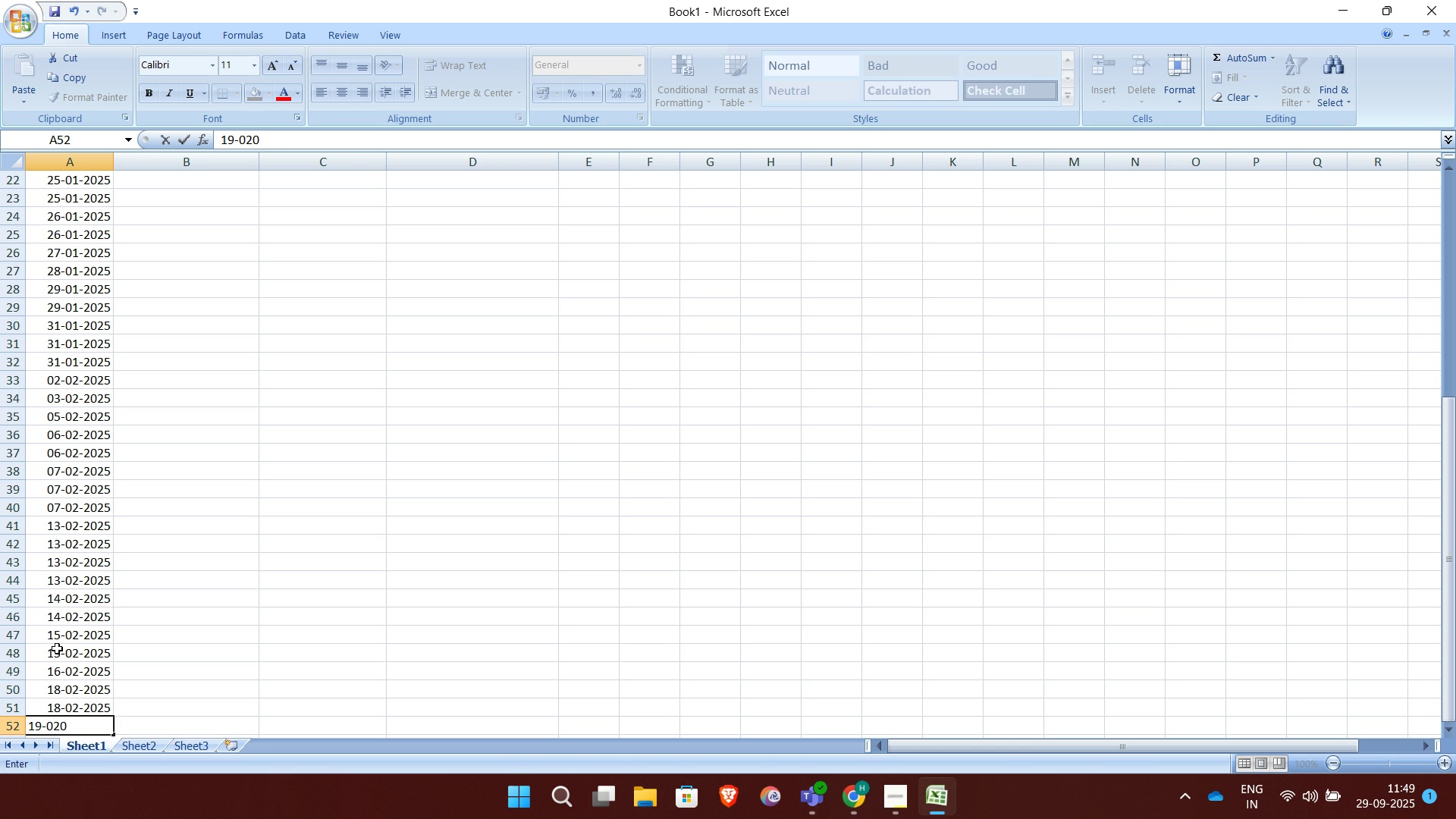 
key(Backspace)
type(-2025)
 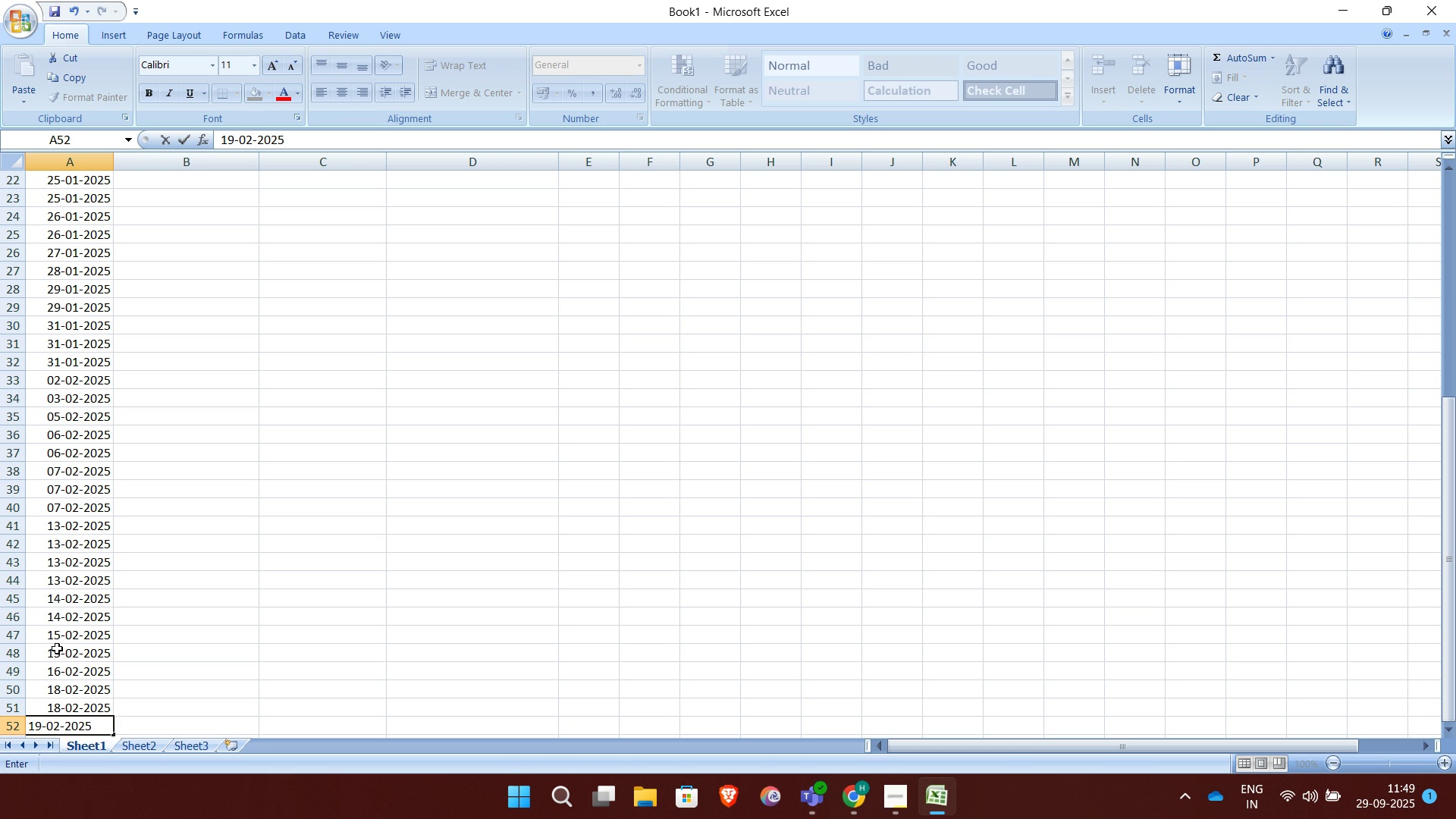 
key(Enter)
 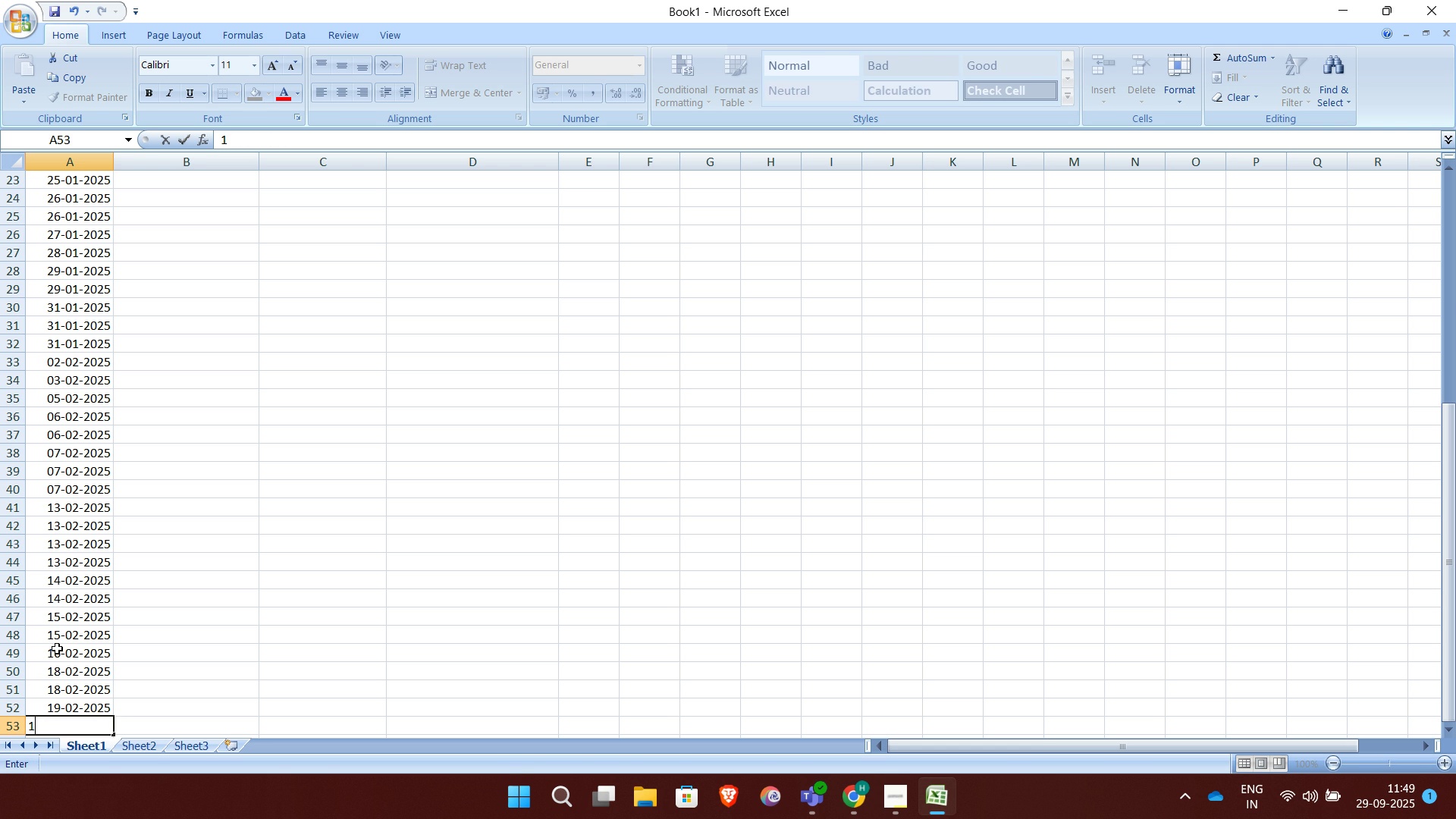 
type(19-)
key(Backspace)
key(Backspace)
key(Backspace)
type(20-02-2025)
 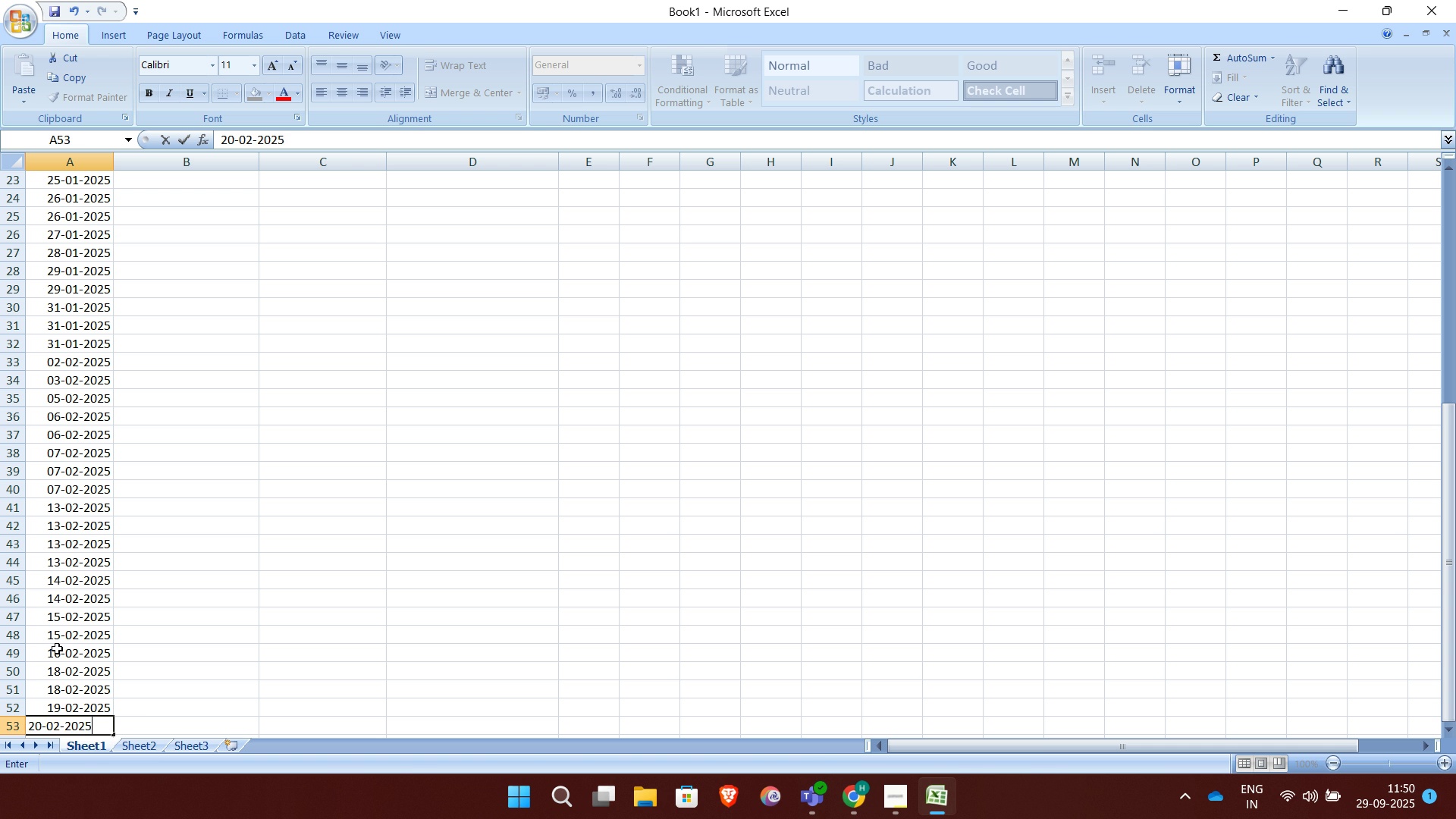 
key(Enter)
 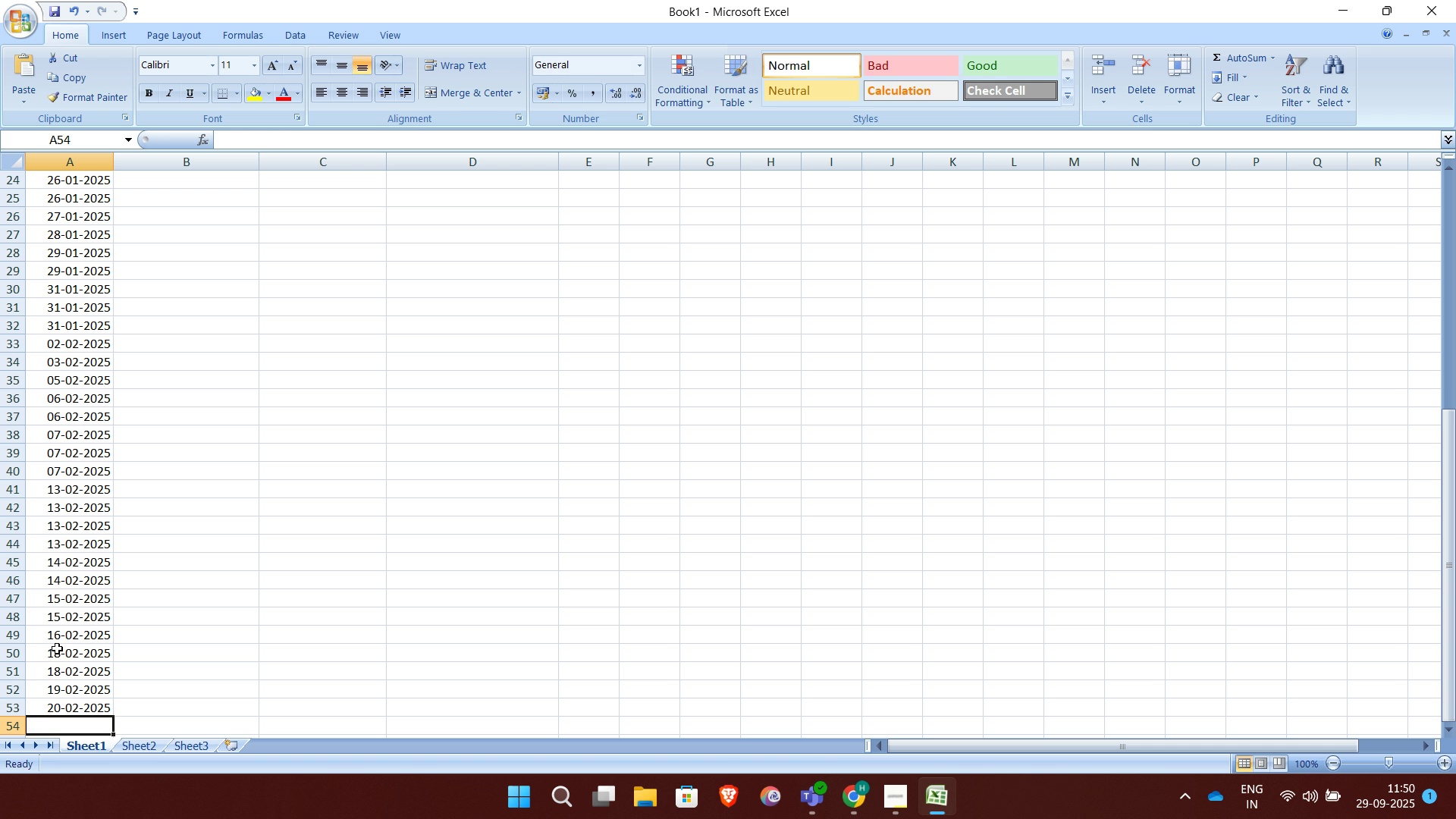 
type(20-02-2025)
 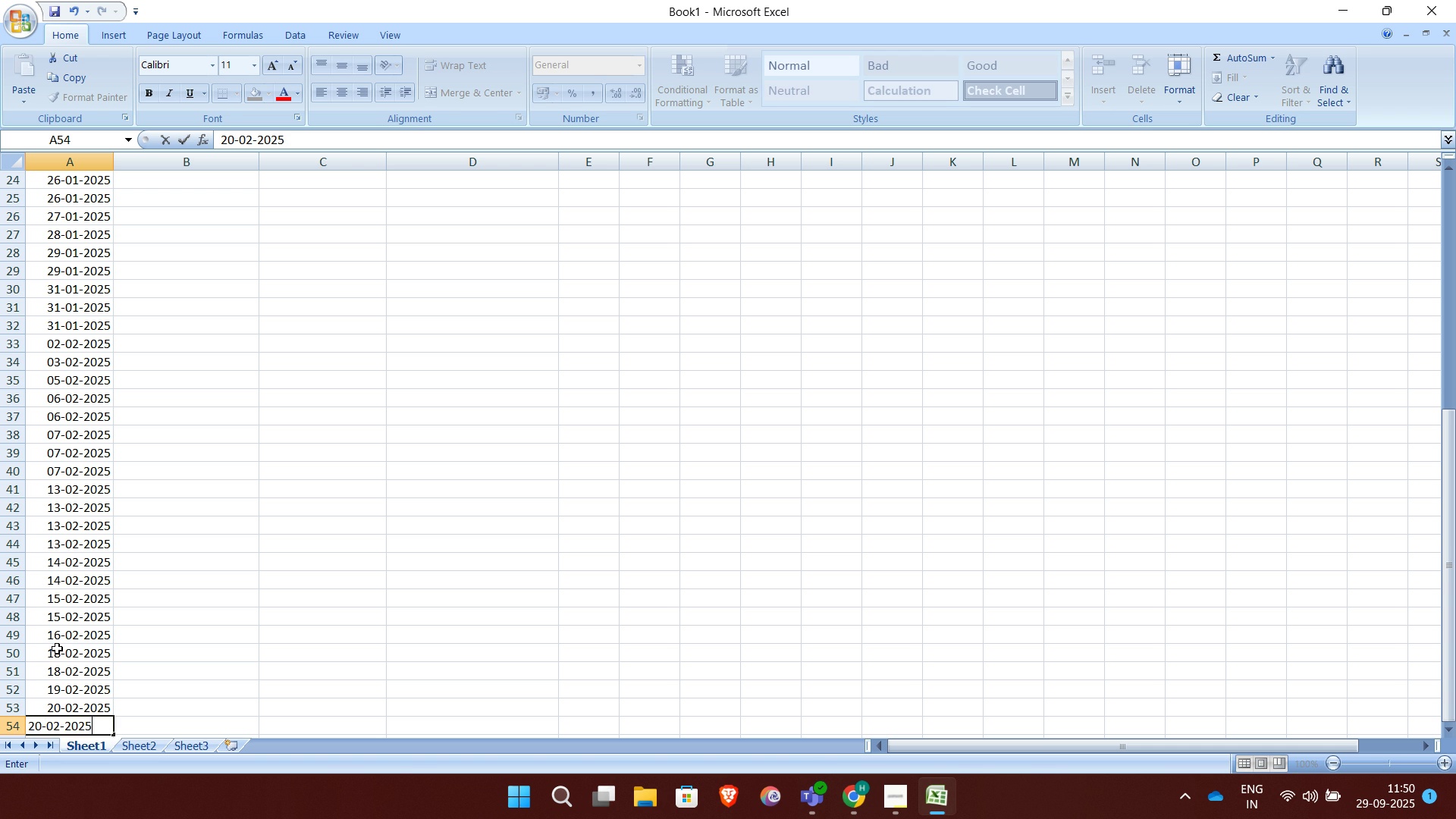 
key(Enter)
 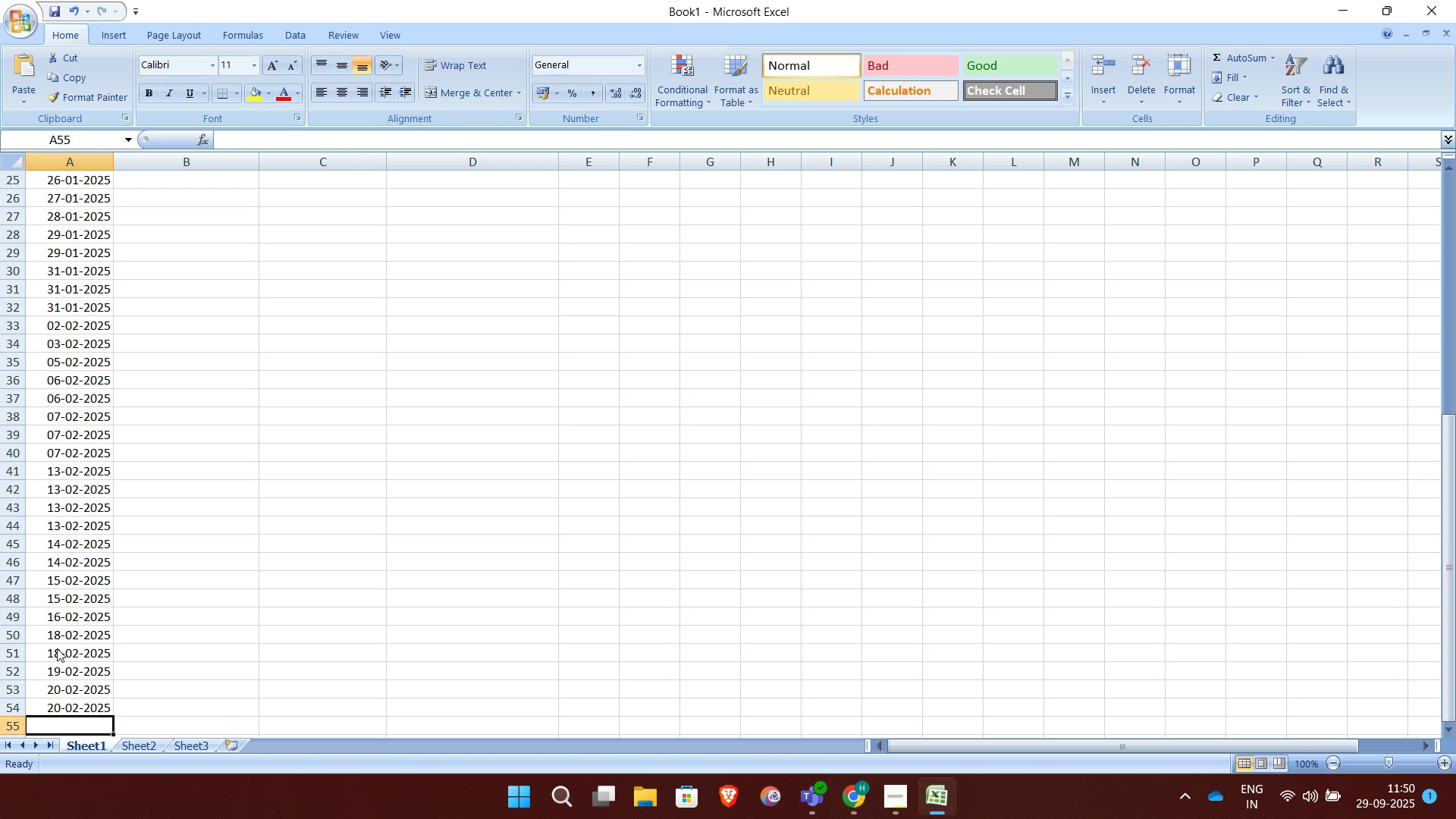 
type(21-02-2025)
 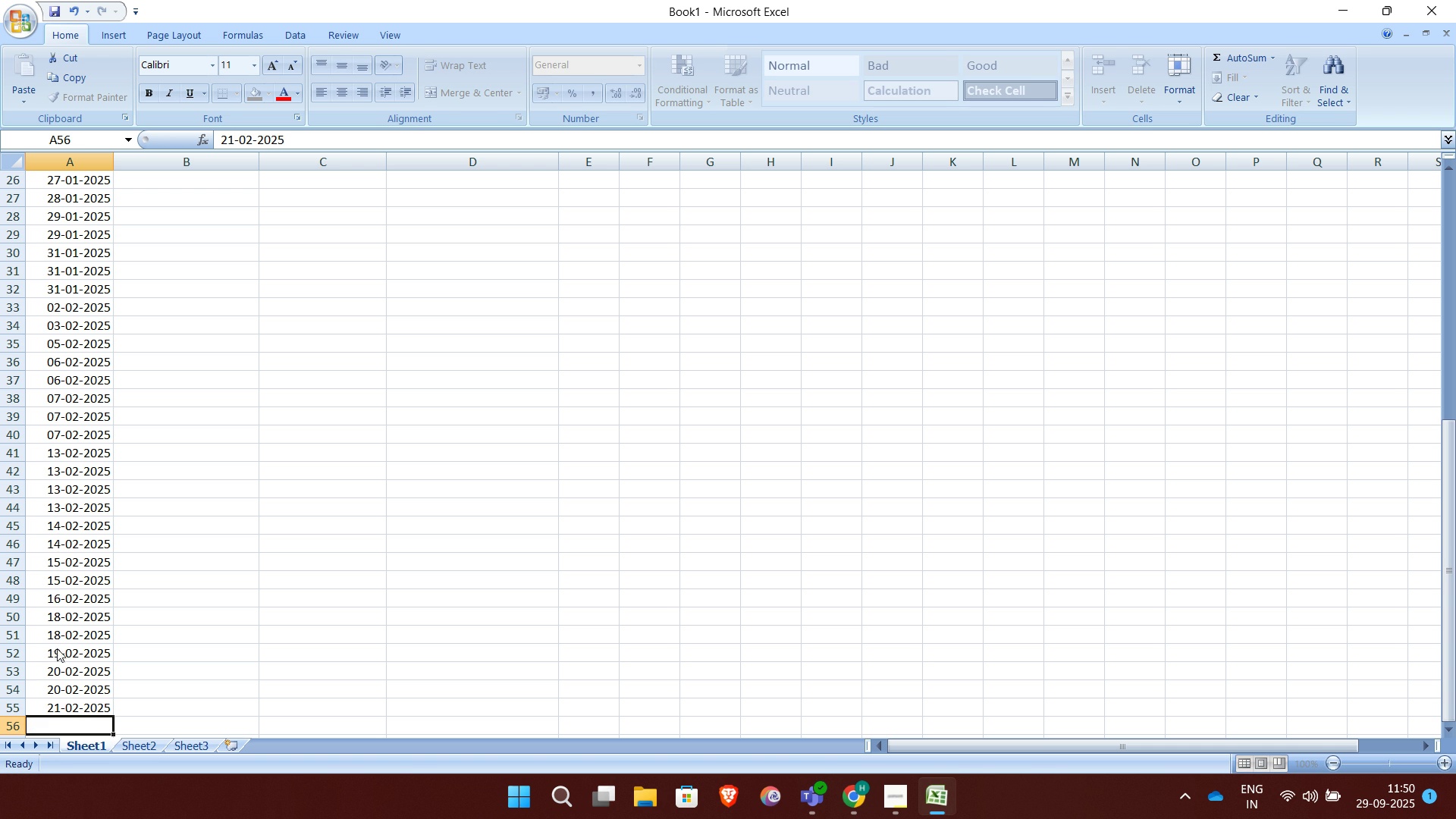 
key(Enter)
 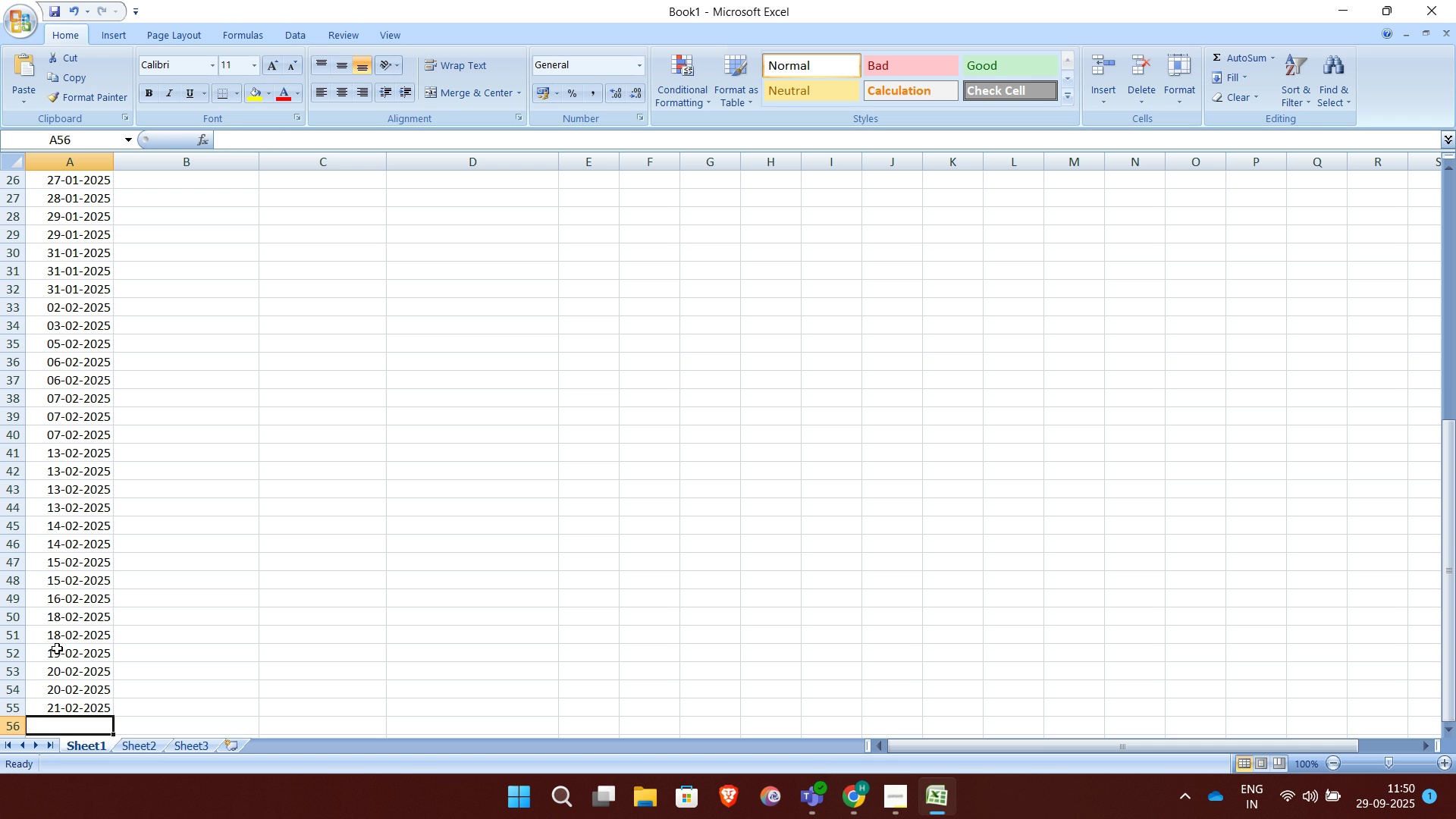 
wait(5.44)
 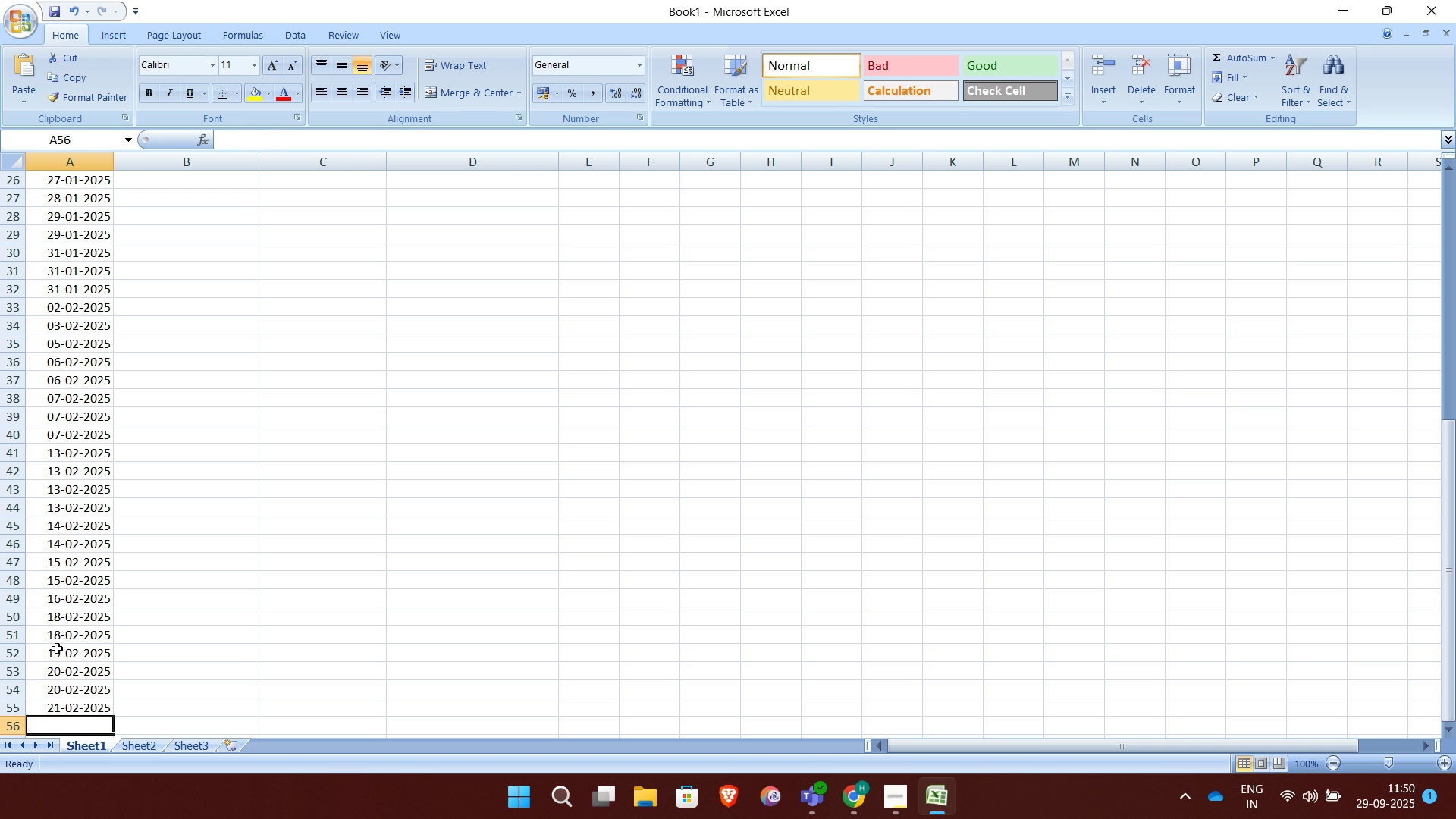 
type(22-02-2025)
 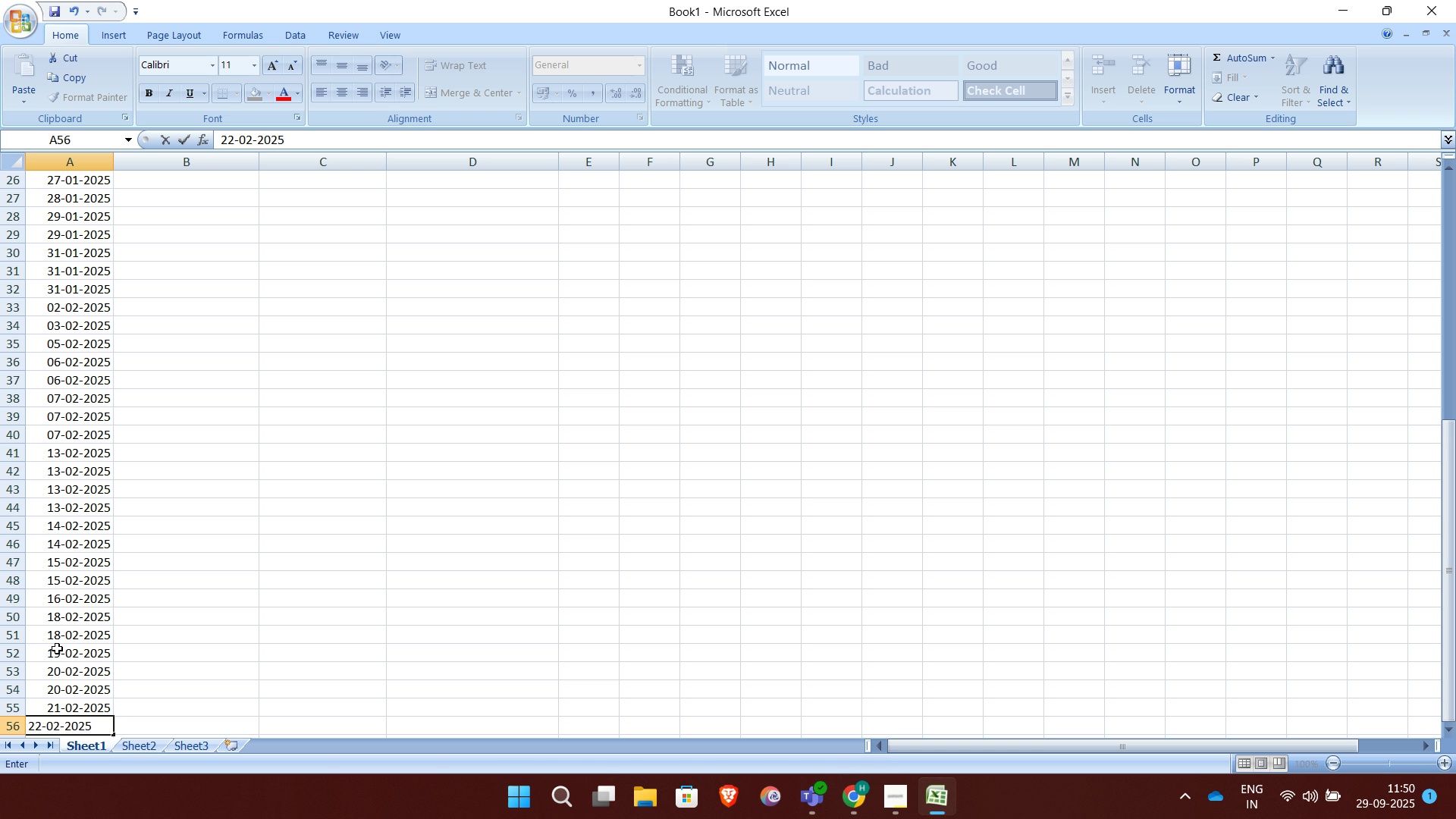 
key(Enter)
 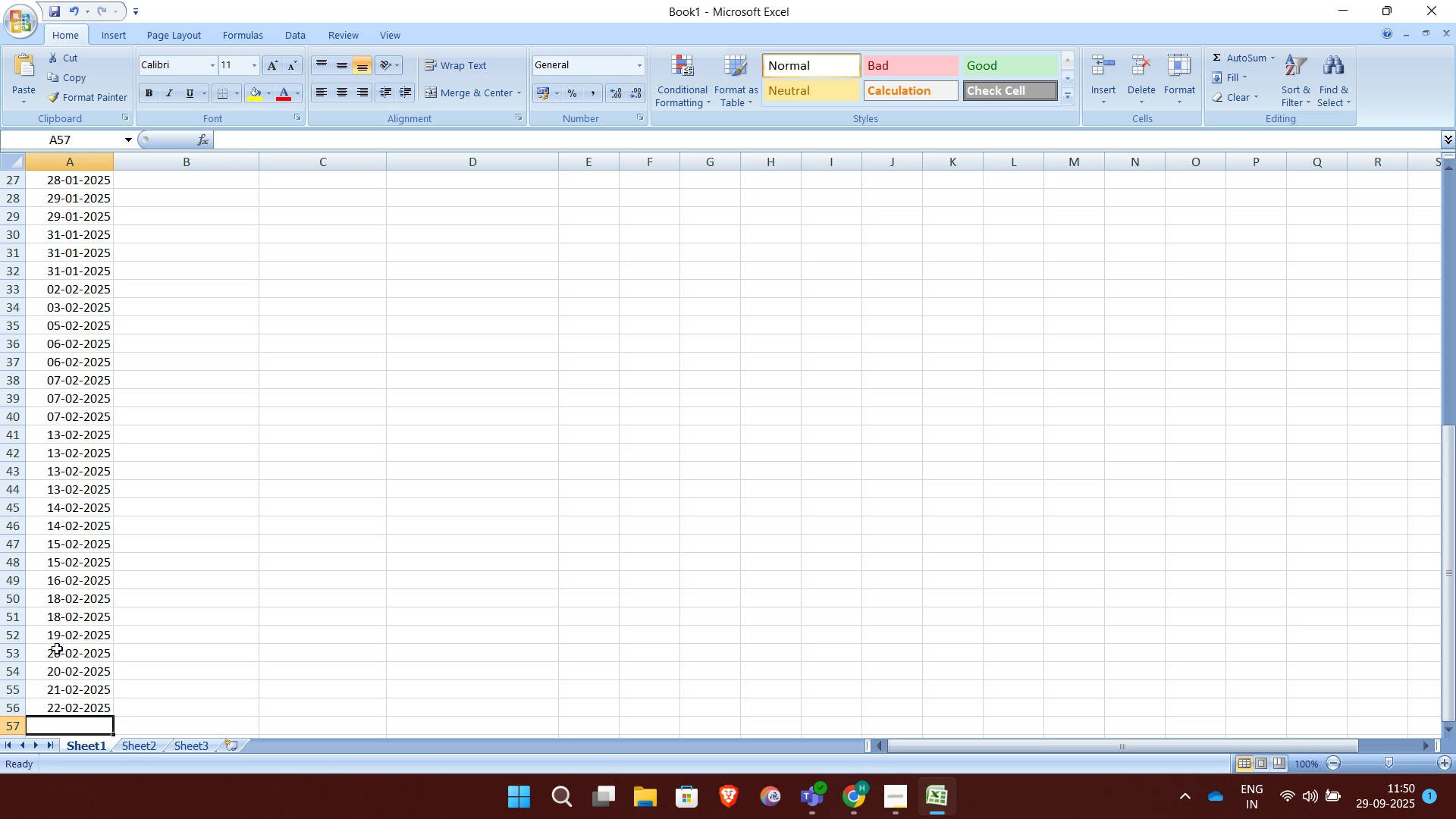 
wait(15.27)
 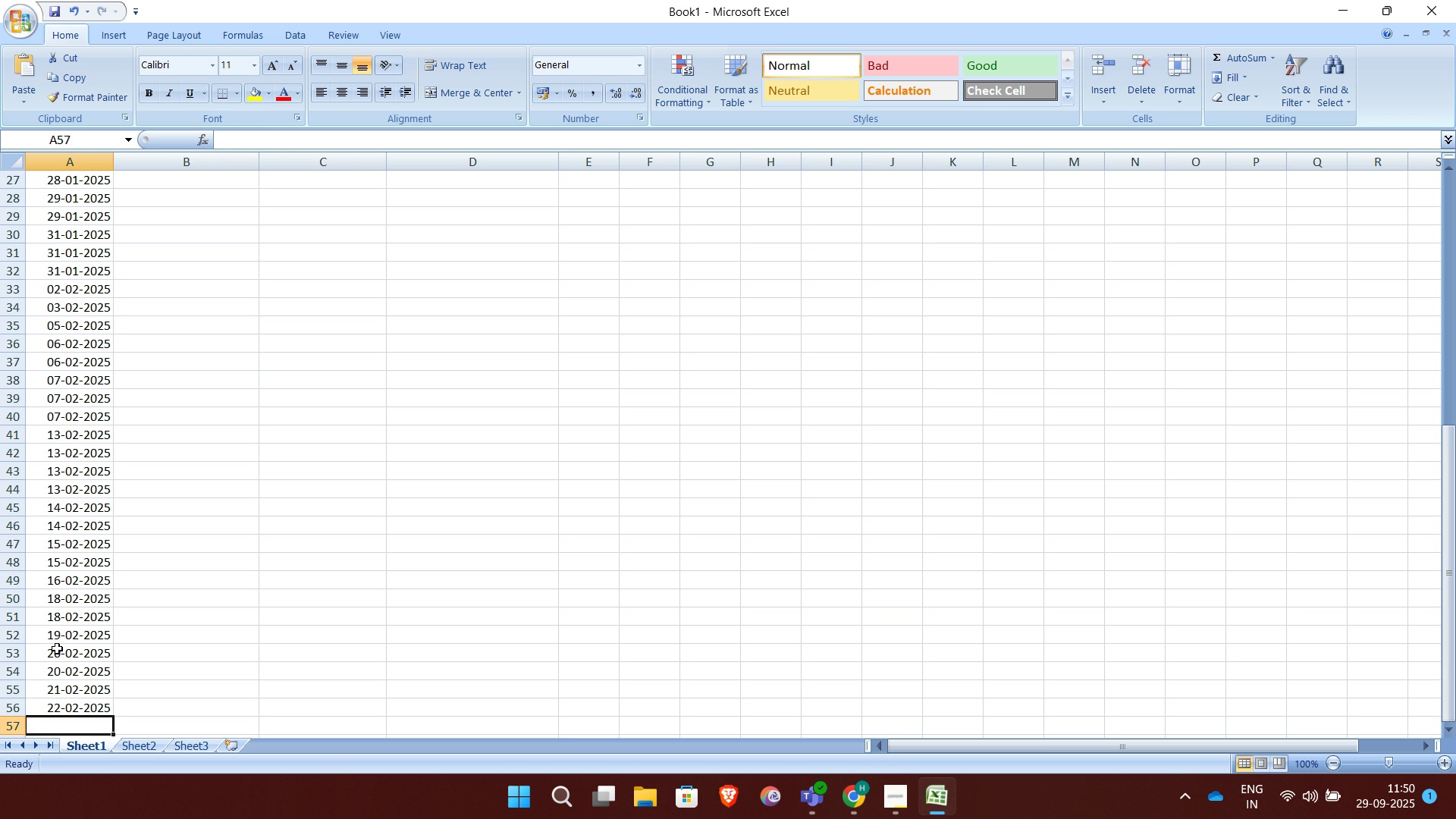 
key(Enter)
 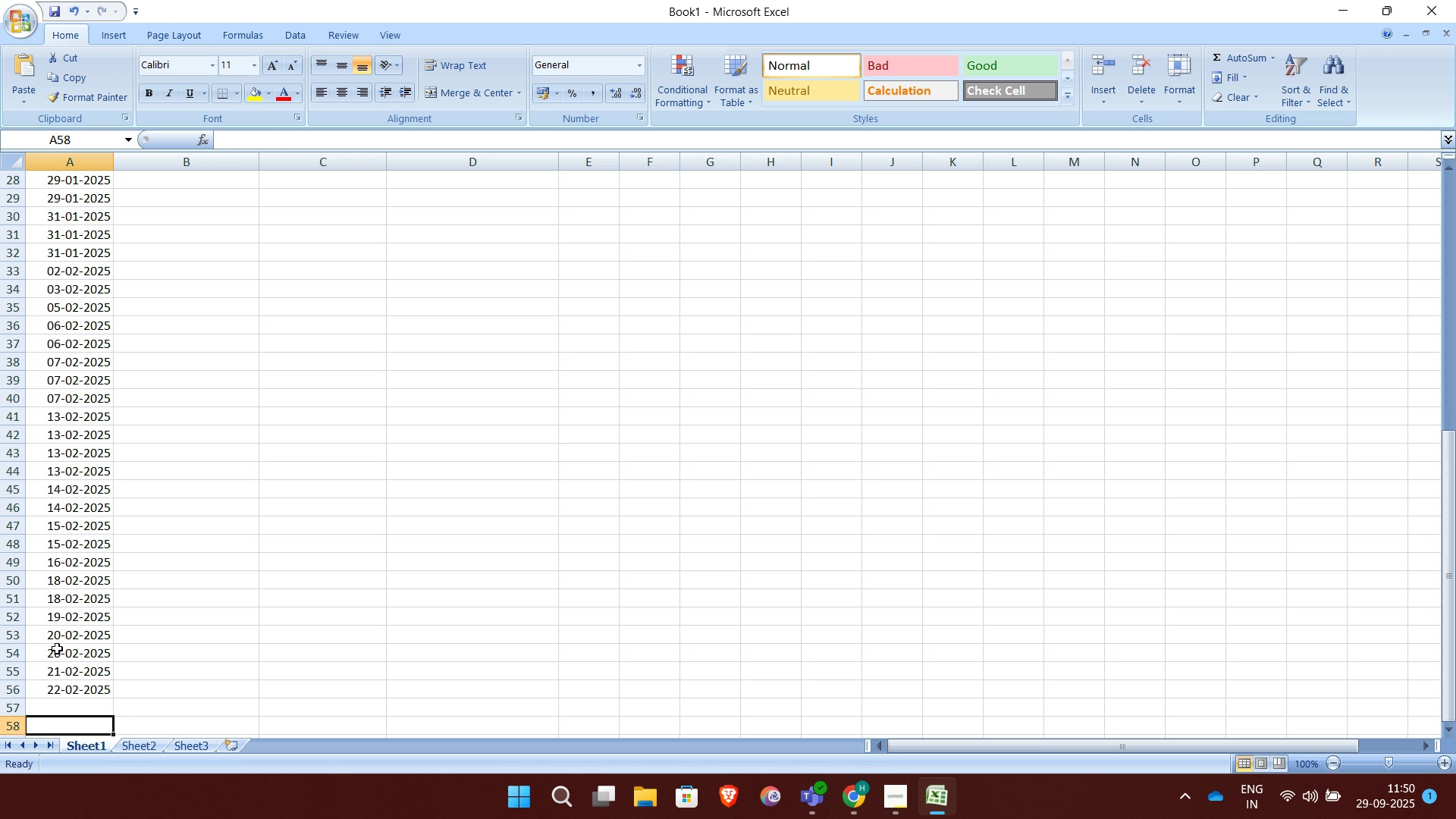 
wait(5.06)
 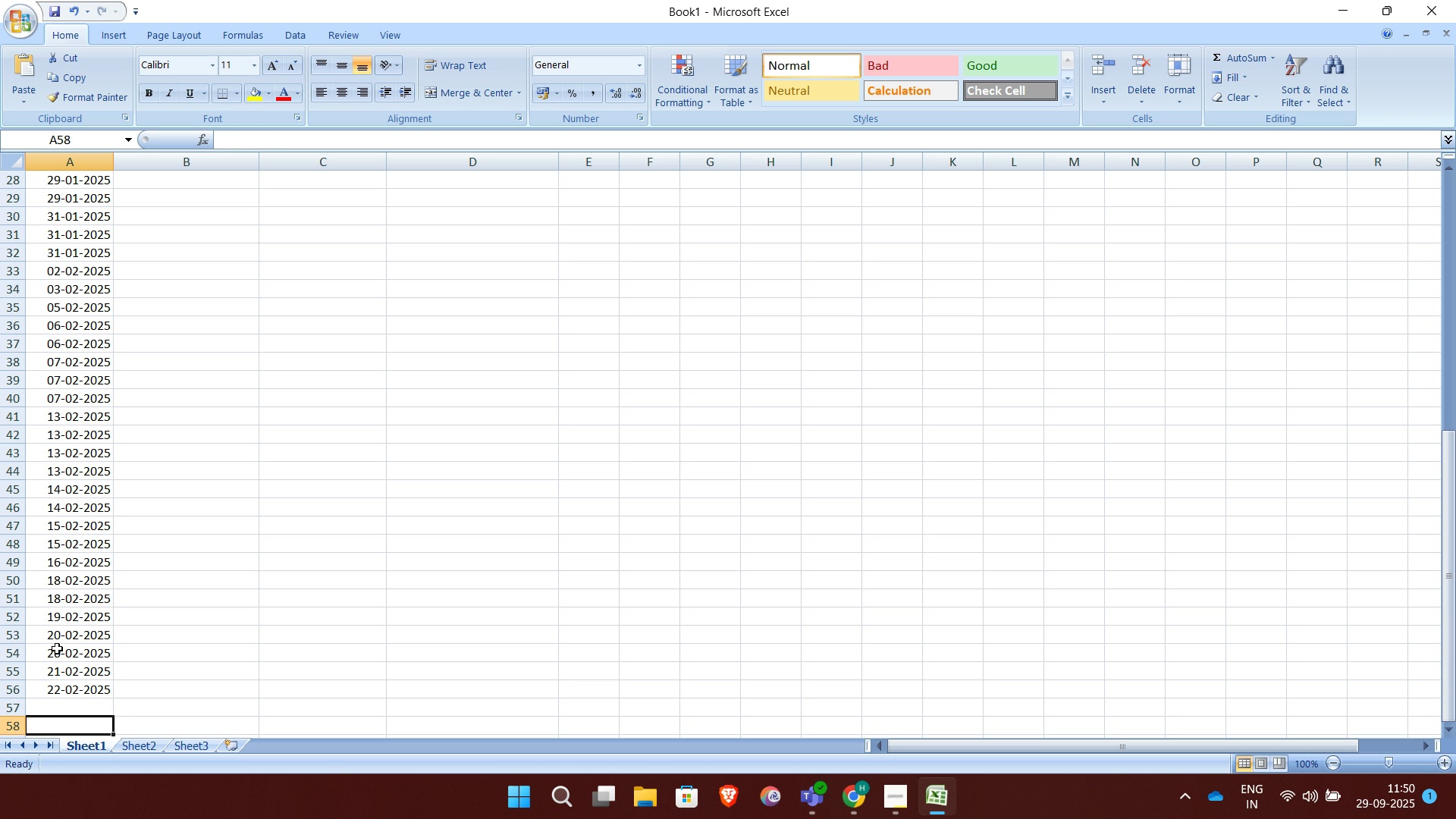 
key(ArrowUp)
 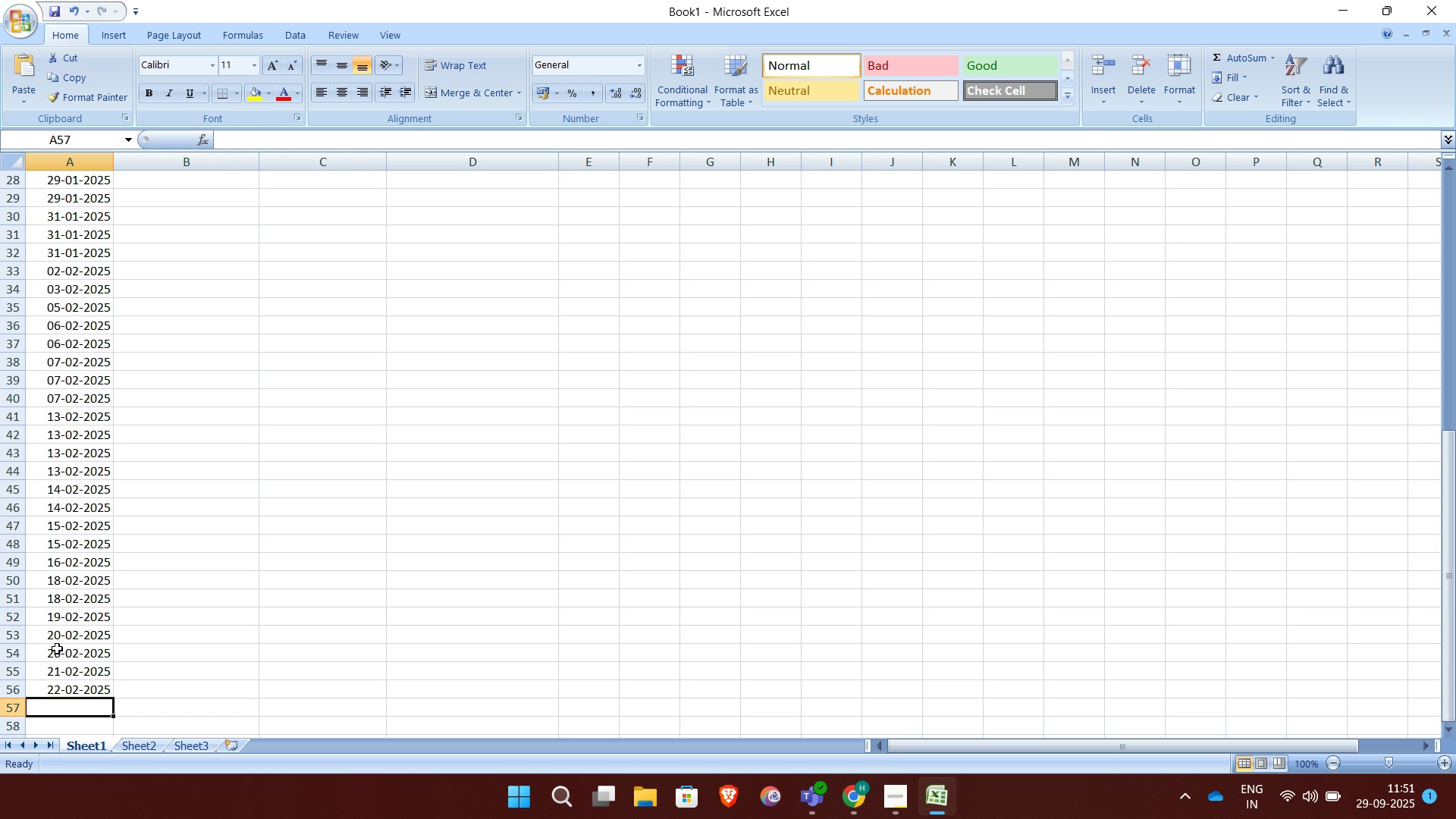 
wait(26.26)
 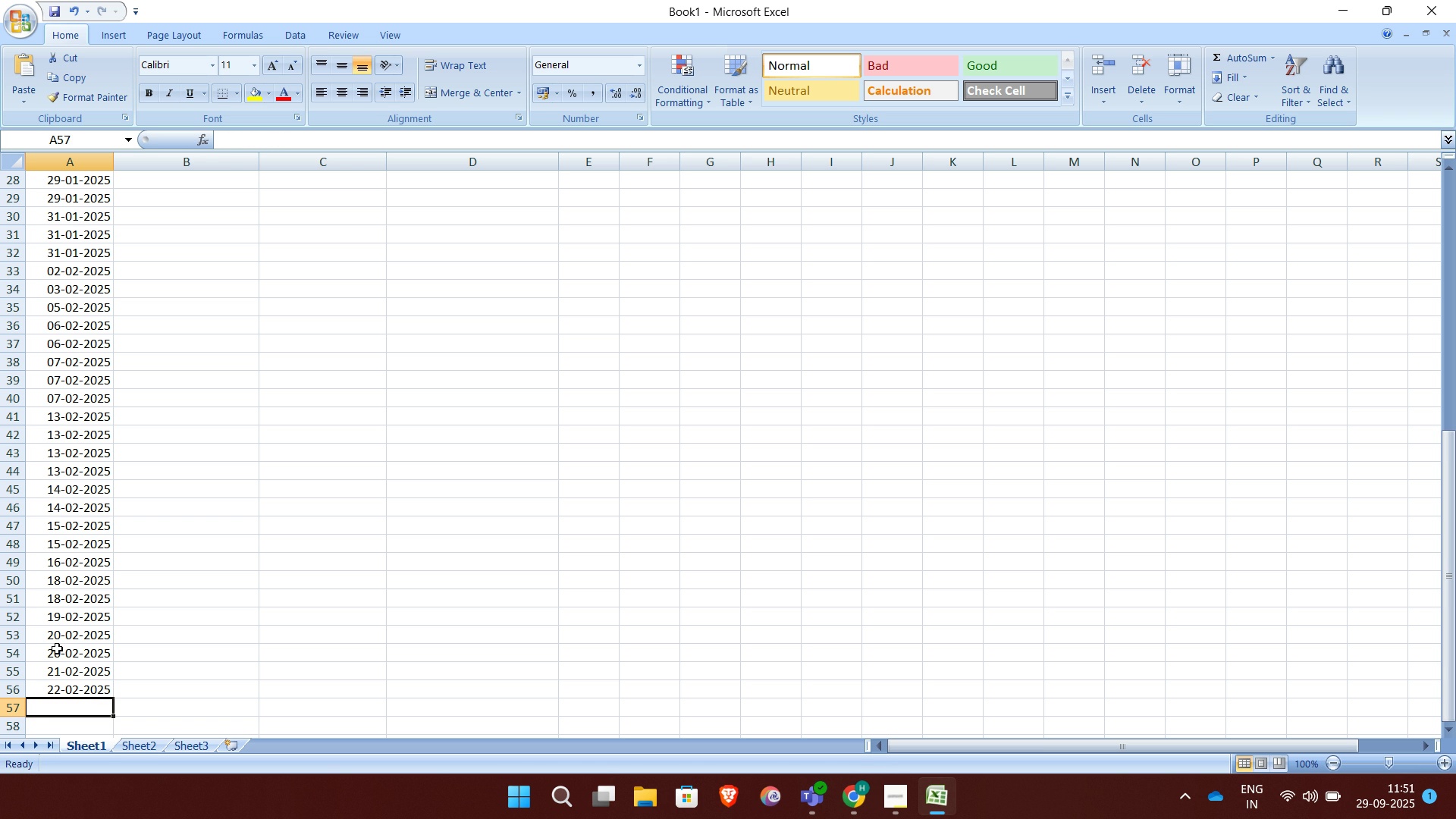 
type(23-02-2025)
 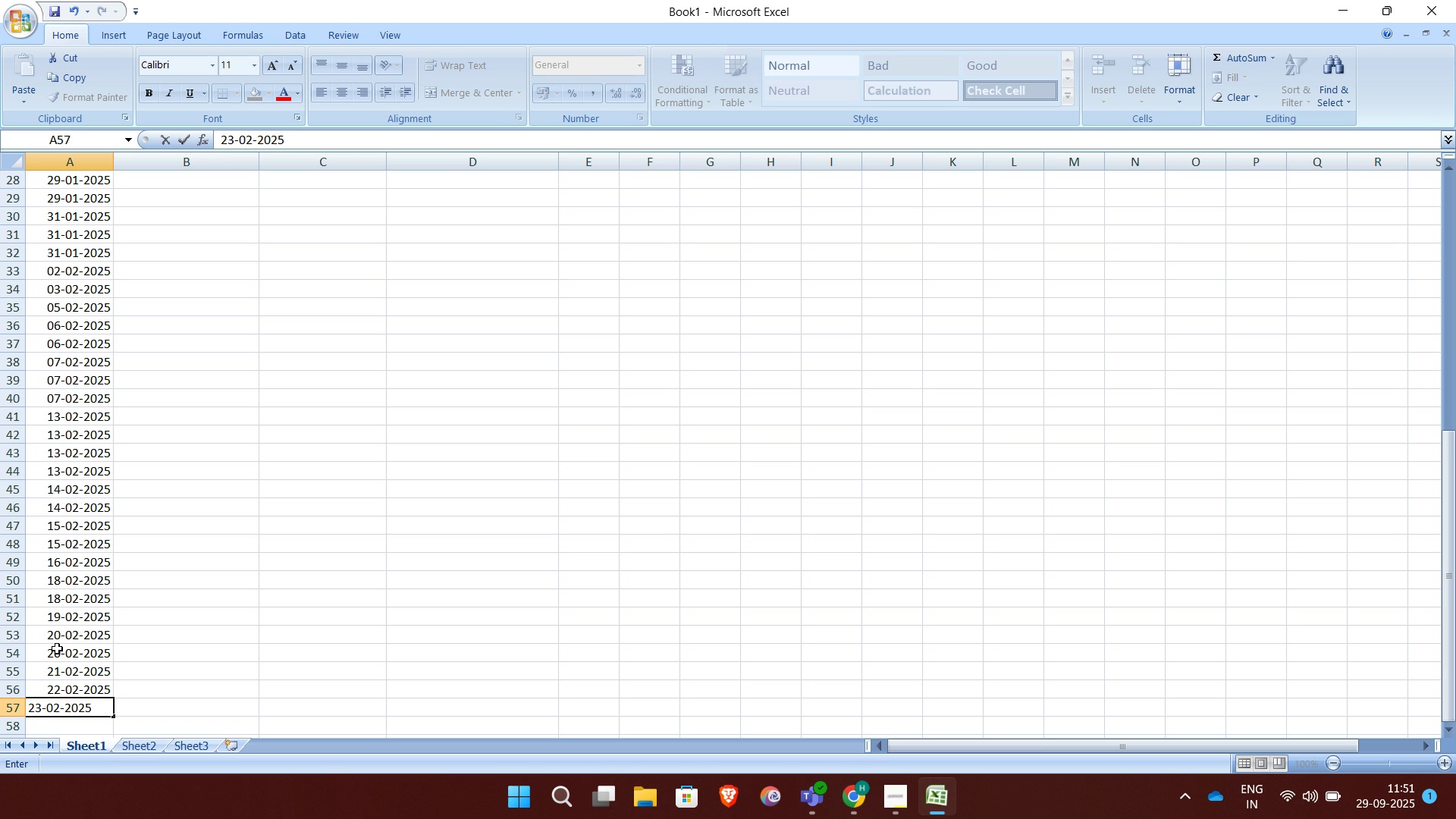 
key(Enter)
 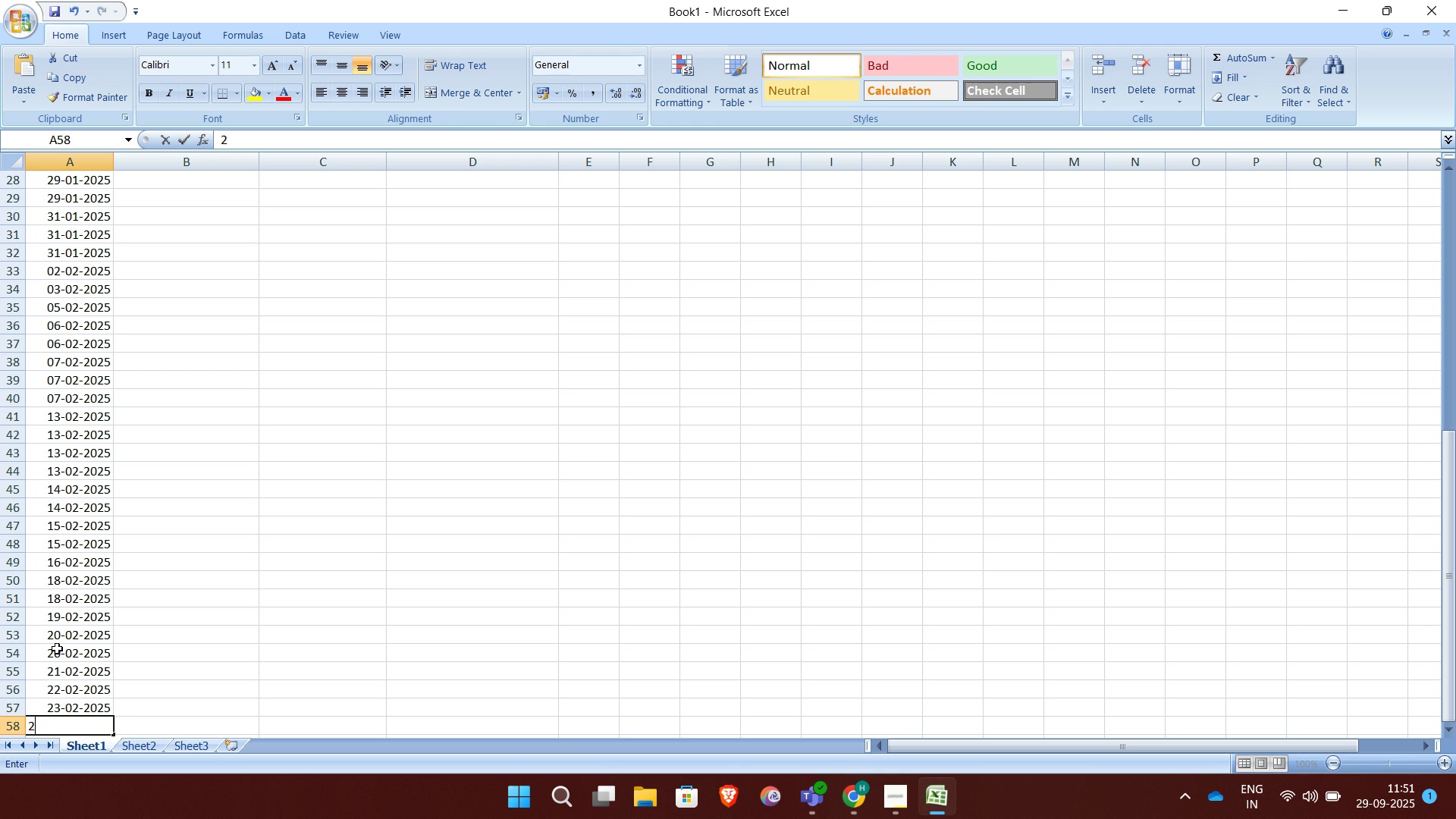 
type(23-02-2025)
 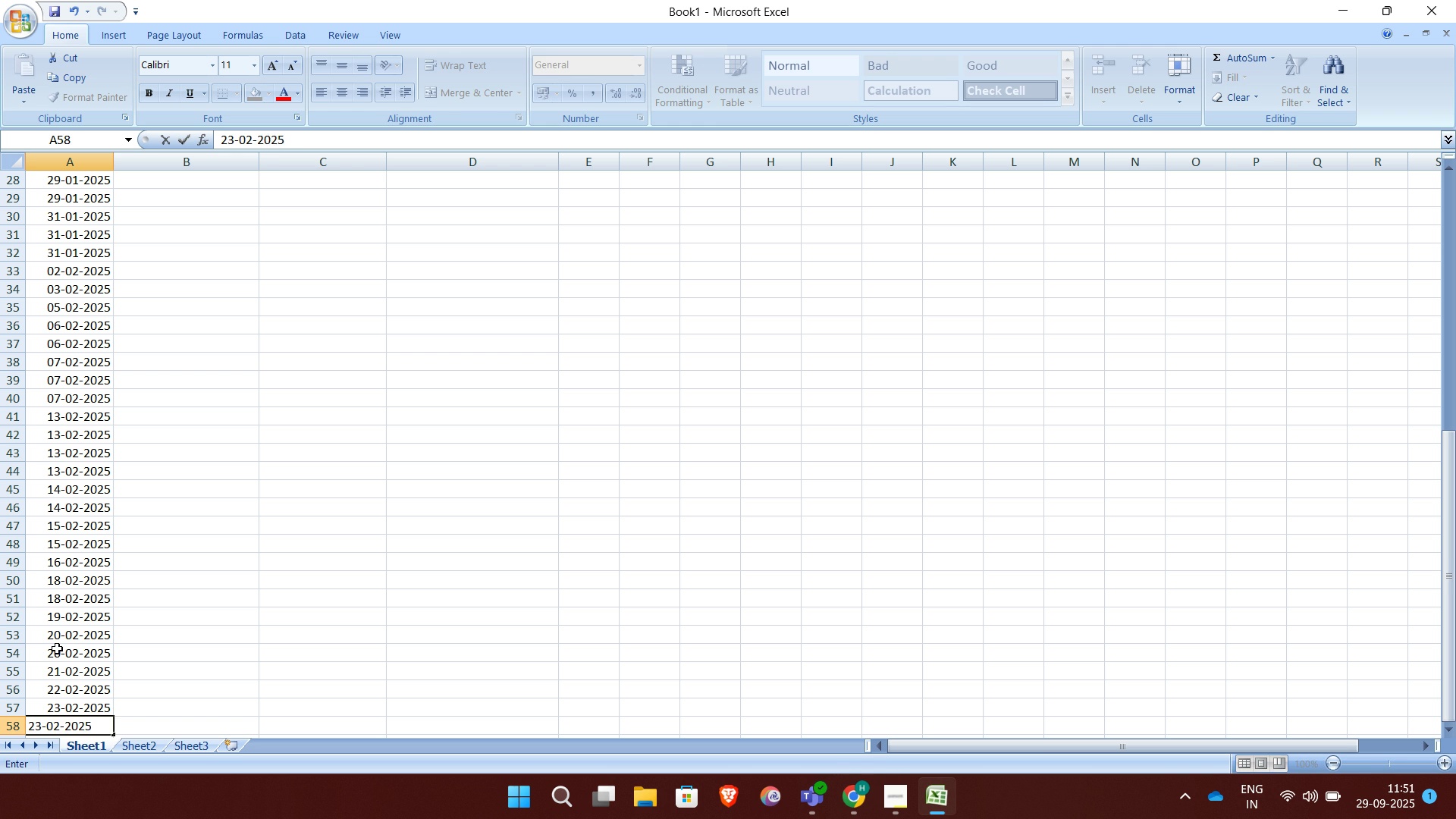 
key(Enter)
 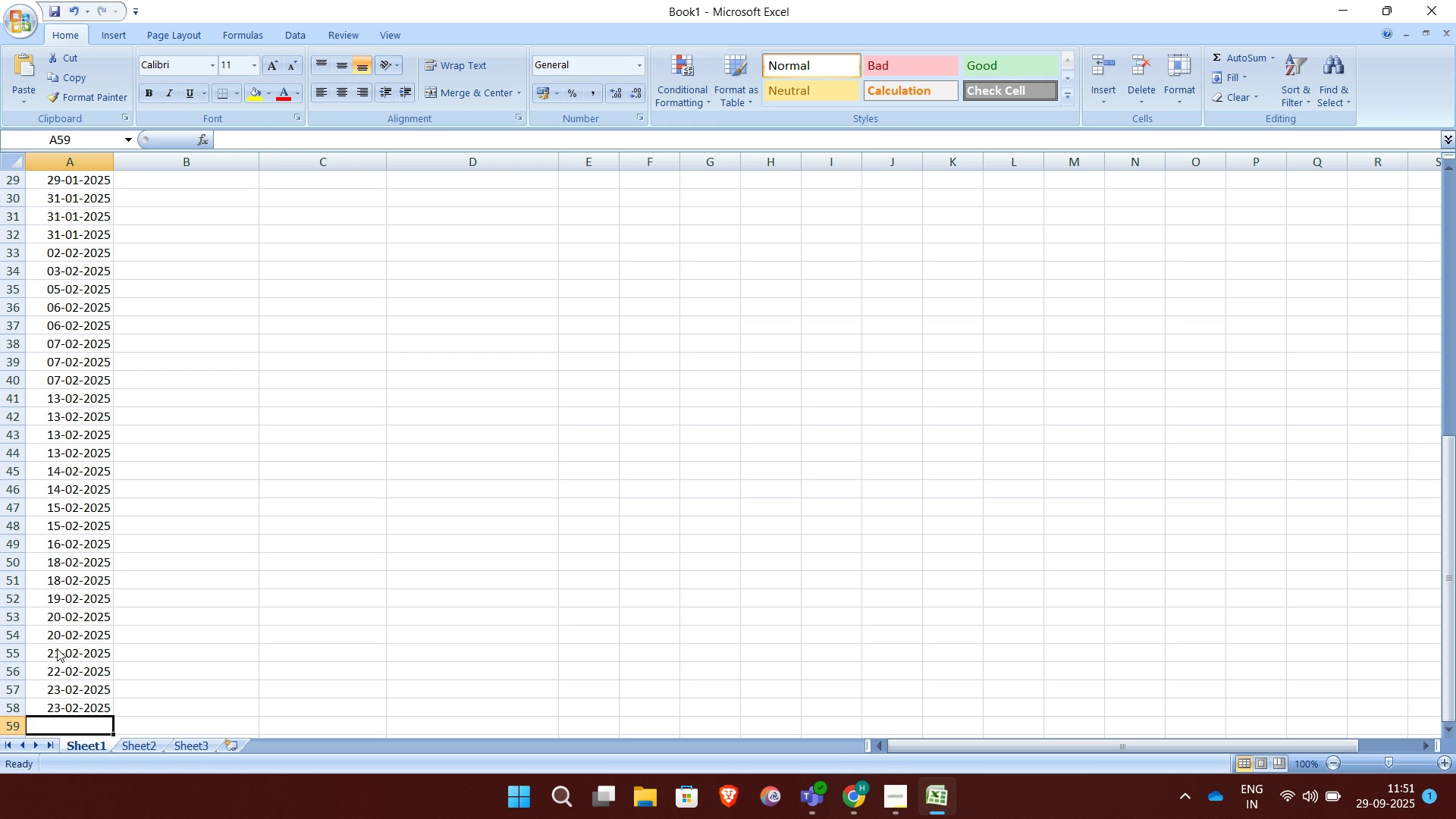 
type(240)
key(Backspace)
type(0)
key(Backspace)
type(-03)
key(Backspace)
type(-2025)
 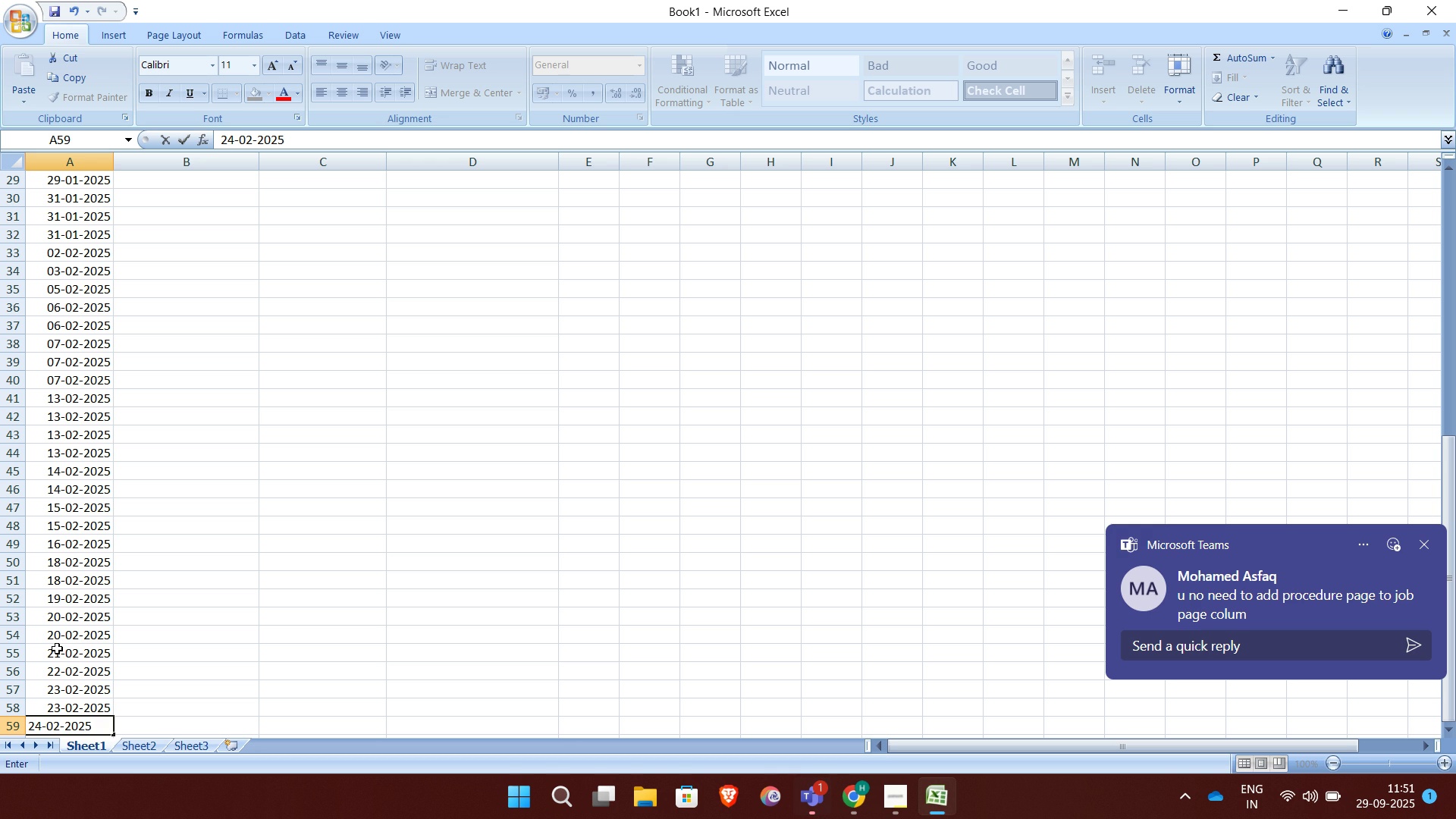 
key(Enter)
 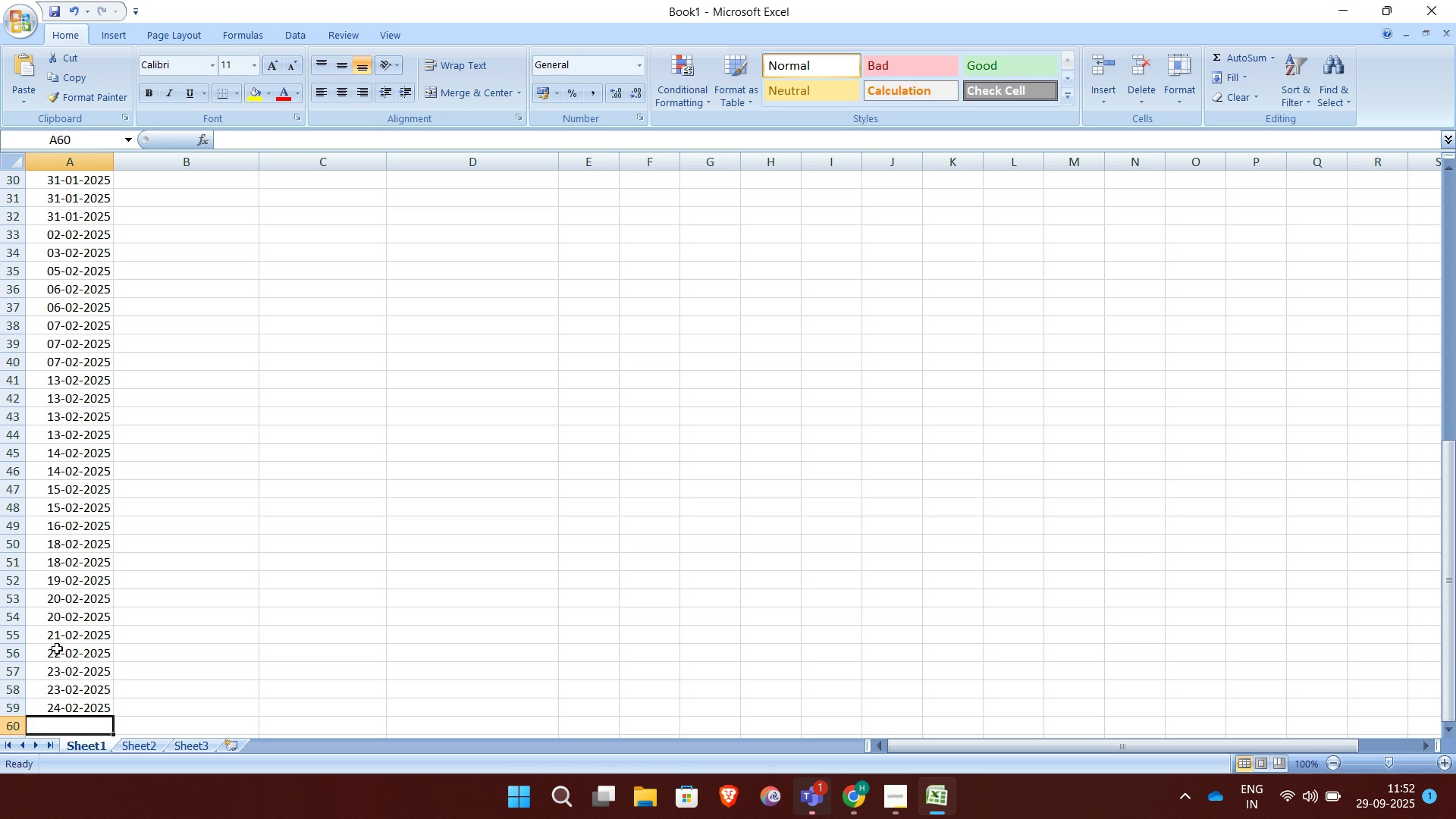 
type(24-02-2025)
 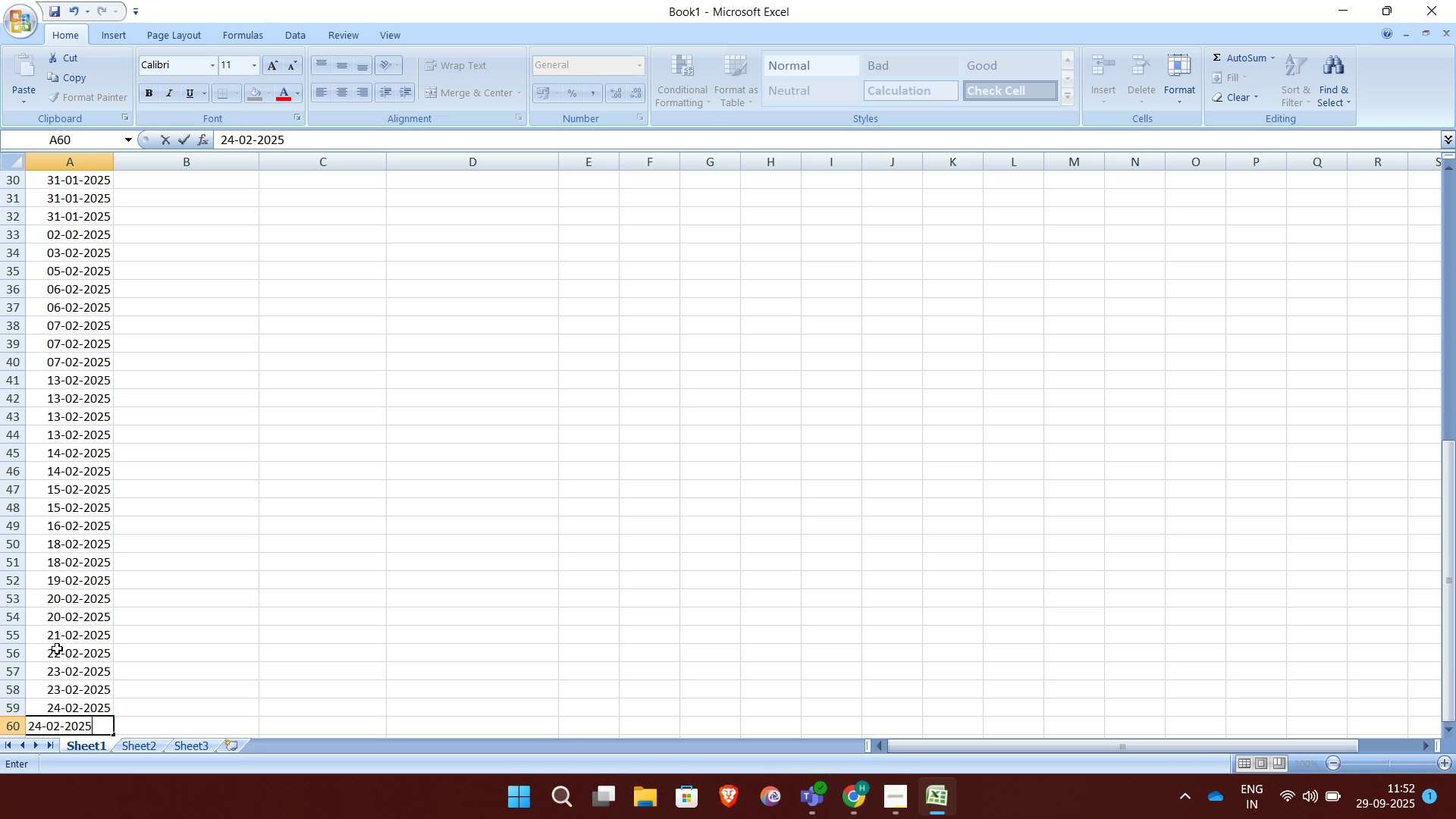 
key(Enter)
 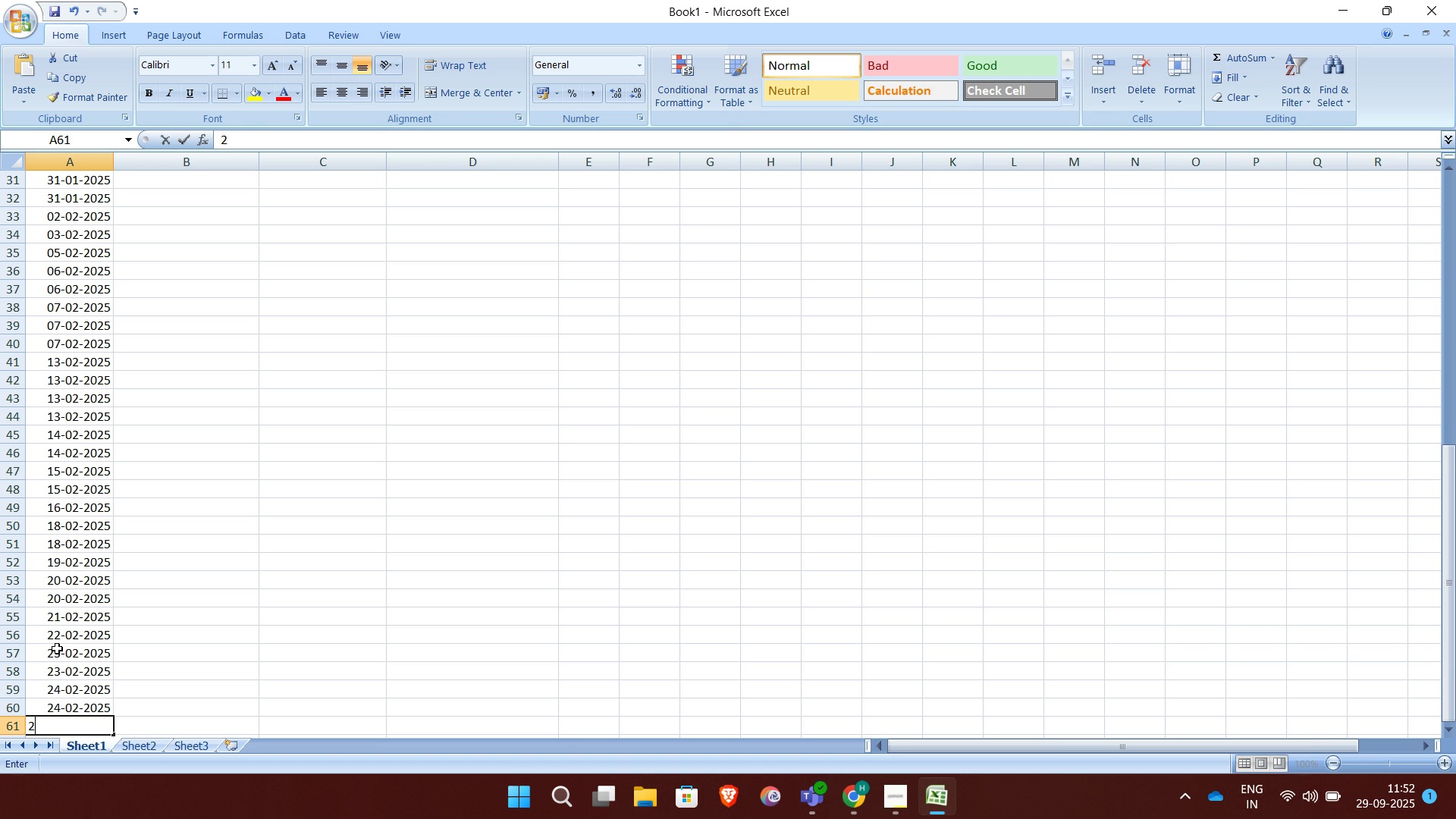 
type(25-02-2025)
 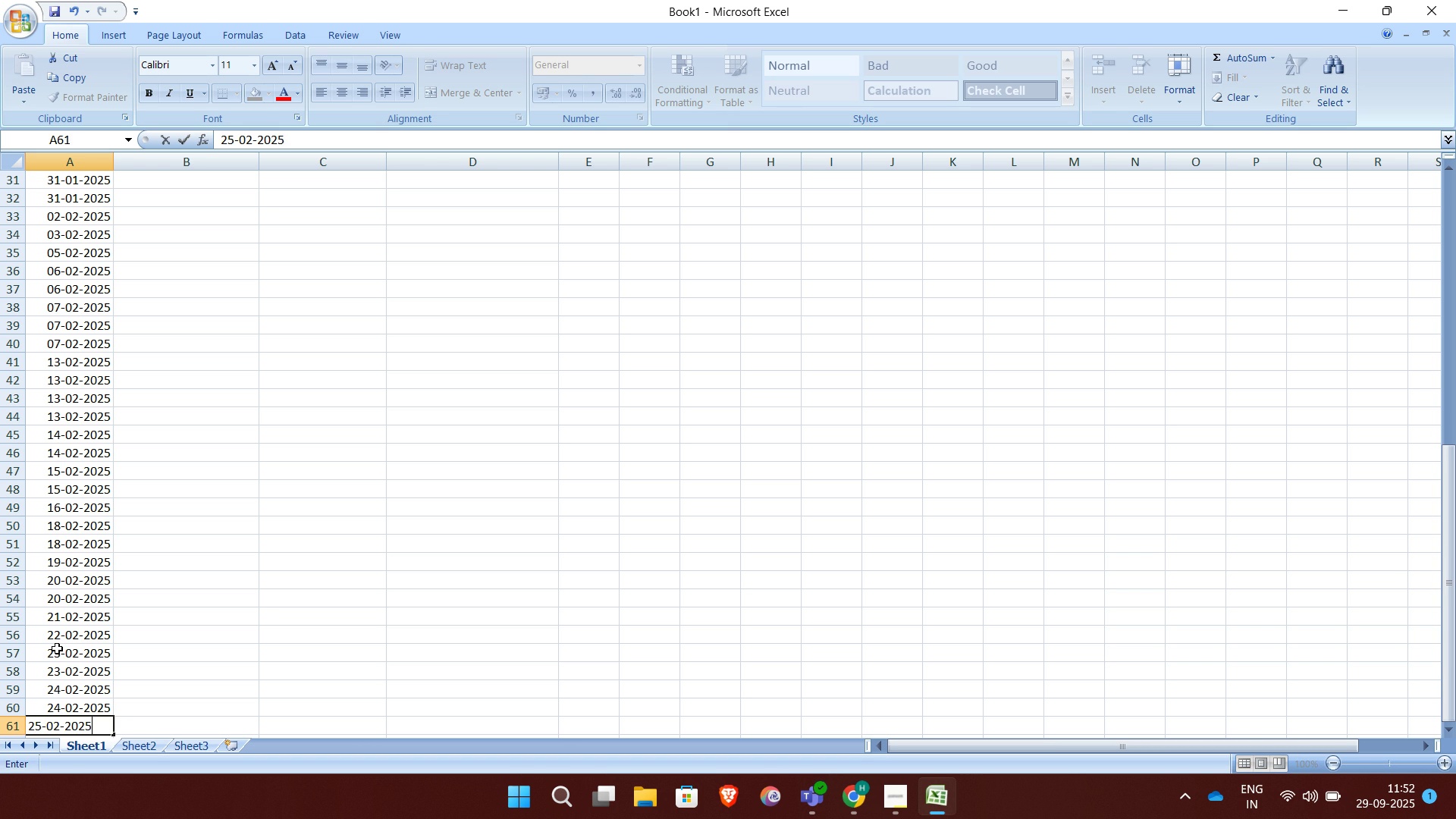 
key(Enter)
 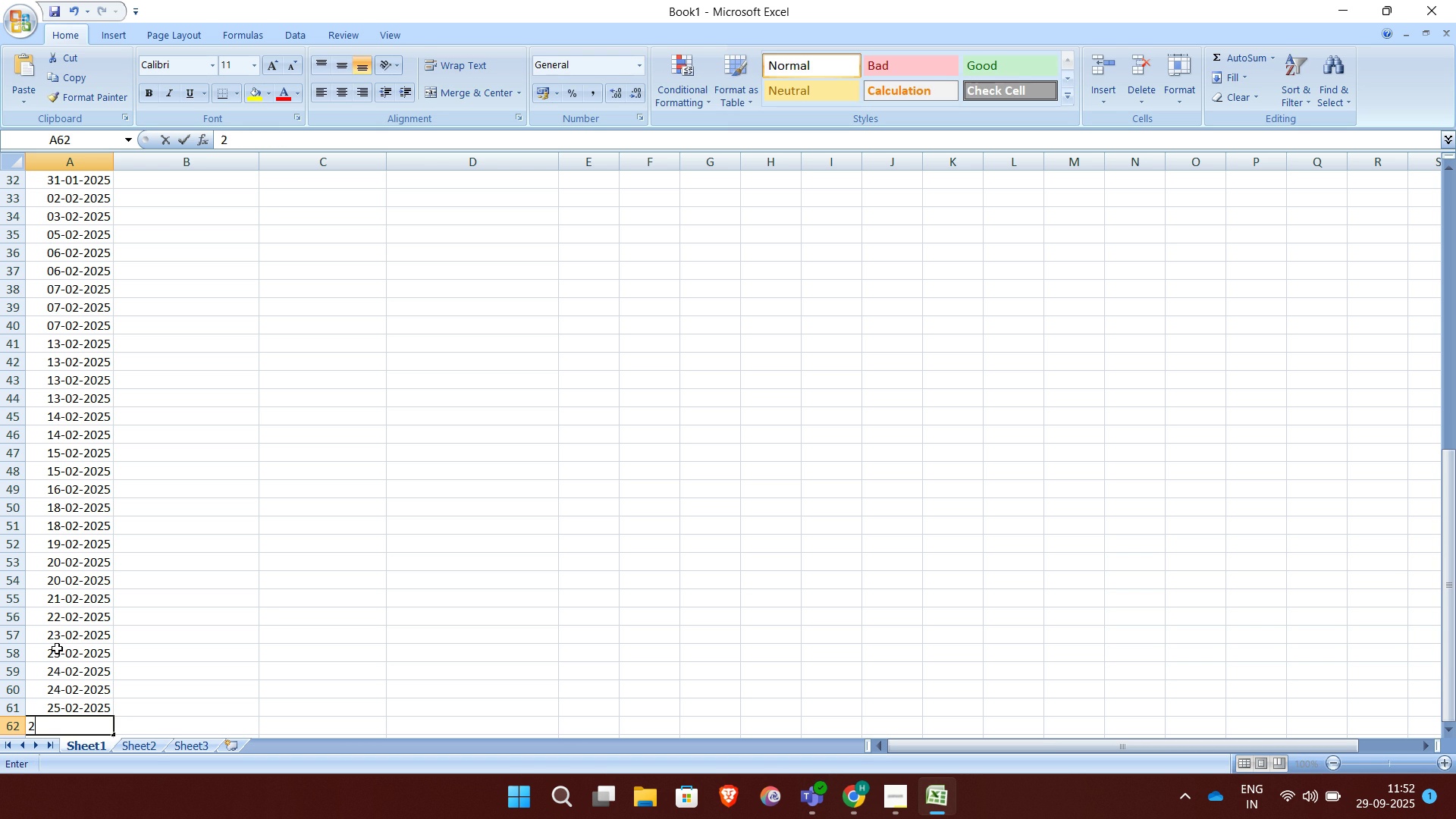 
type(26-02-2025)
 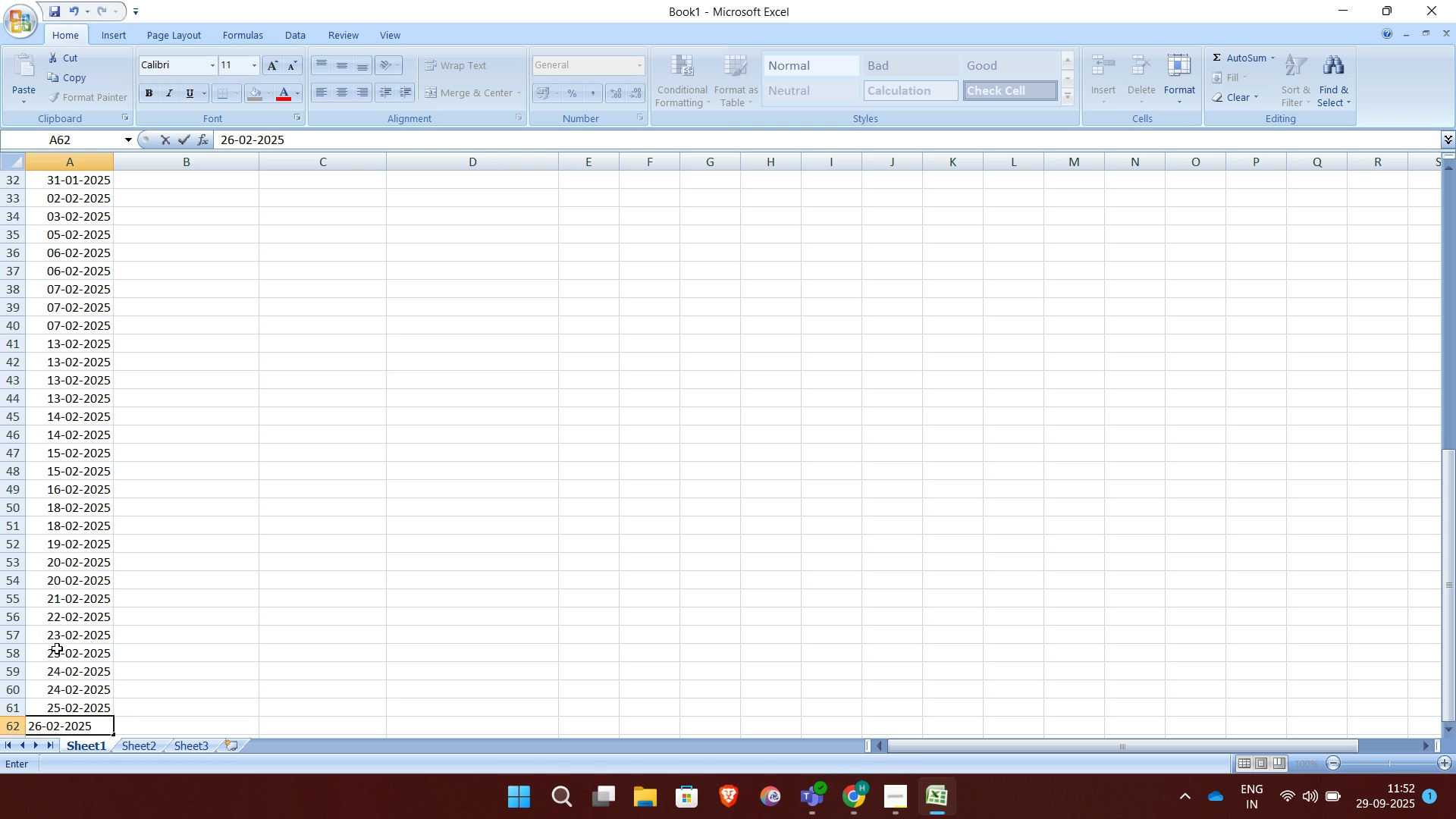 
key(Enter)
 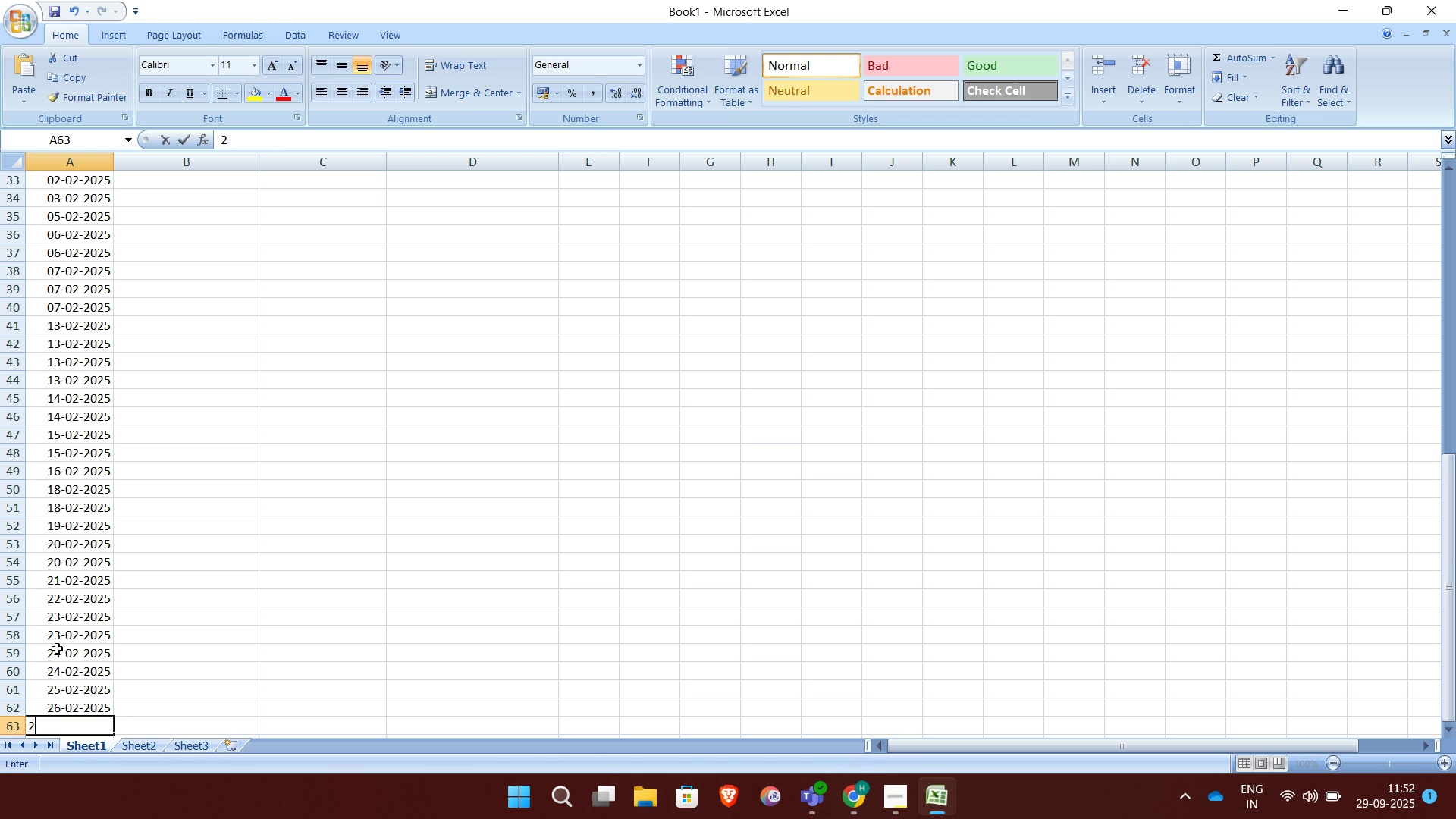 
type(27-02-2025)
 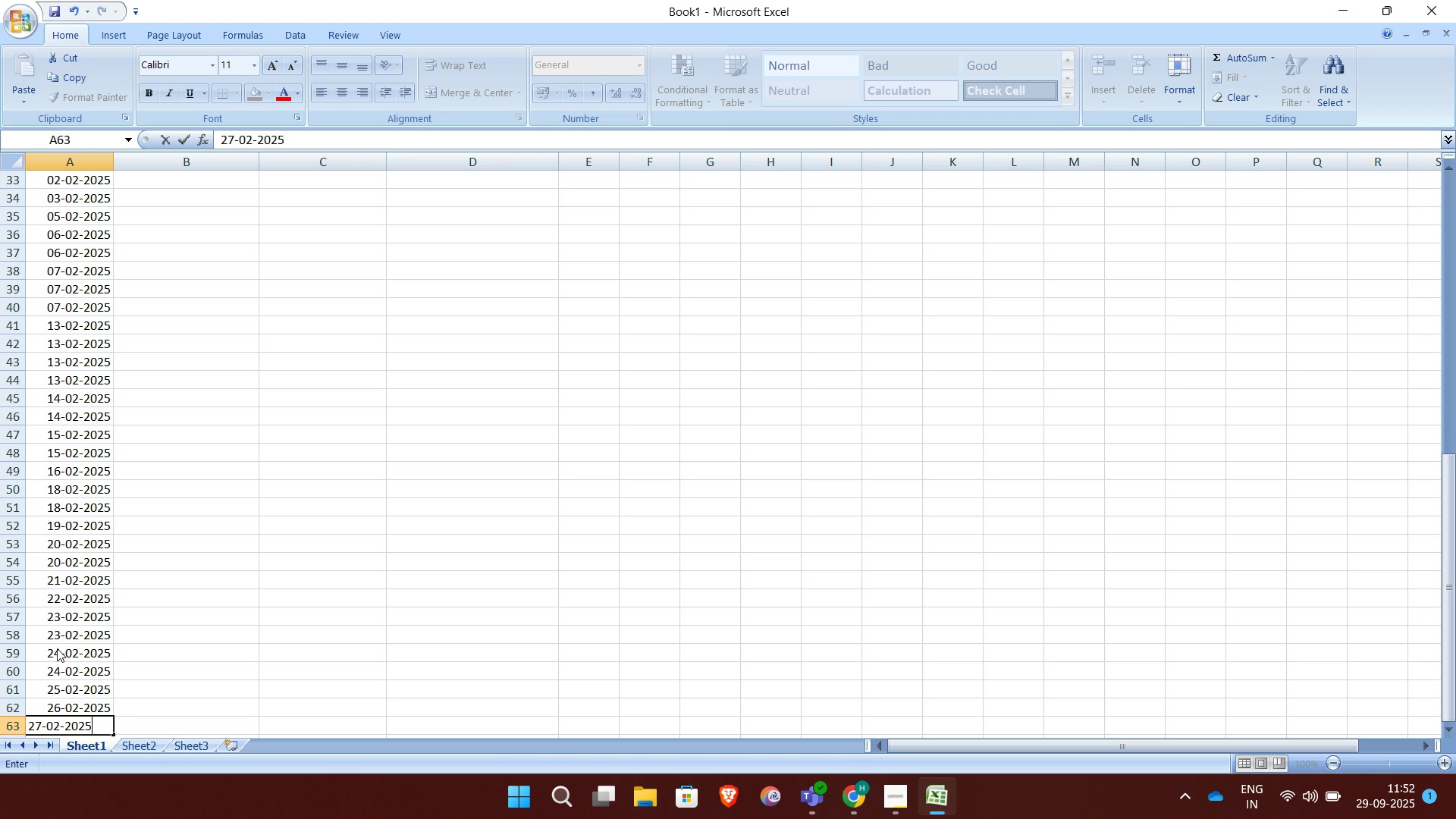 
key(Enter)
 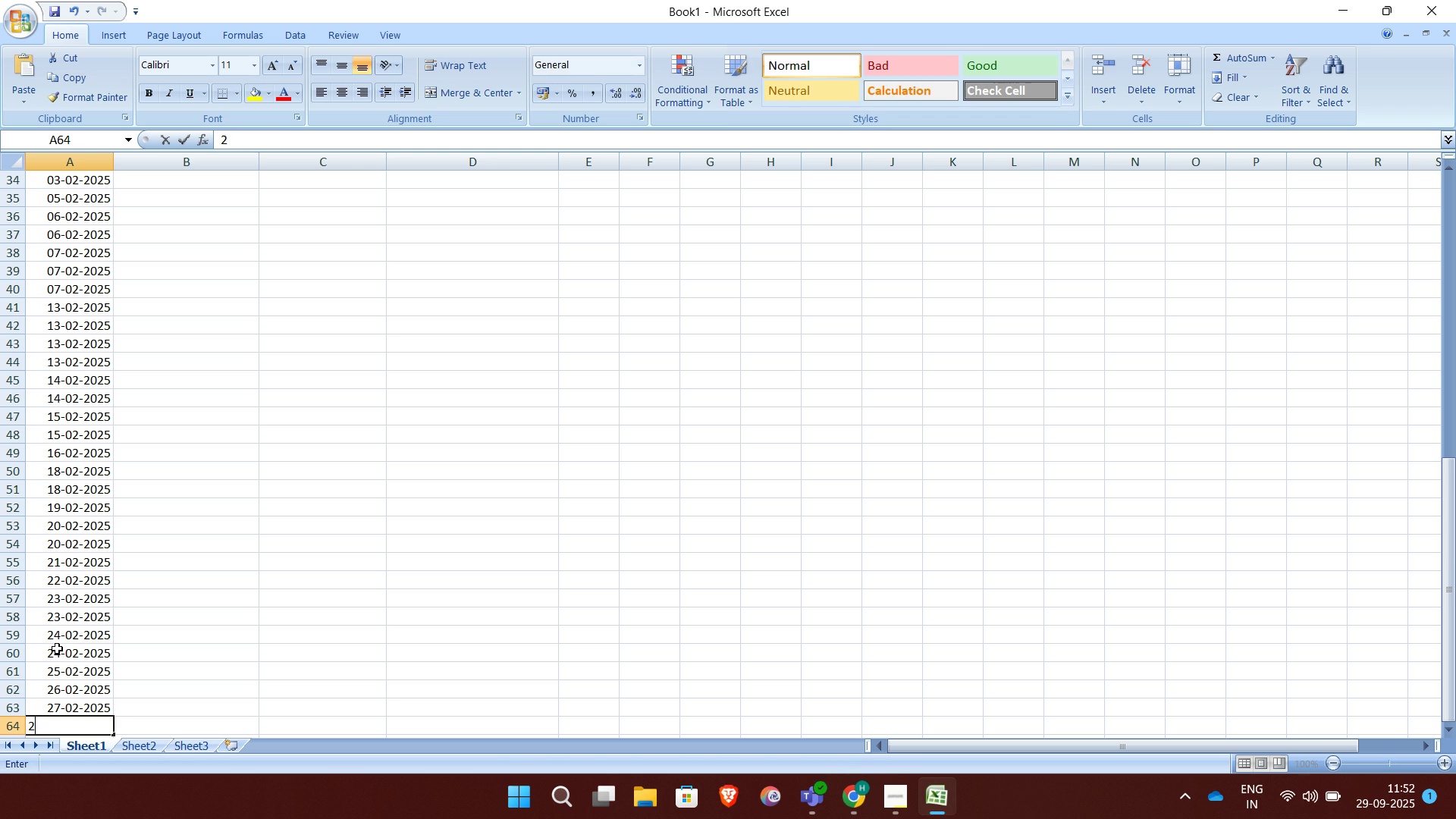 
type(28-02-2025)
 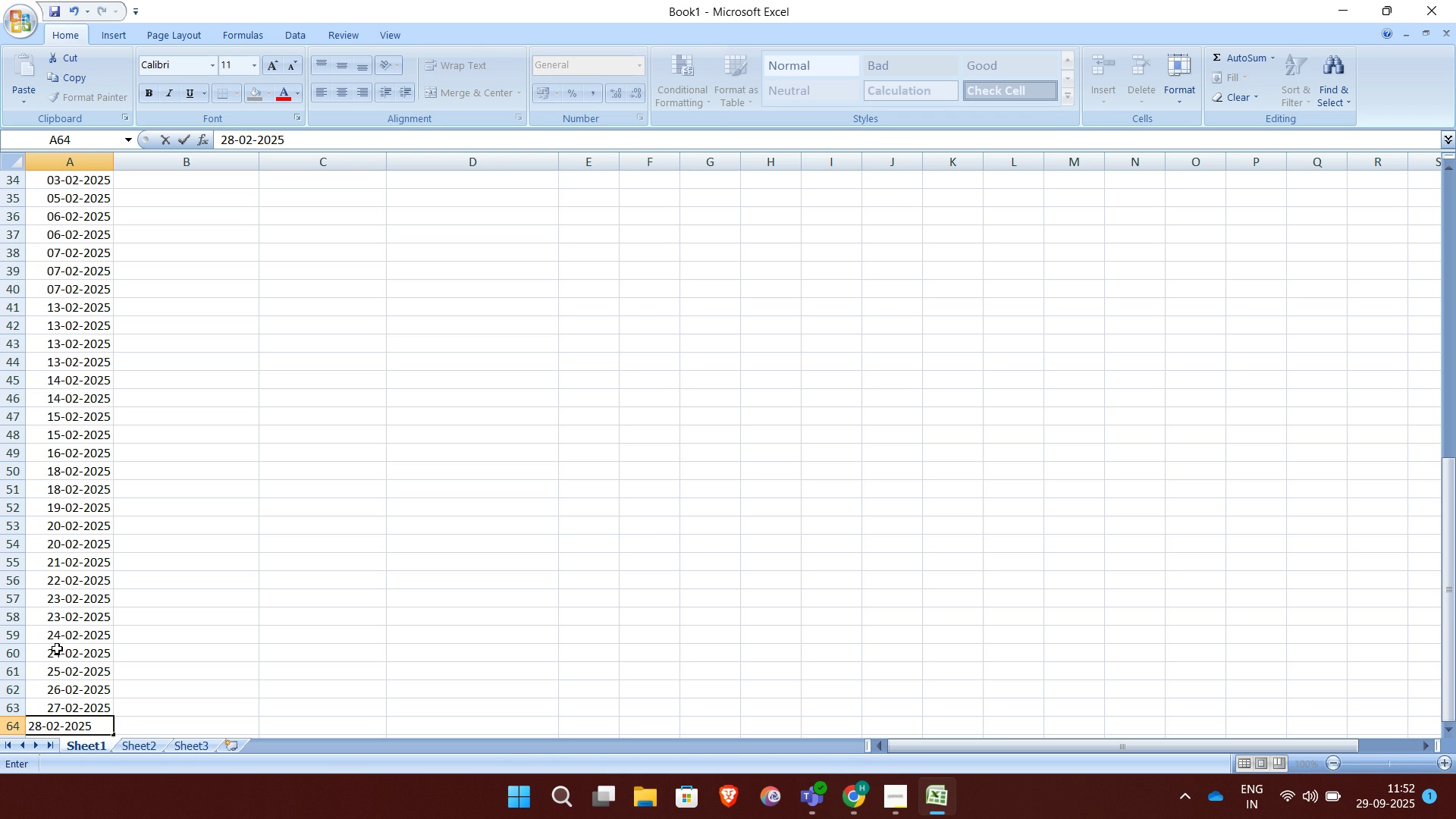 
key(Enter)
 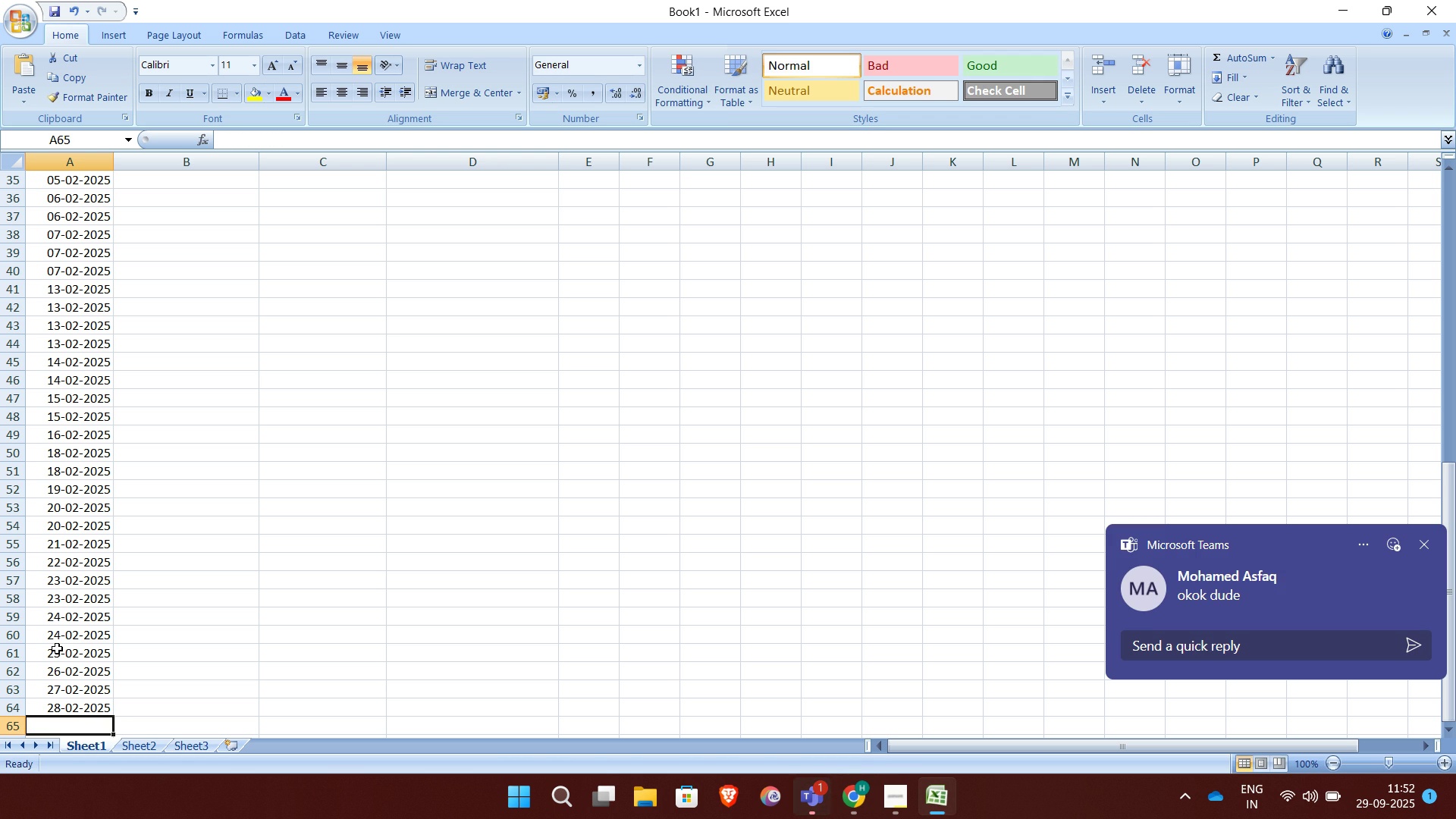 
wait(8.99)
 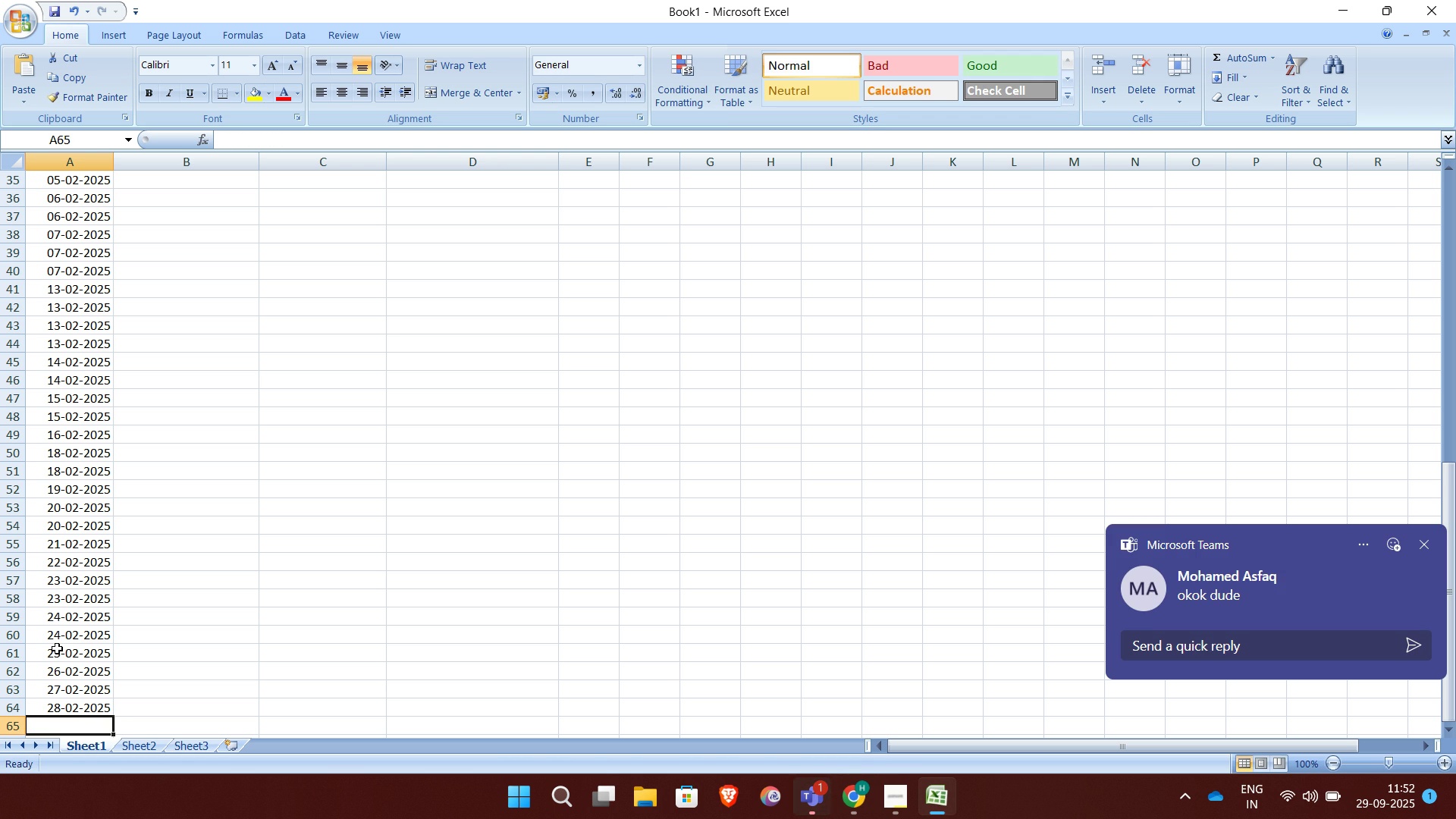 
type(02-03-2025)
 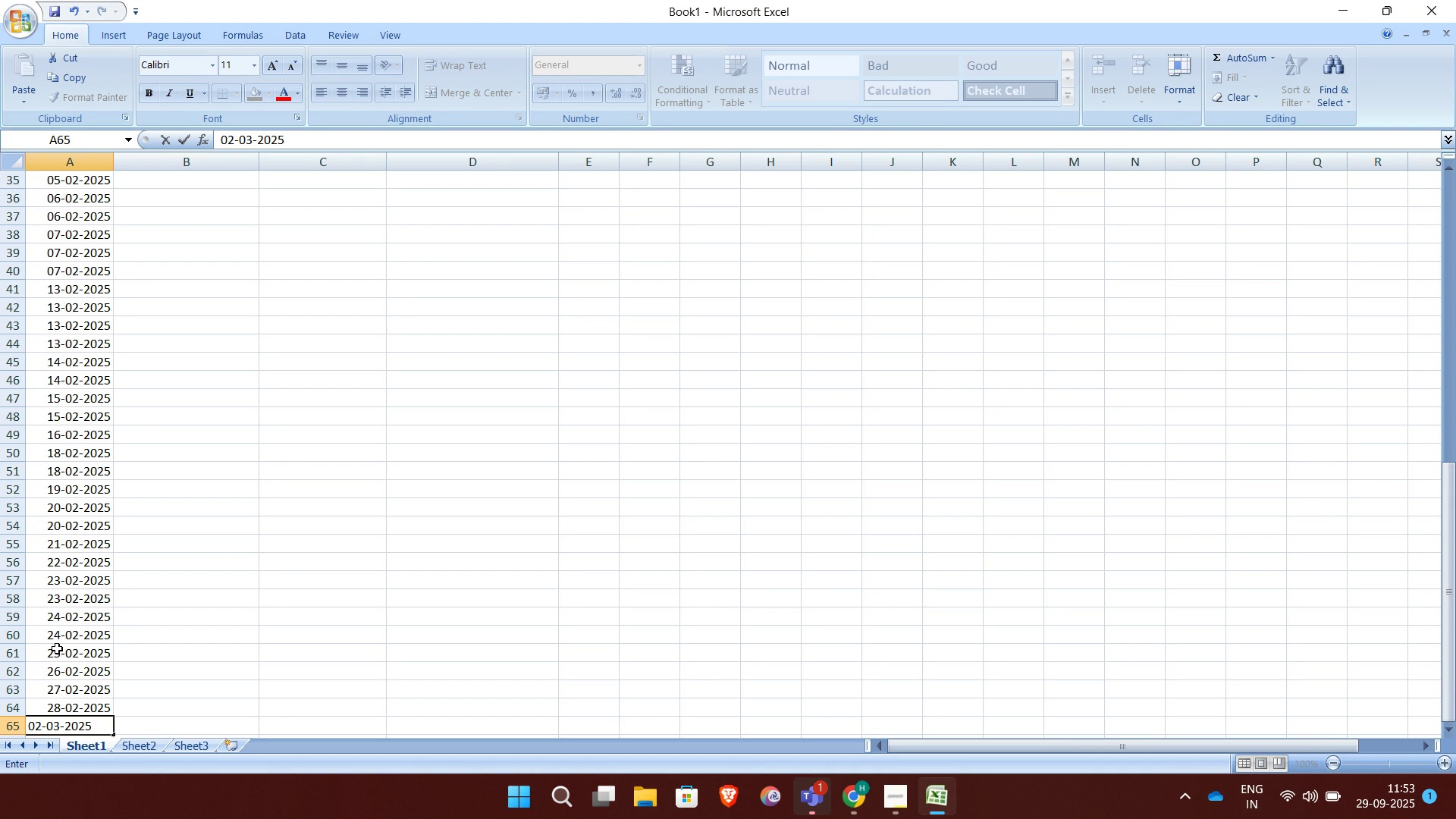 
wait(8.87)
 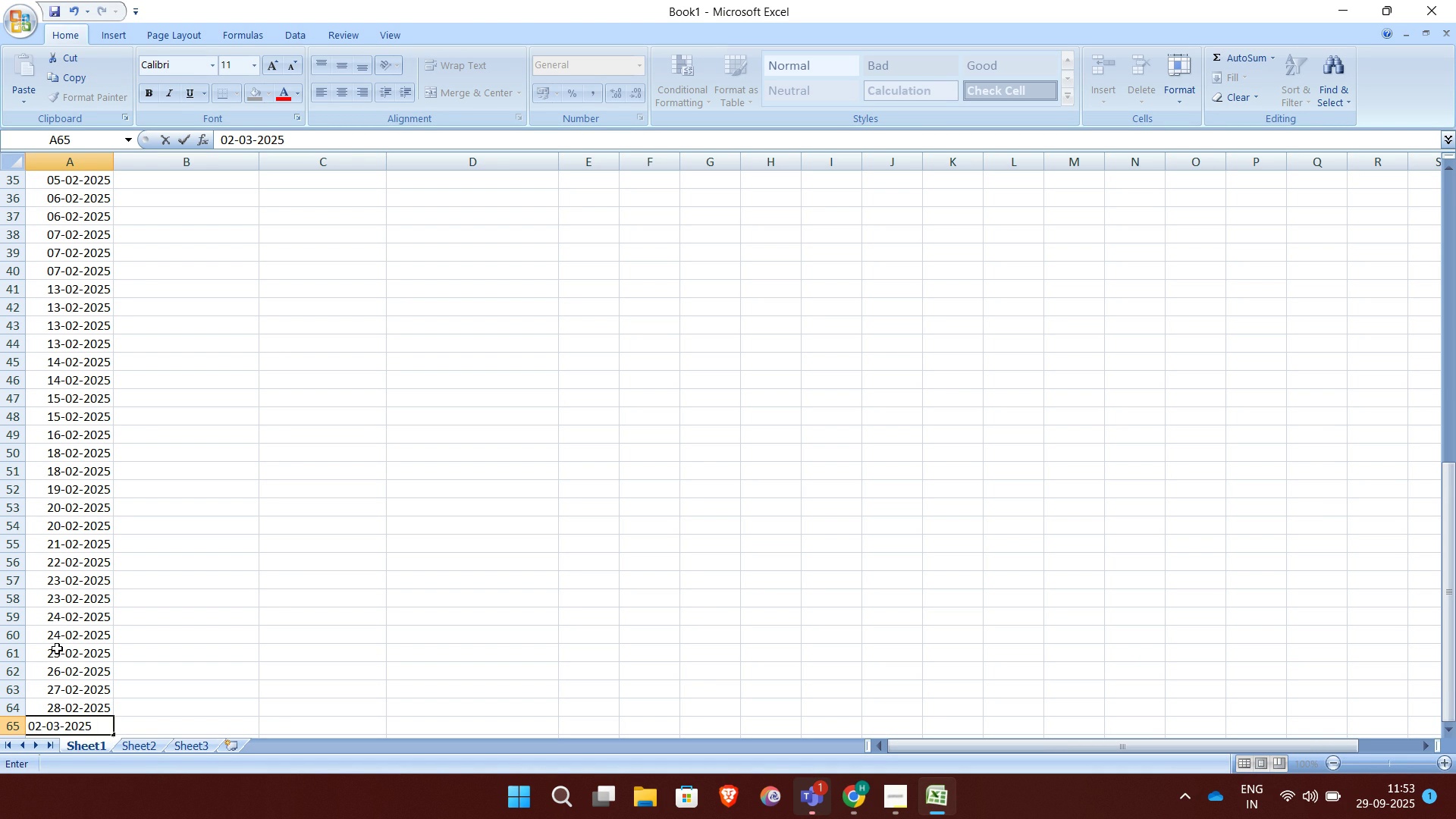 
key(Enter)
 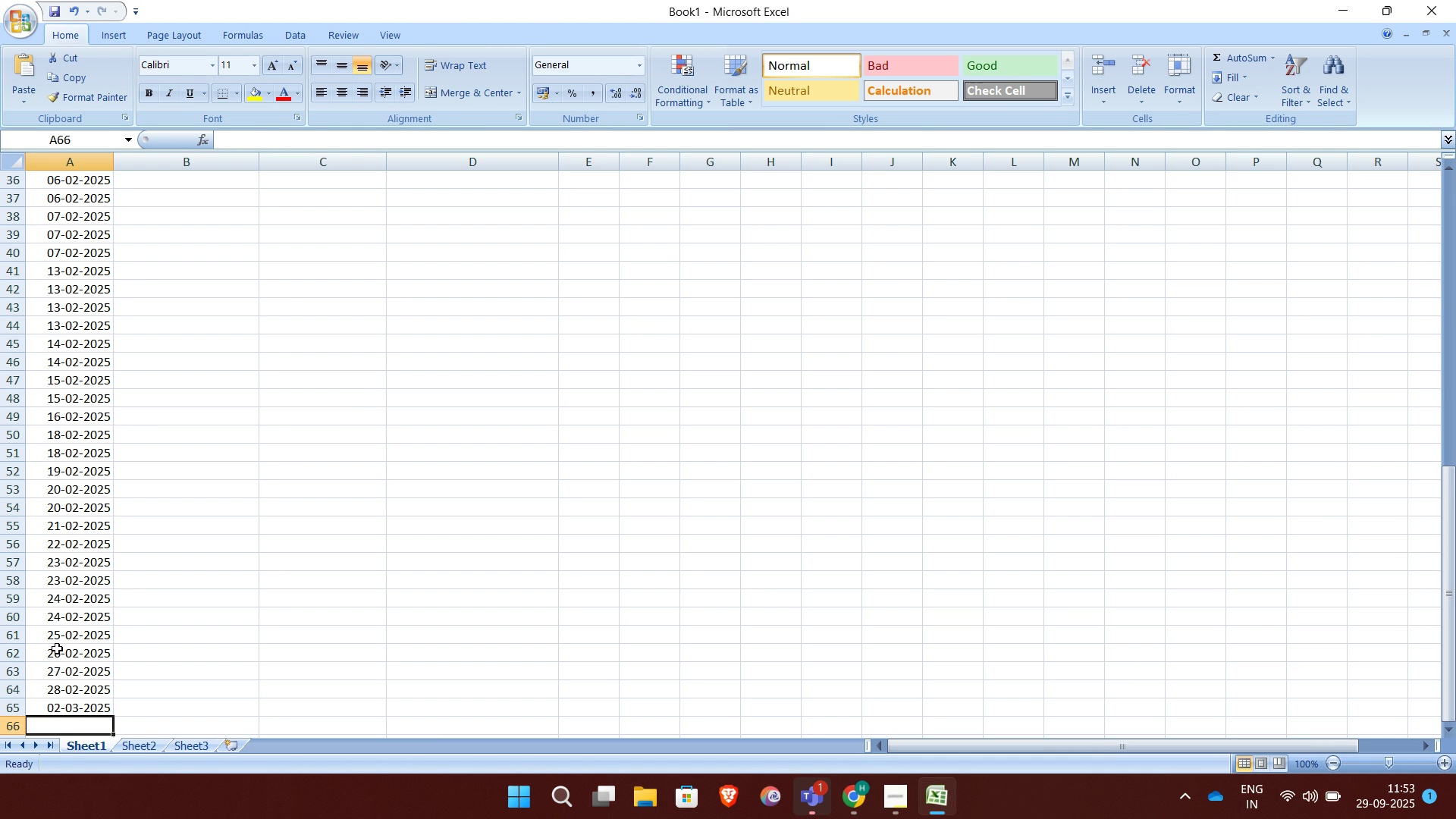 
wait(6.4)
 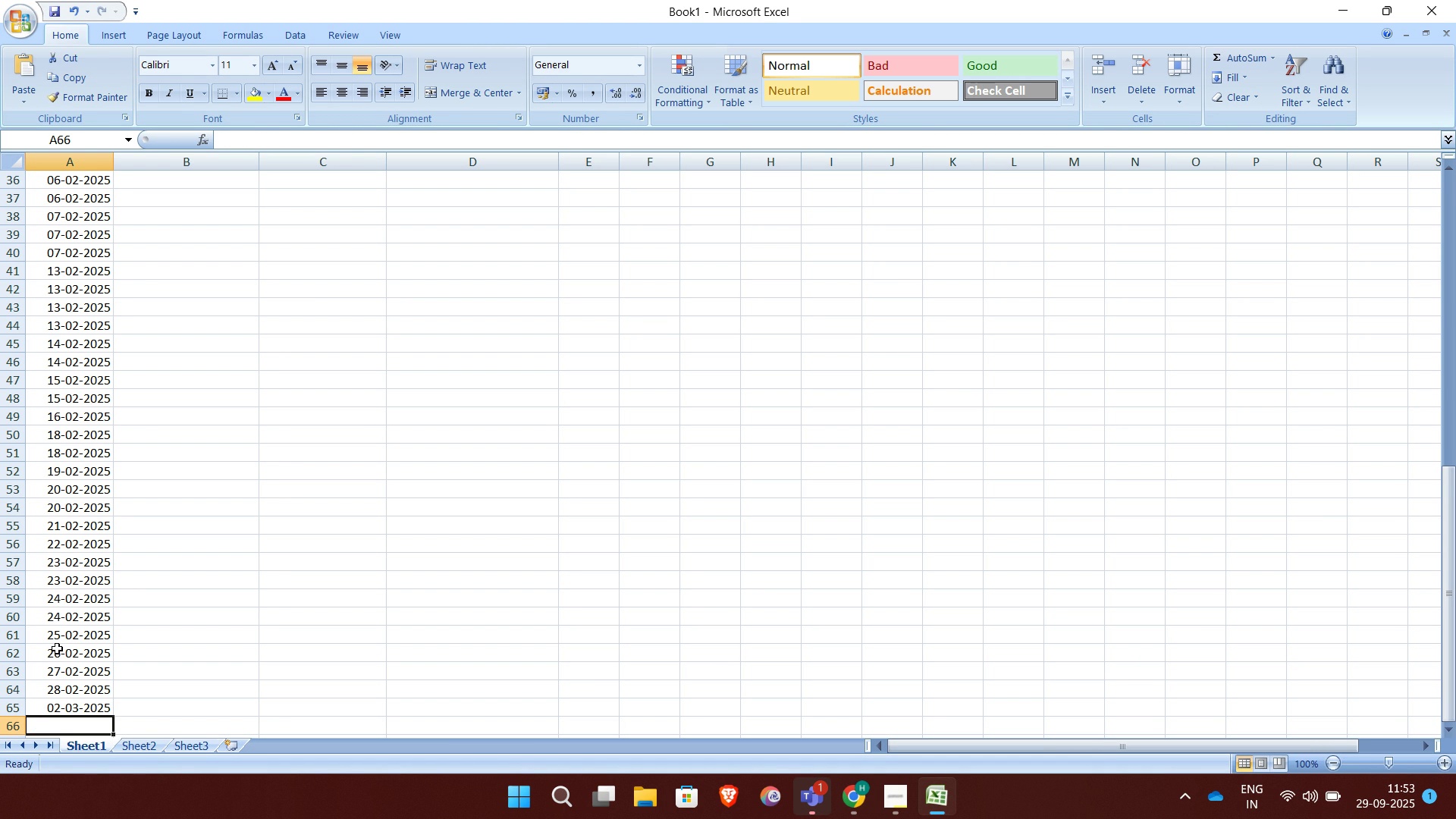 
type(05-03-2025)
 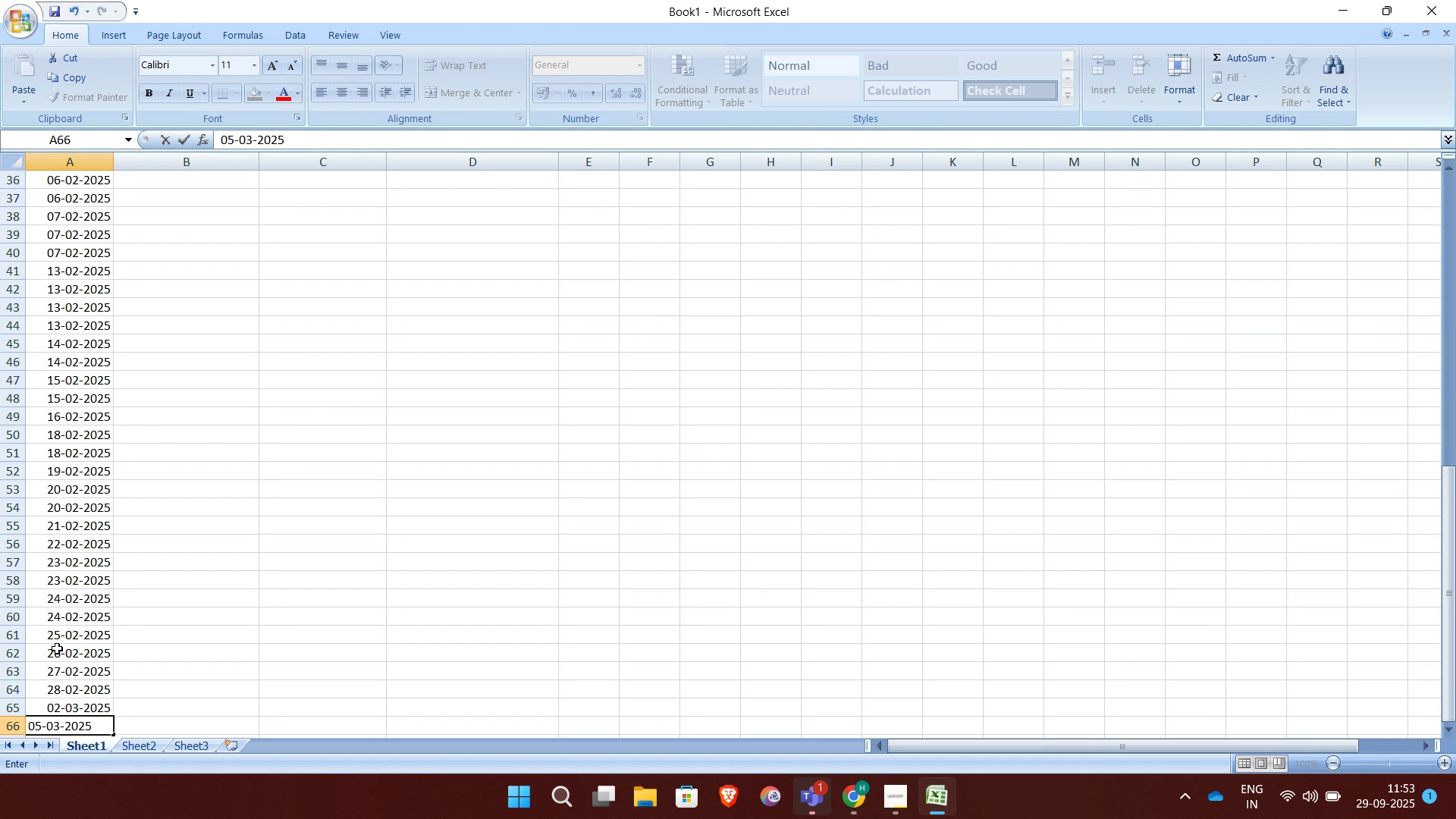 
key(Enter)
 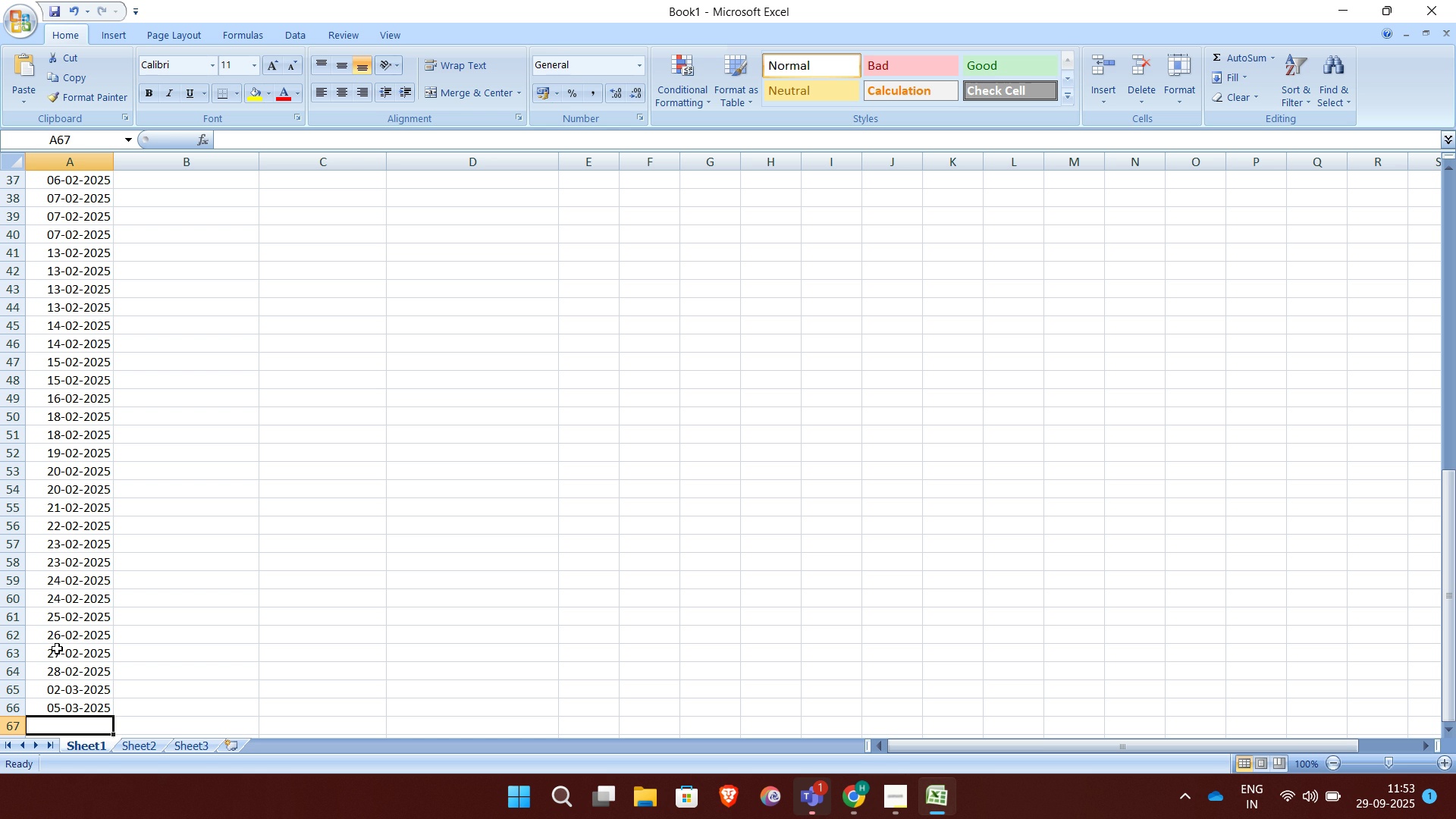 
type(05-03-2025)
 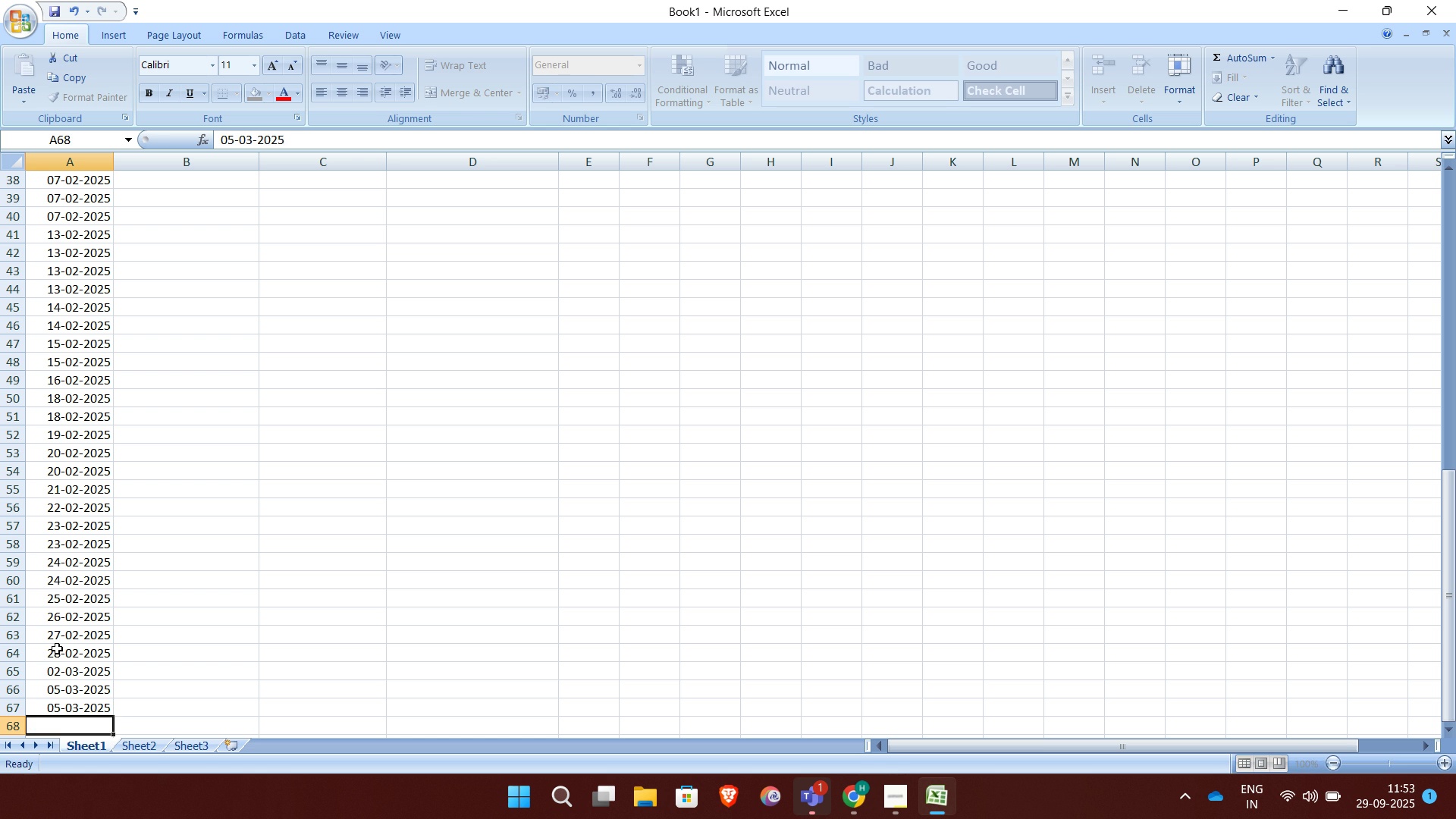 
key(Enter)
 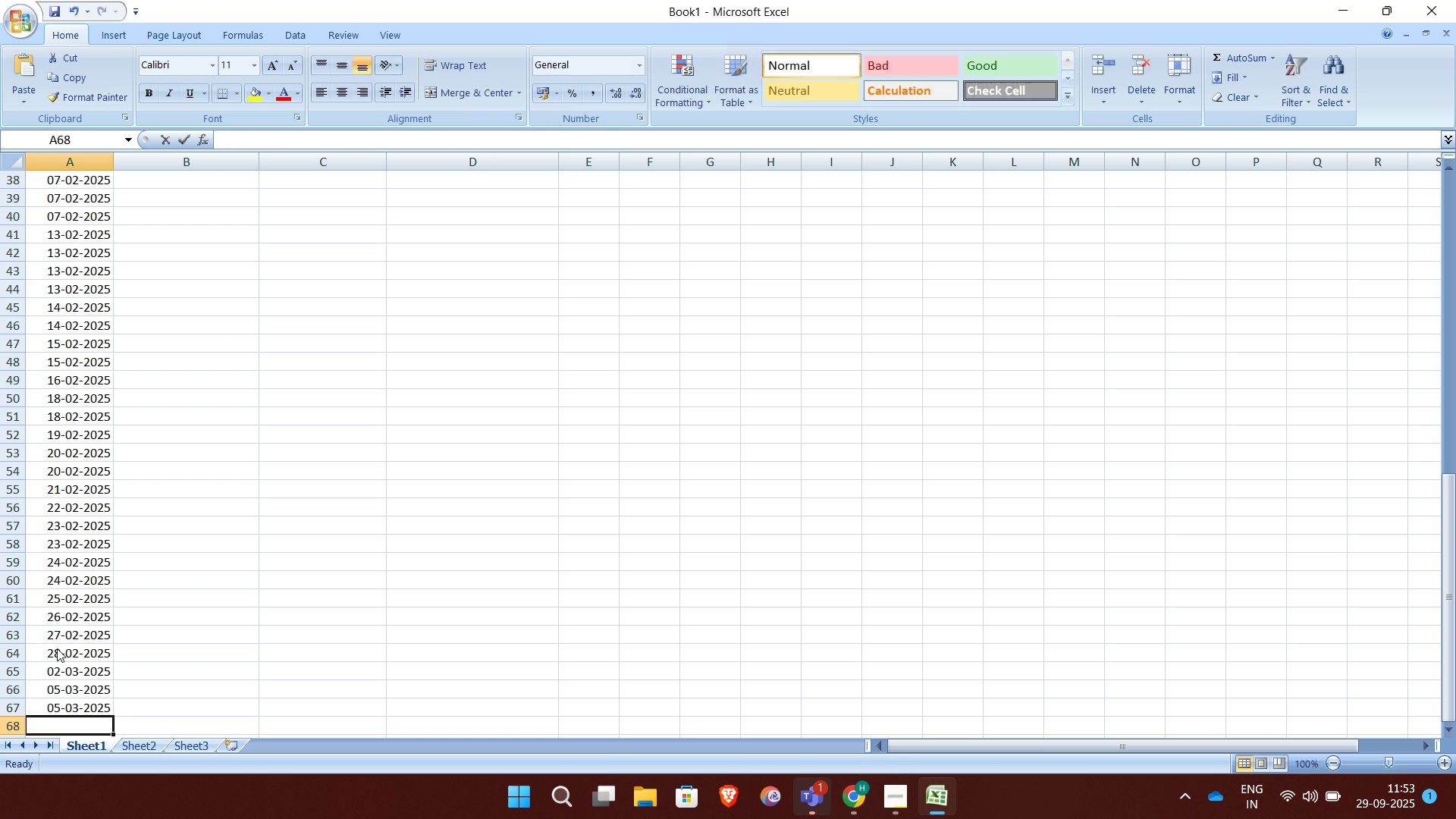 
type(06-03-225)
 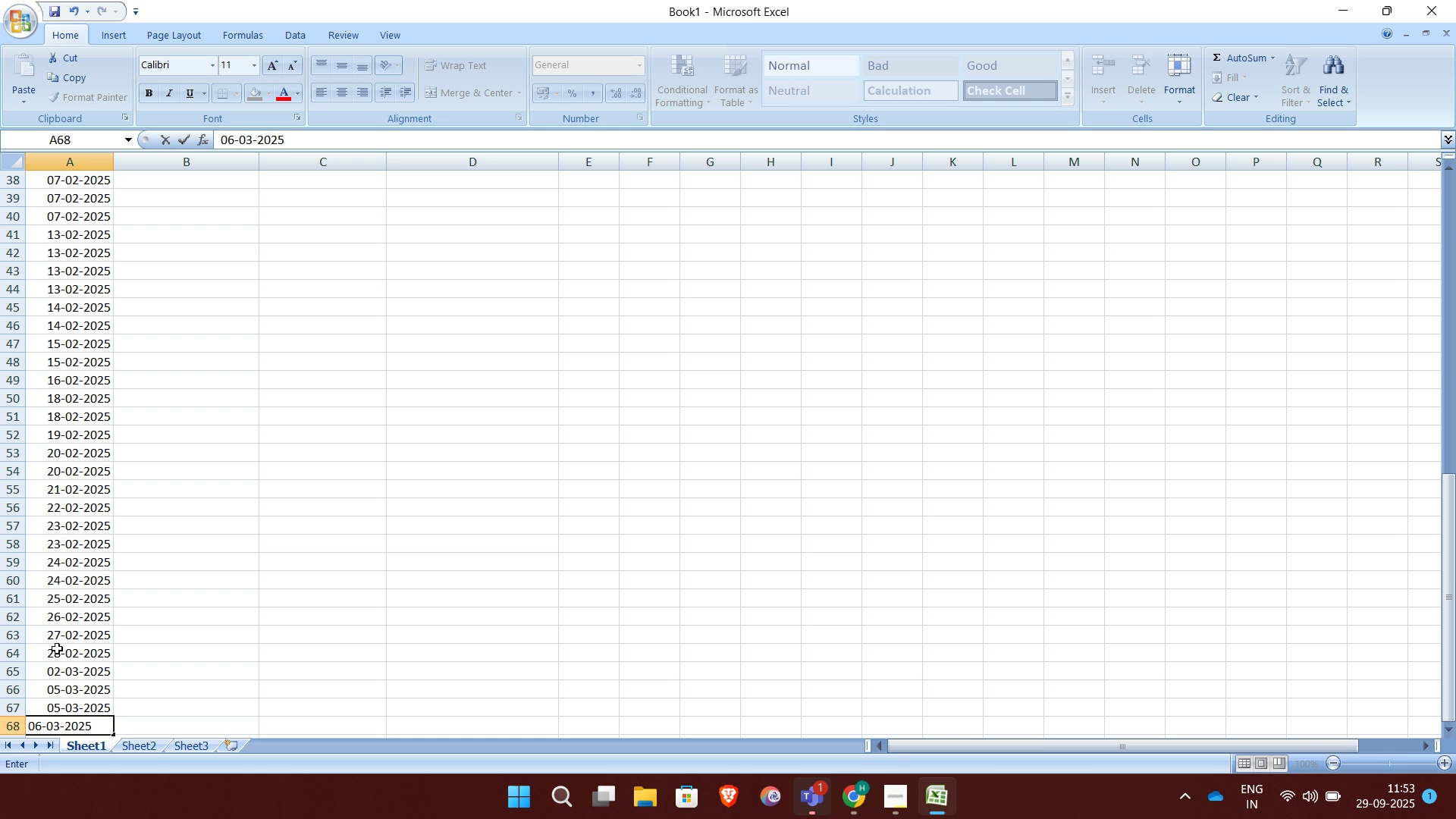 
key(Enter)
 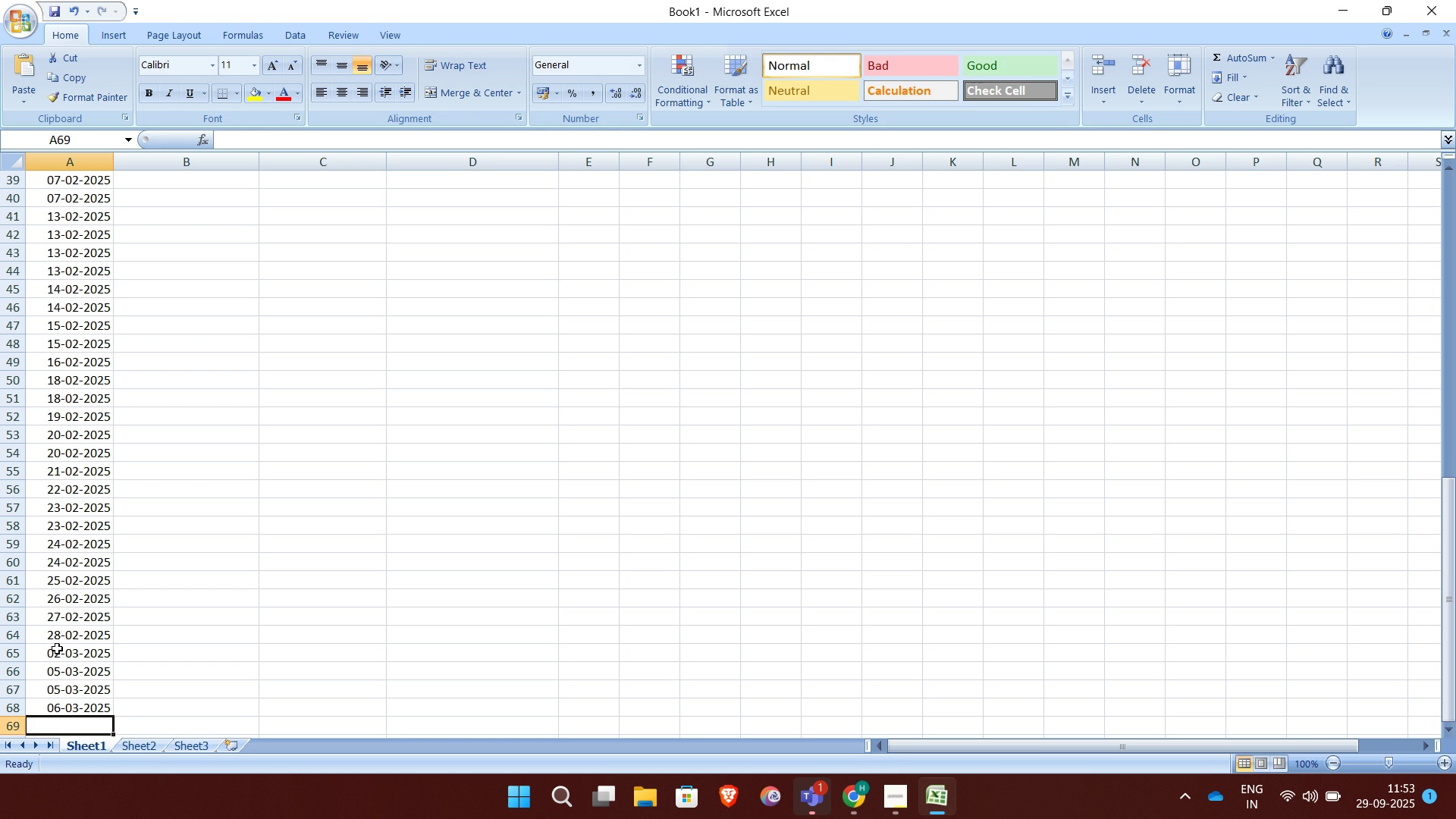 
type(06-03-2025)
 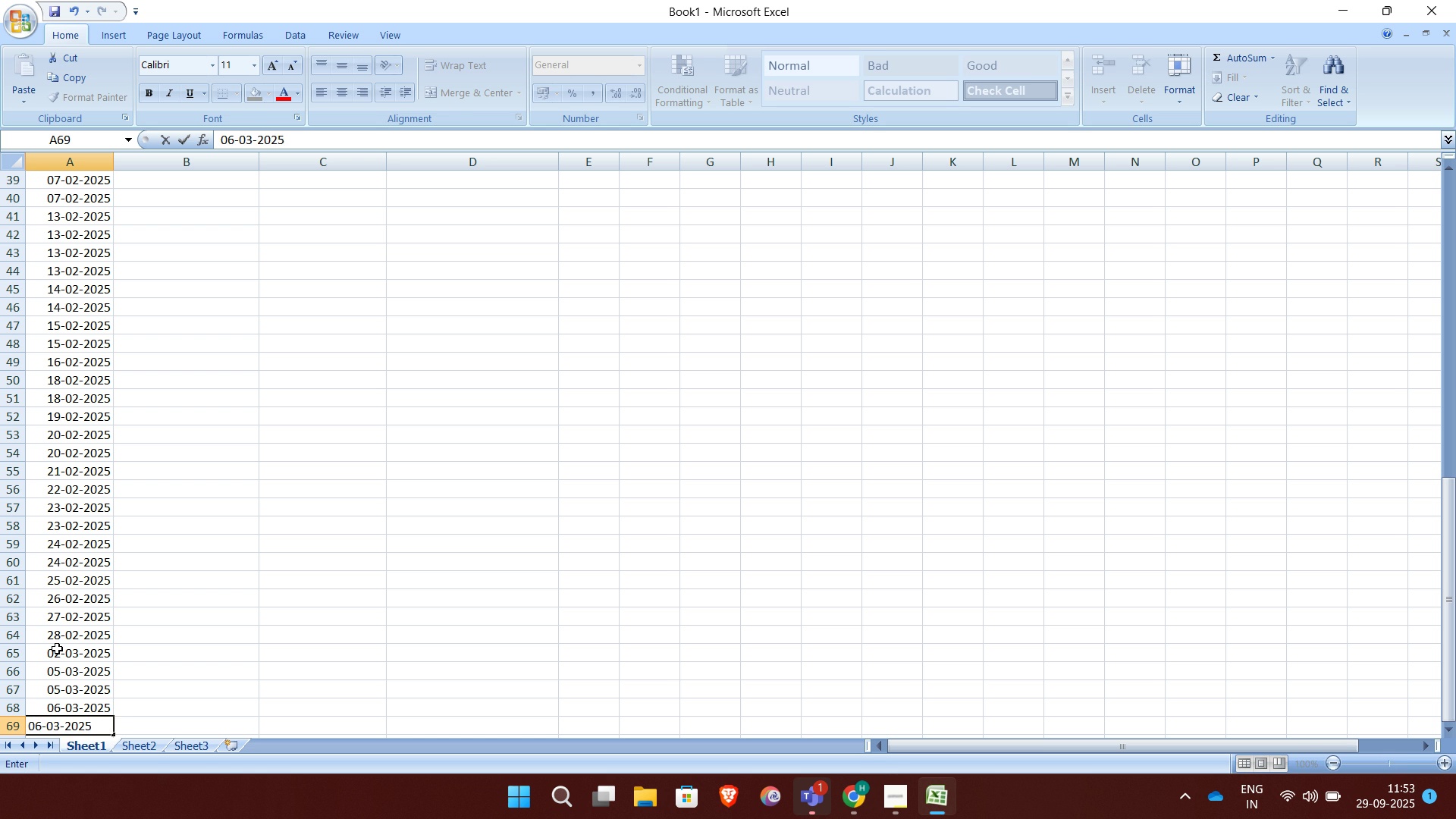 
key(Enter)
 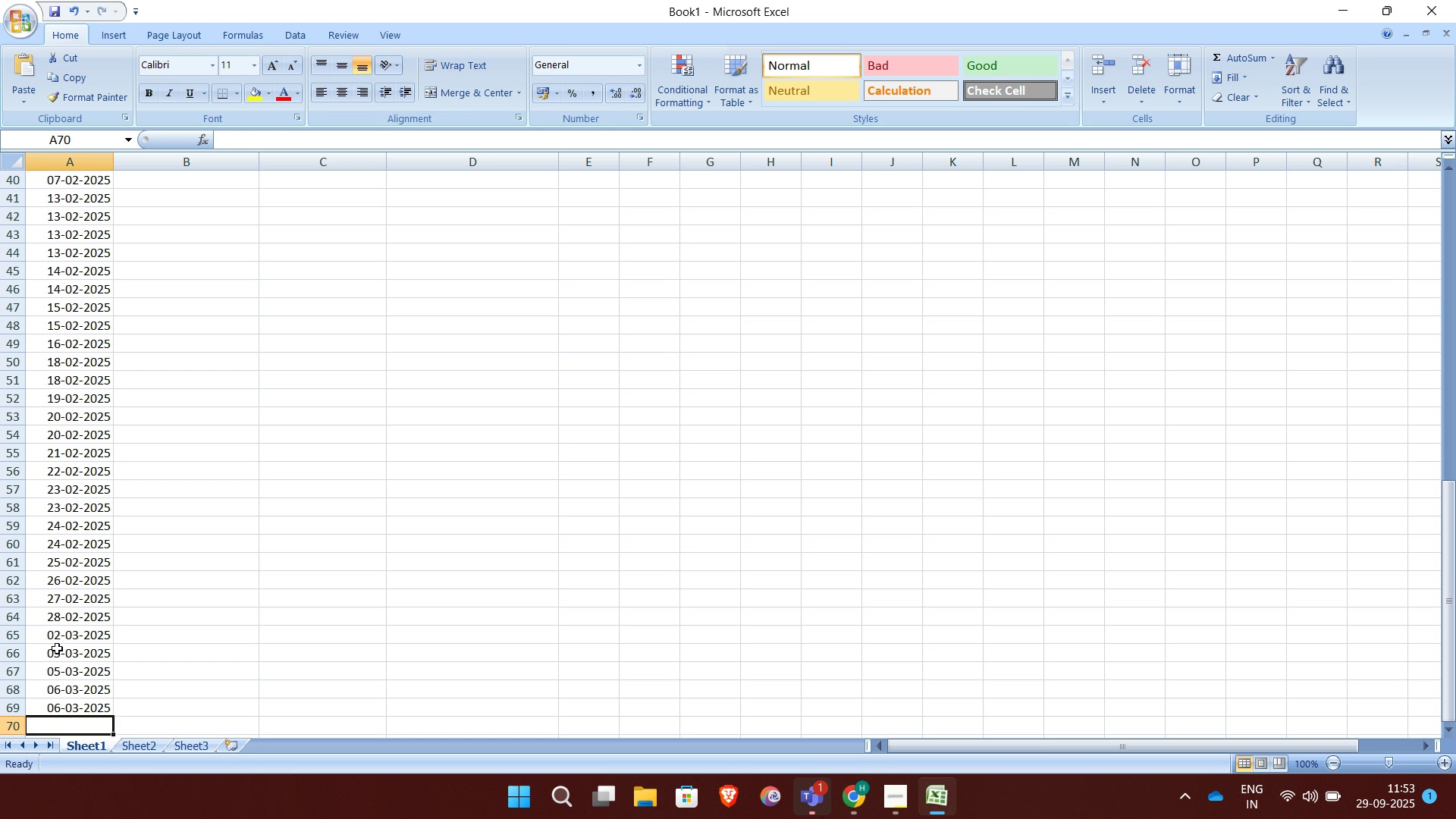 
type(10-03-2025)
 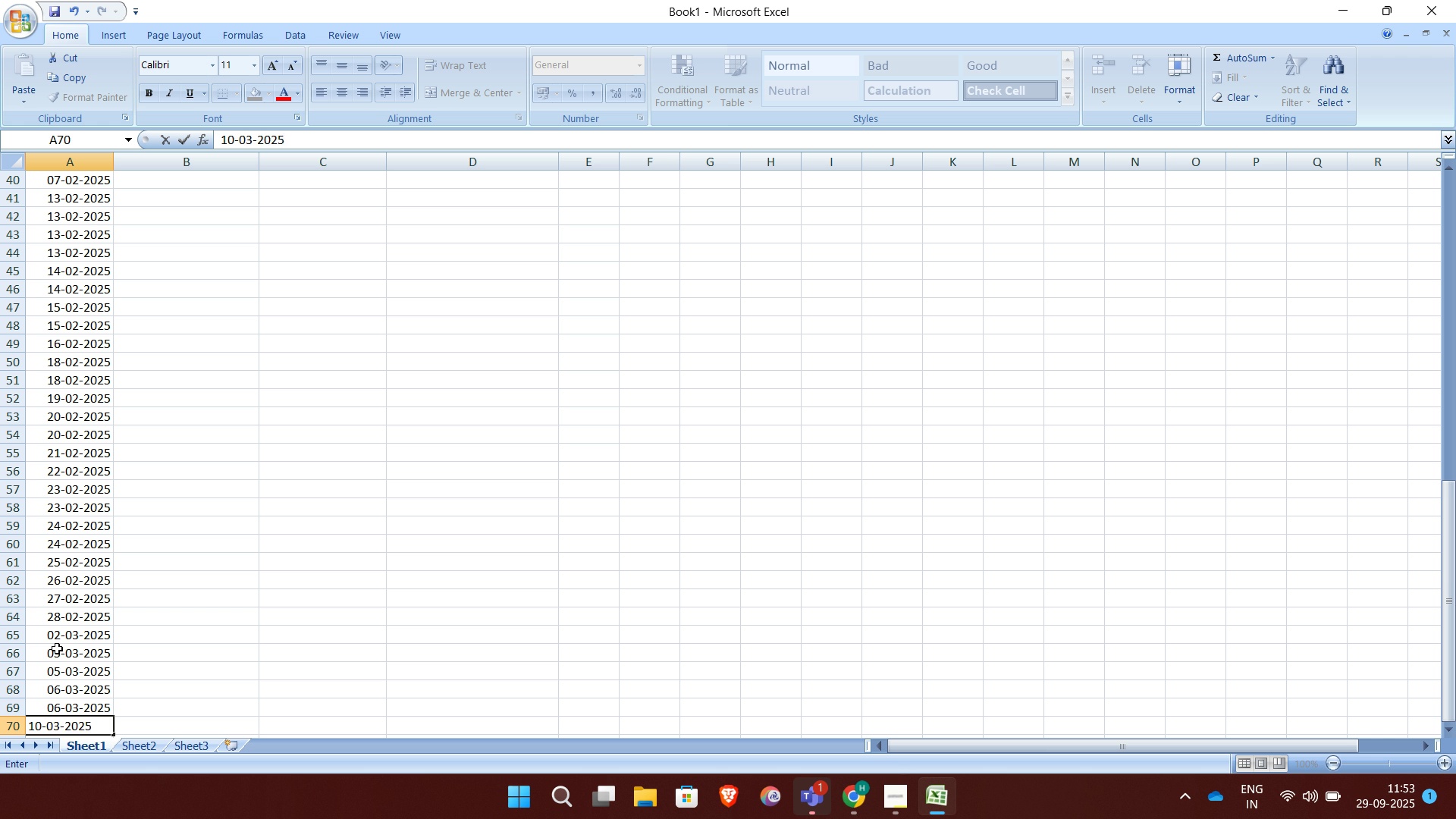 
key(Enter)
 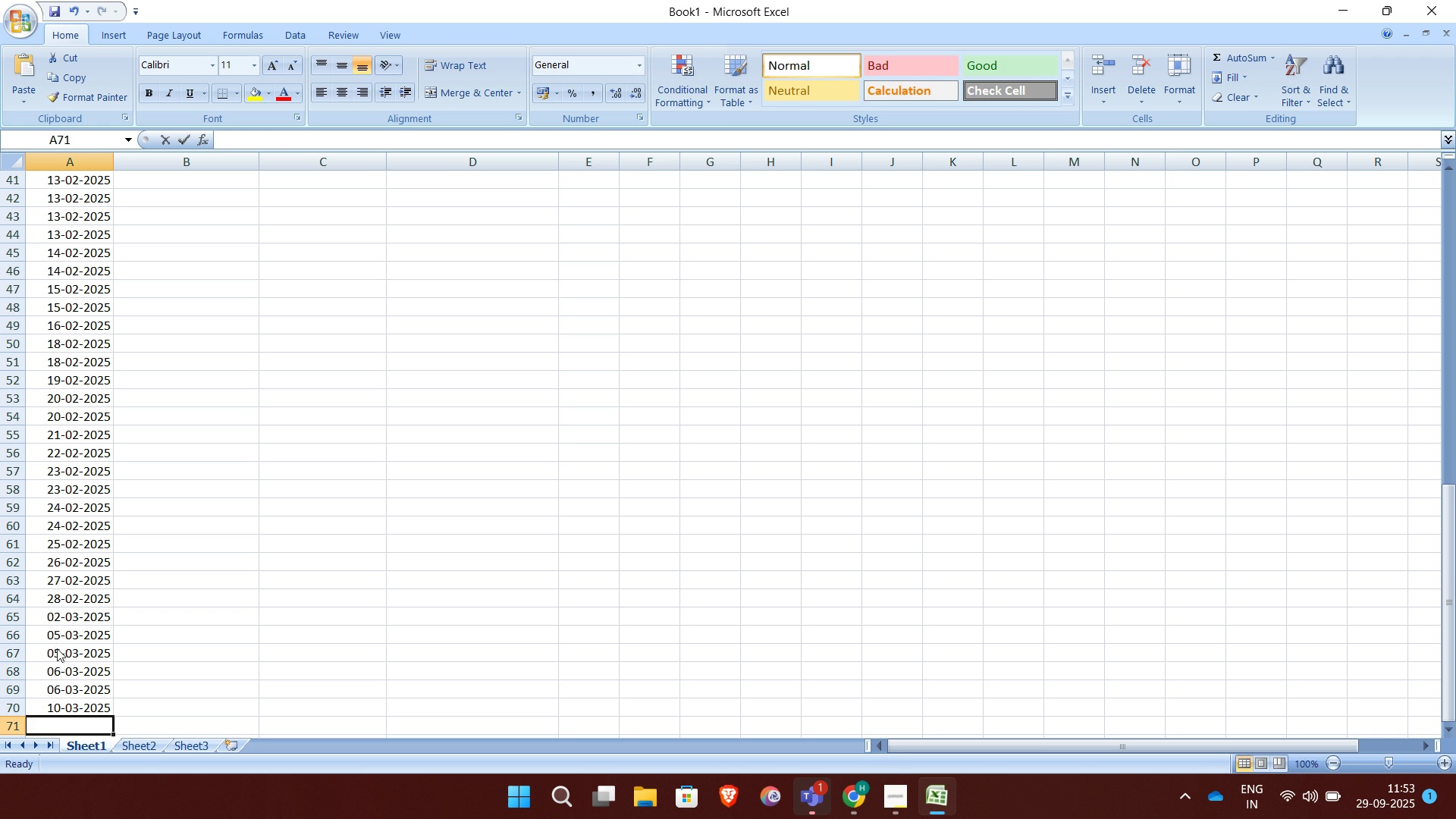 
type(12-03-2025)
 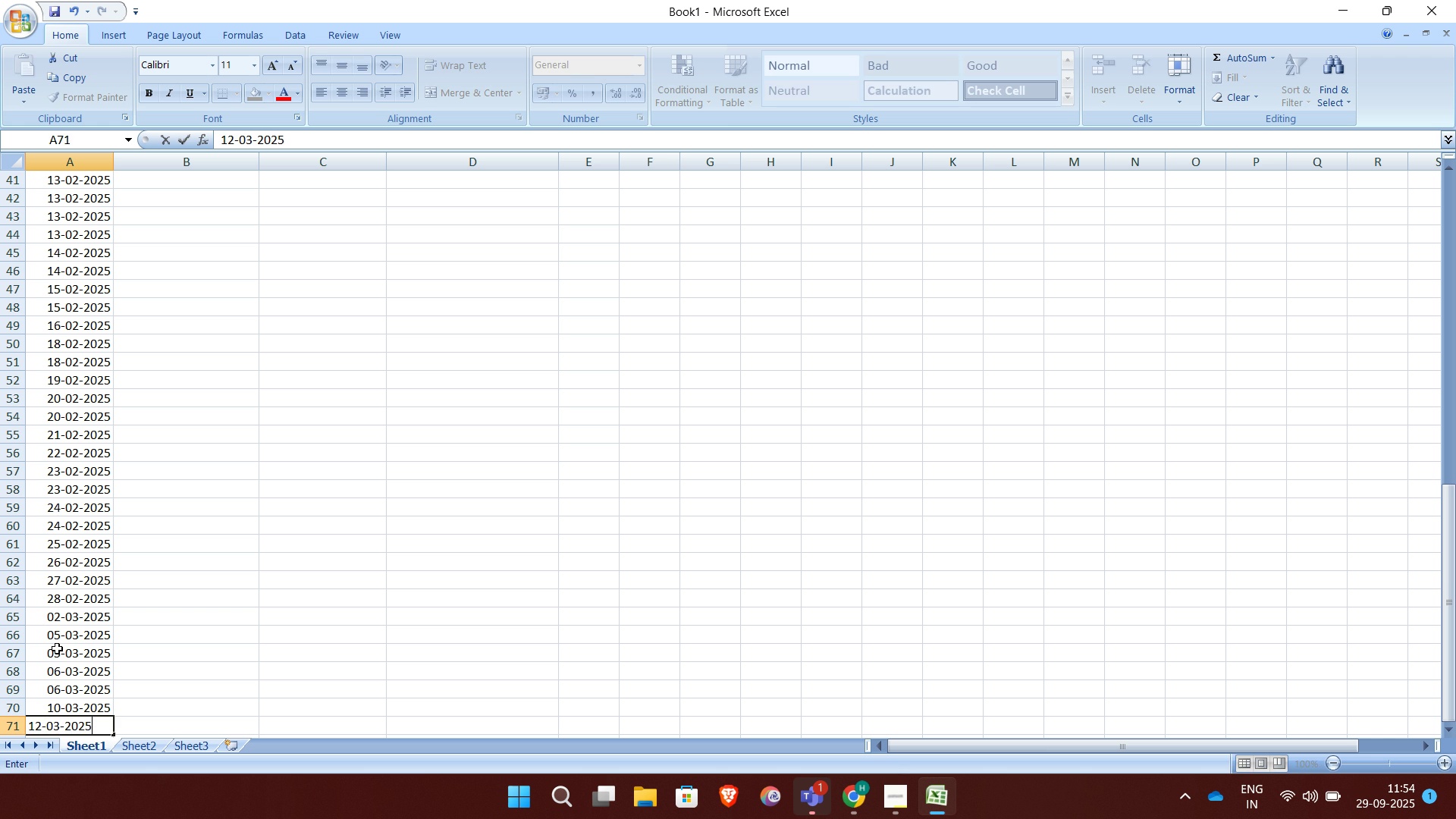 
key(Enter)
 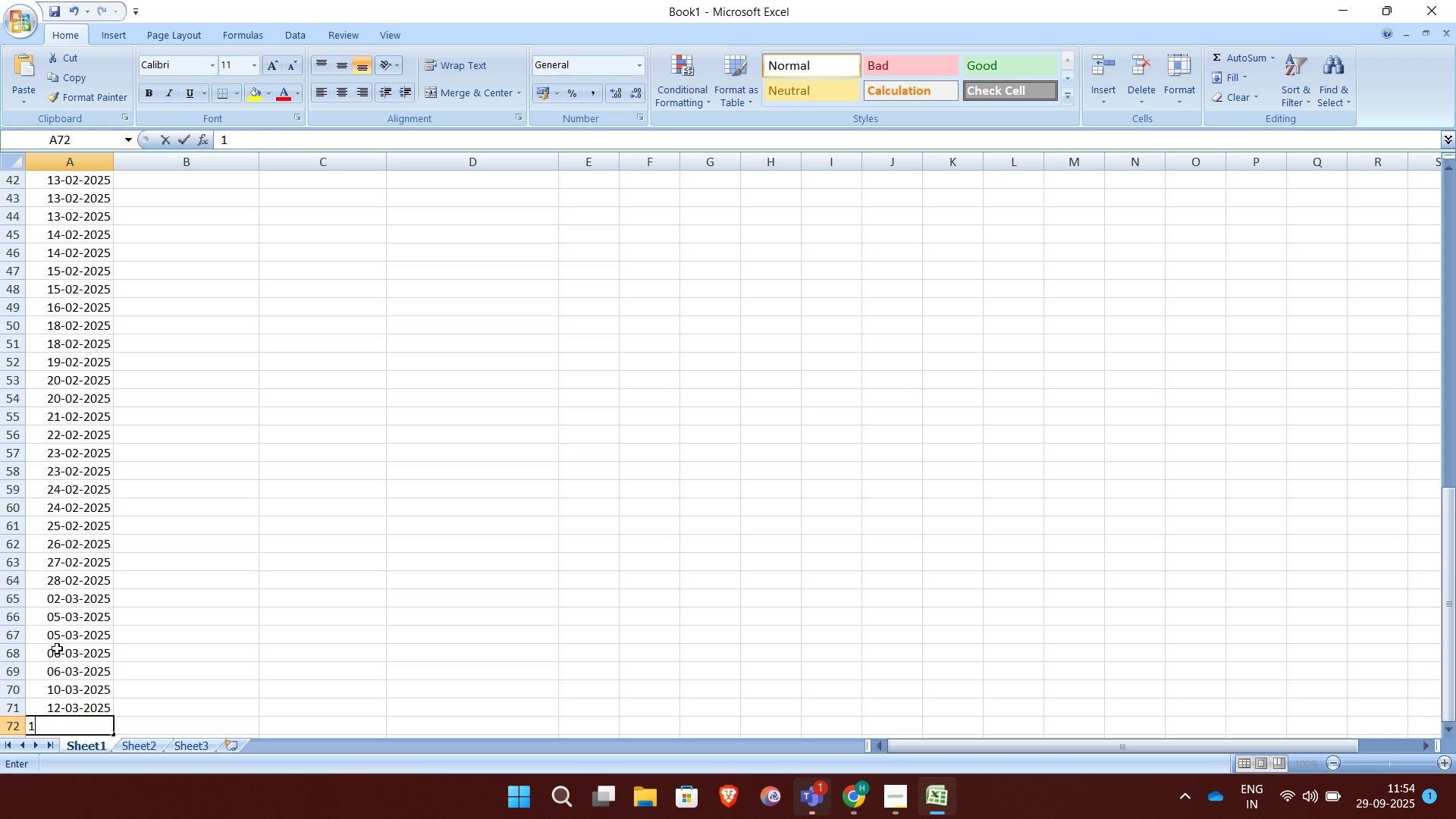 
type(13-03-2025)
 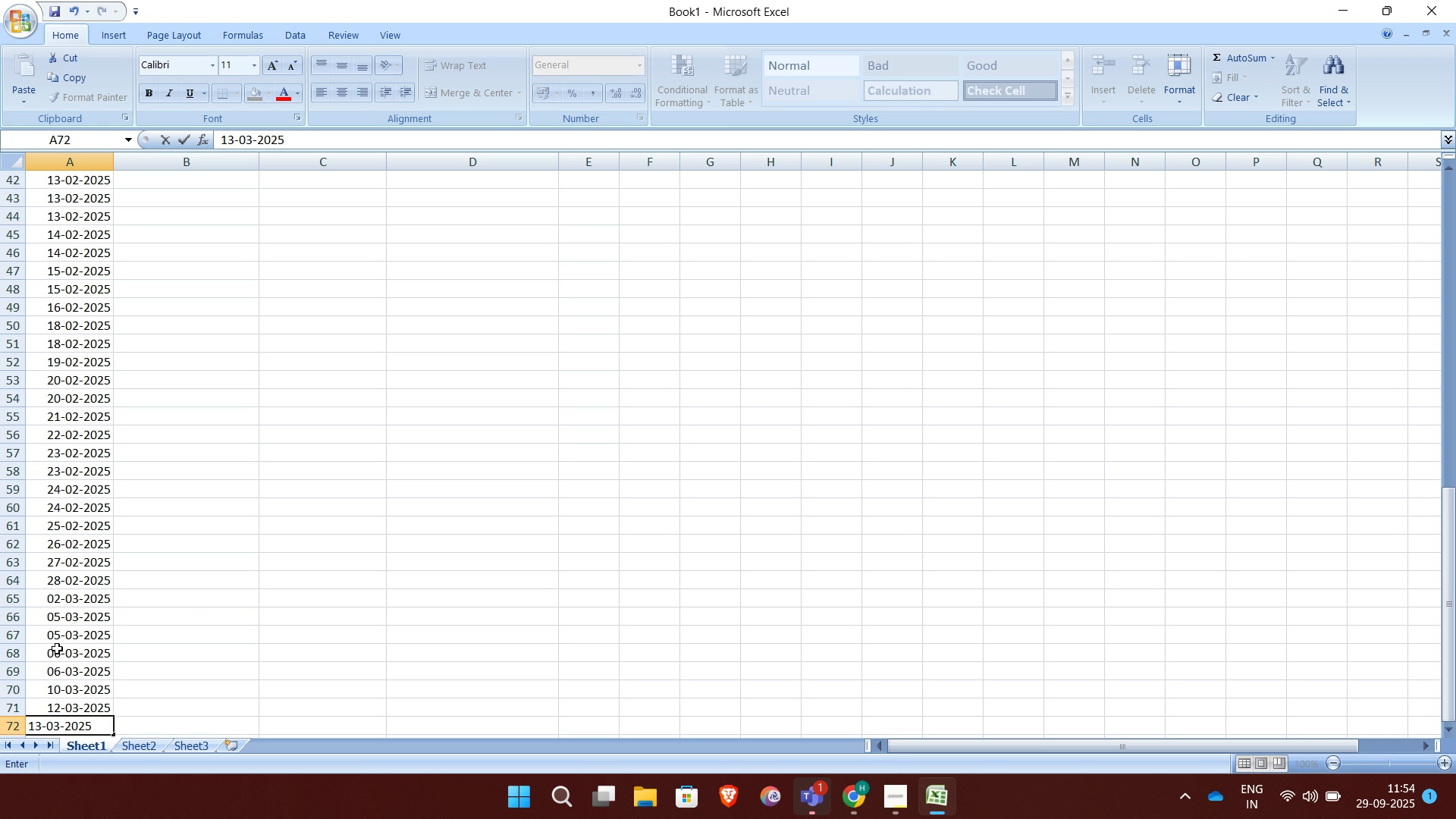 
key(Enter)
 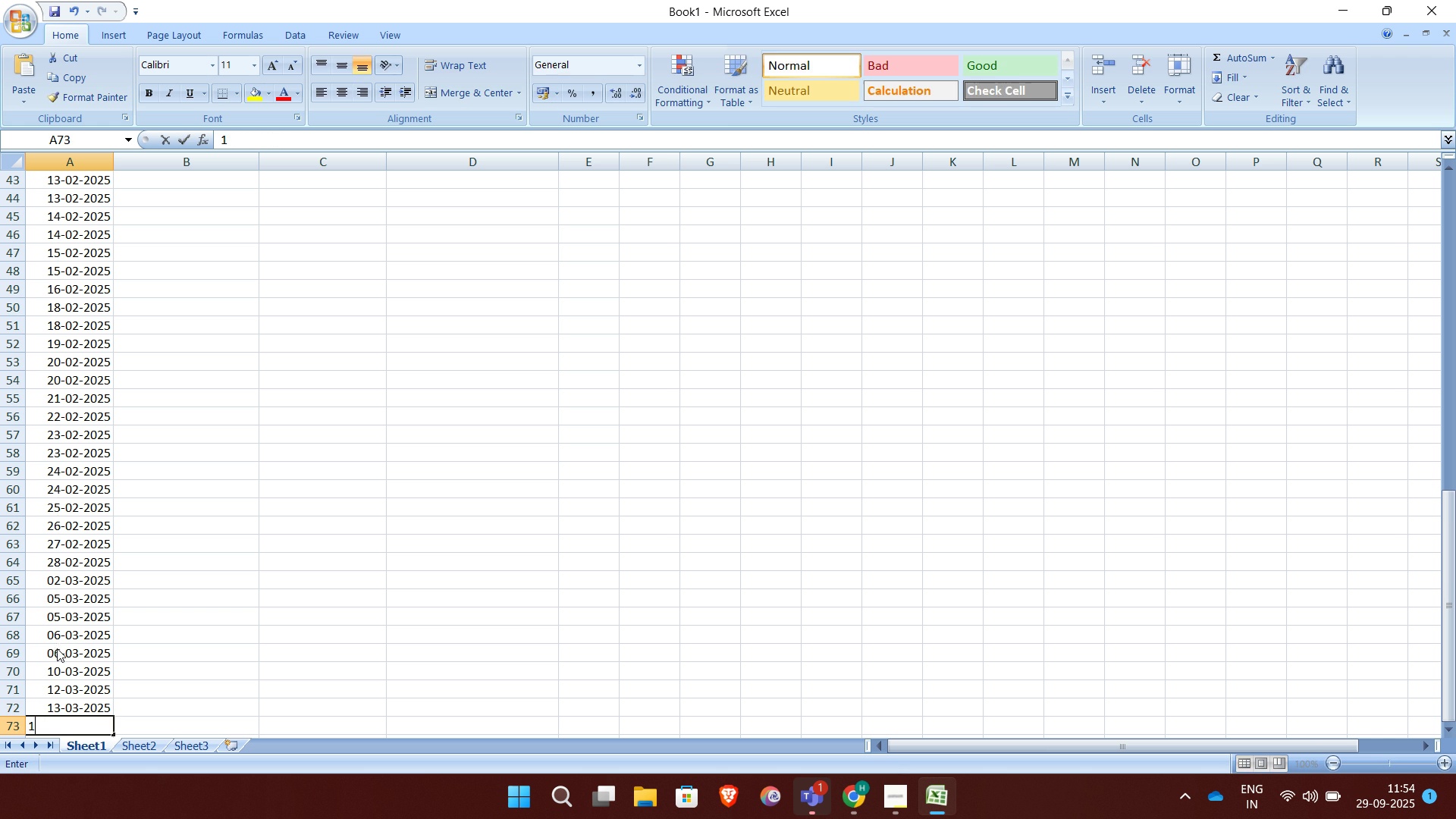 
type(13-03-2025)
 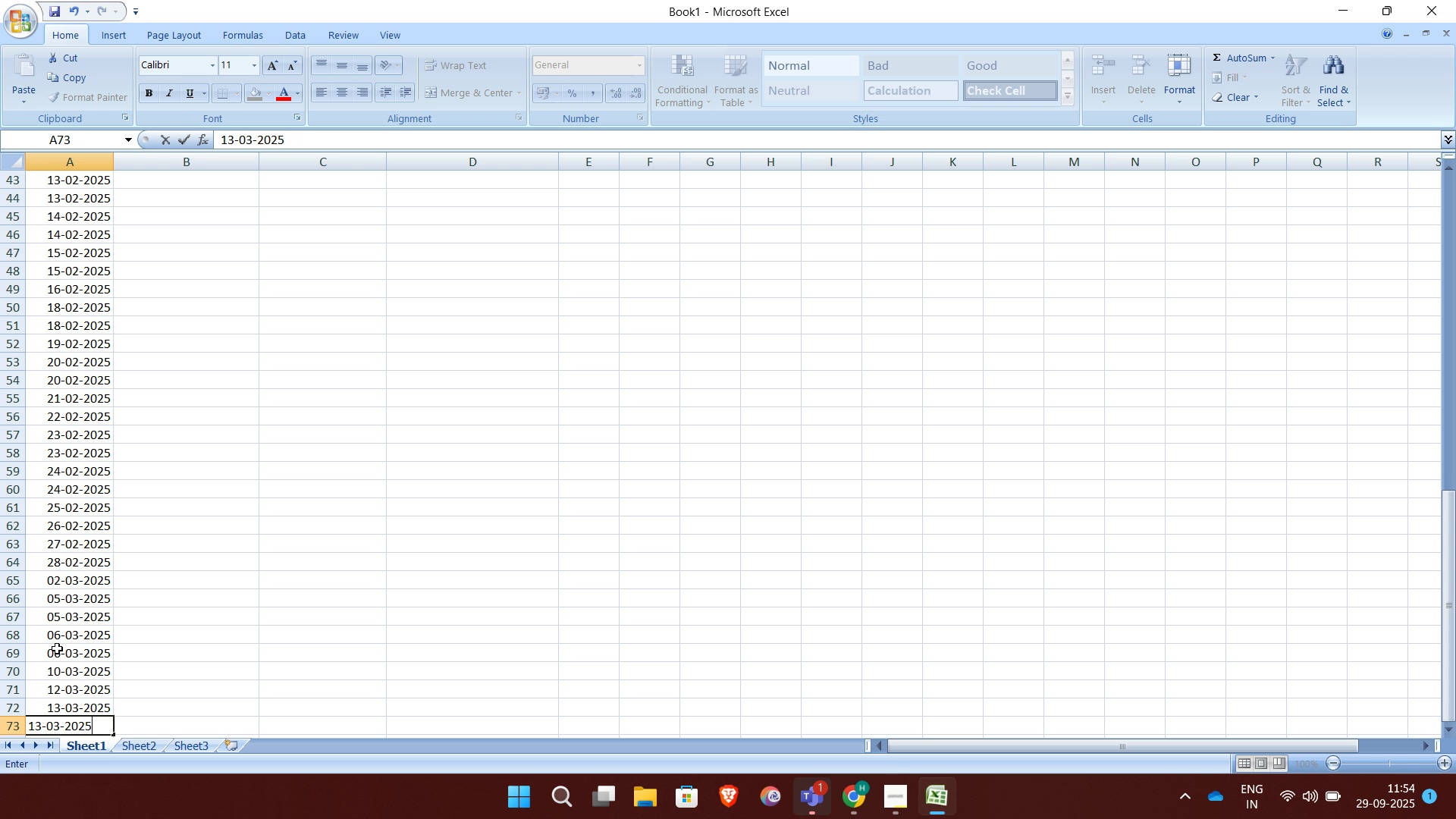 
key(Enter)
 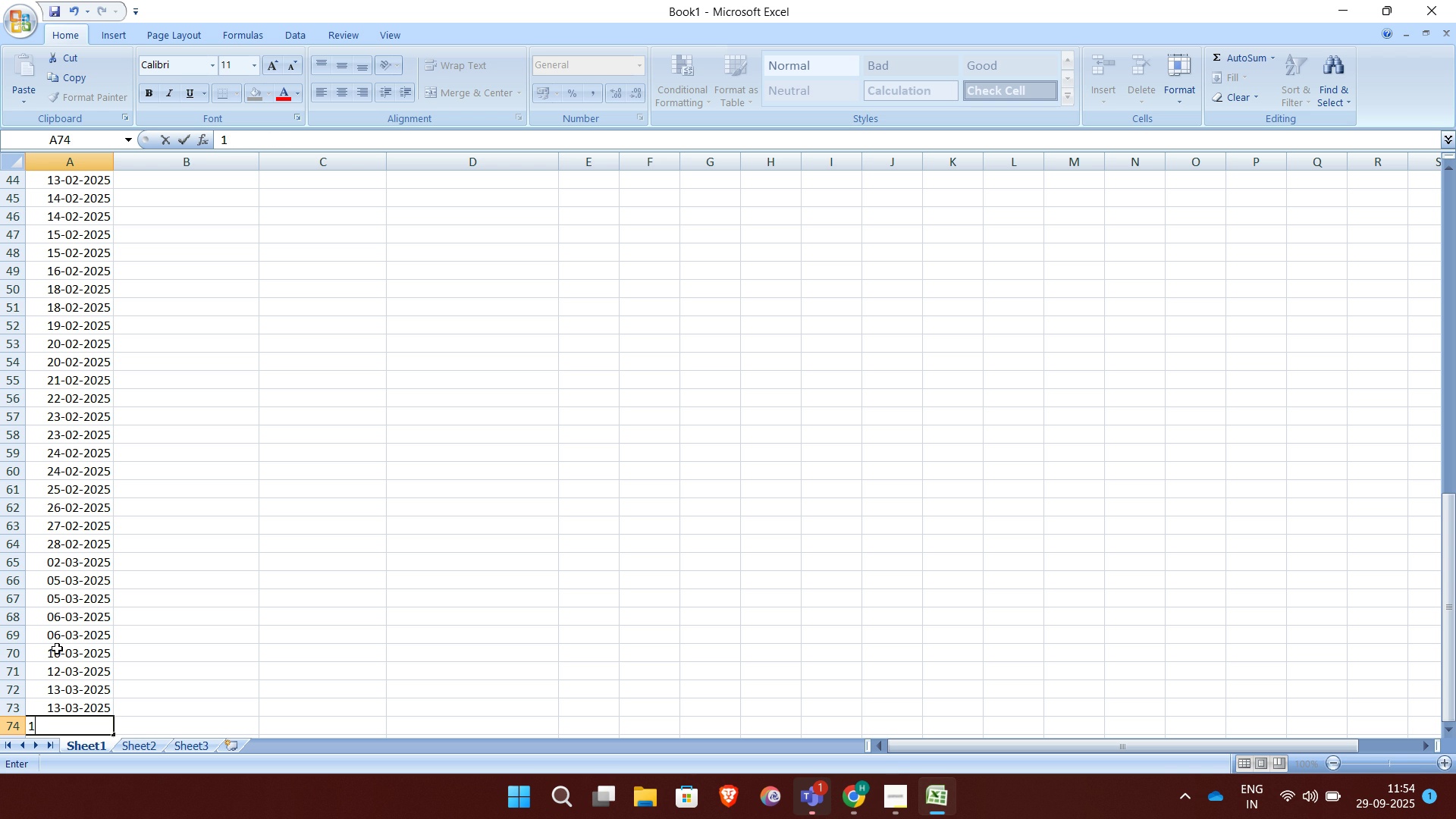 
type(13-03-2025)
 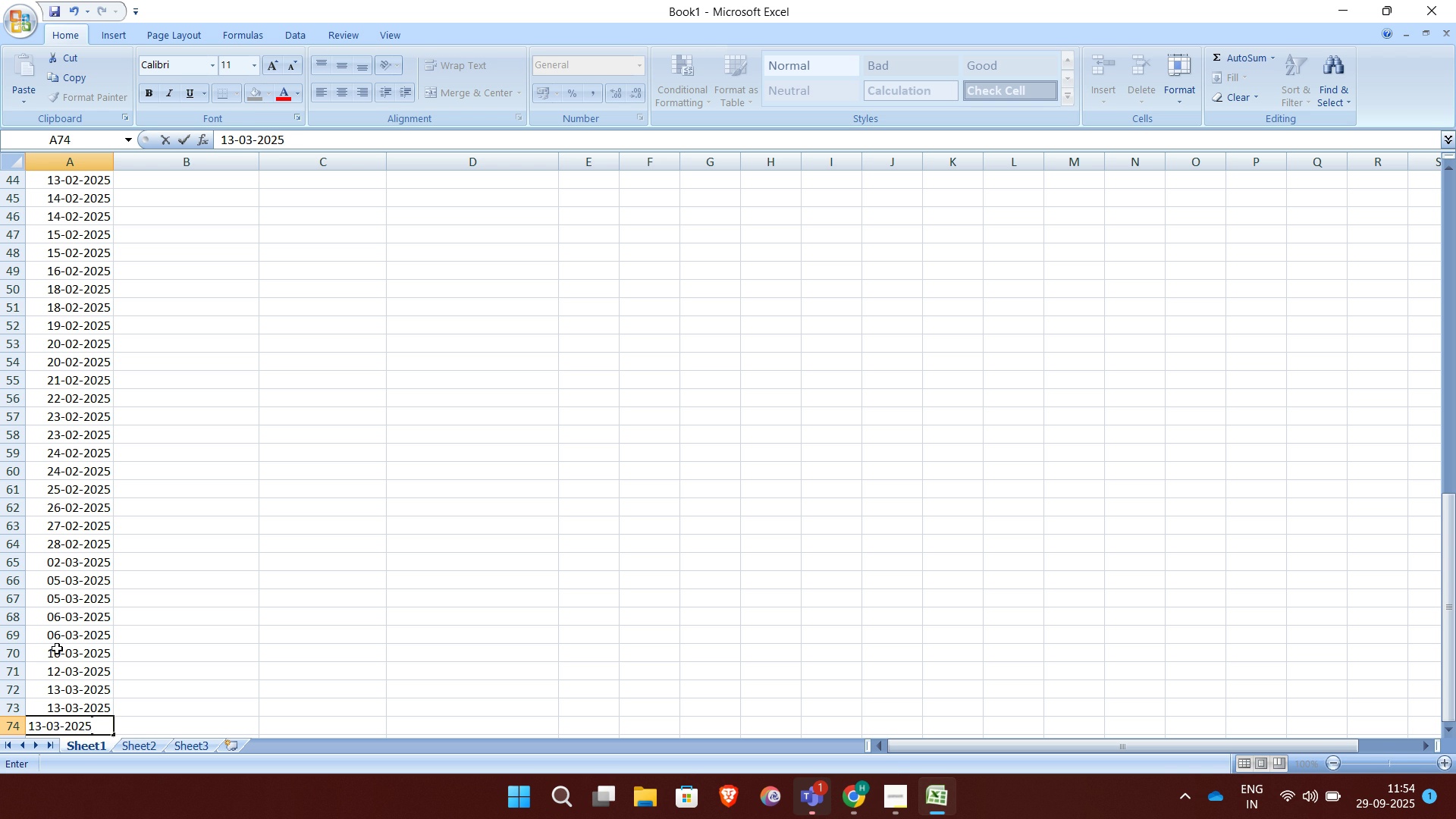 
key(Enter)
 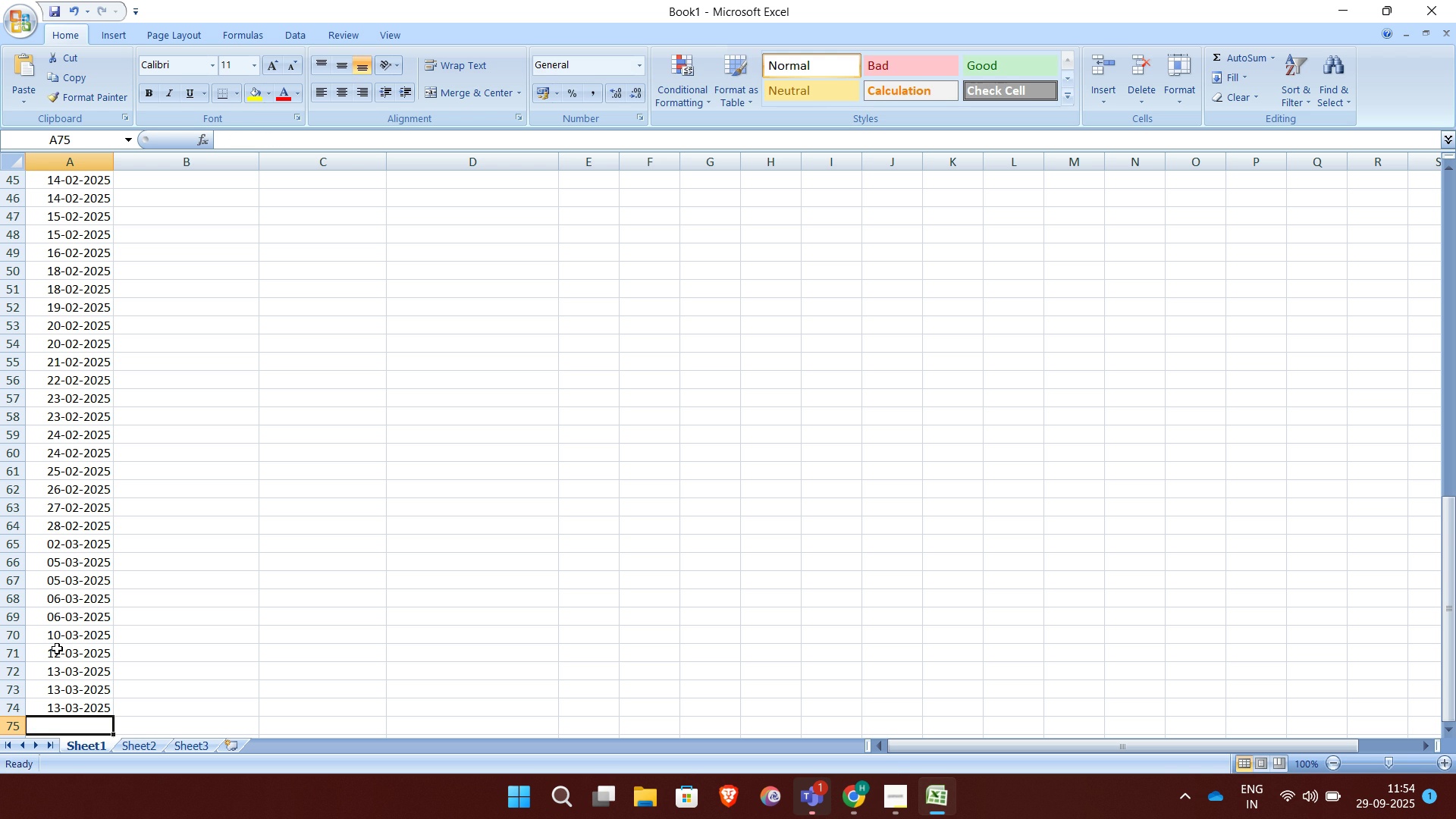 
type(14-03-2025)
 